 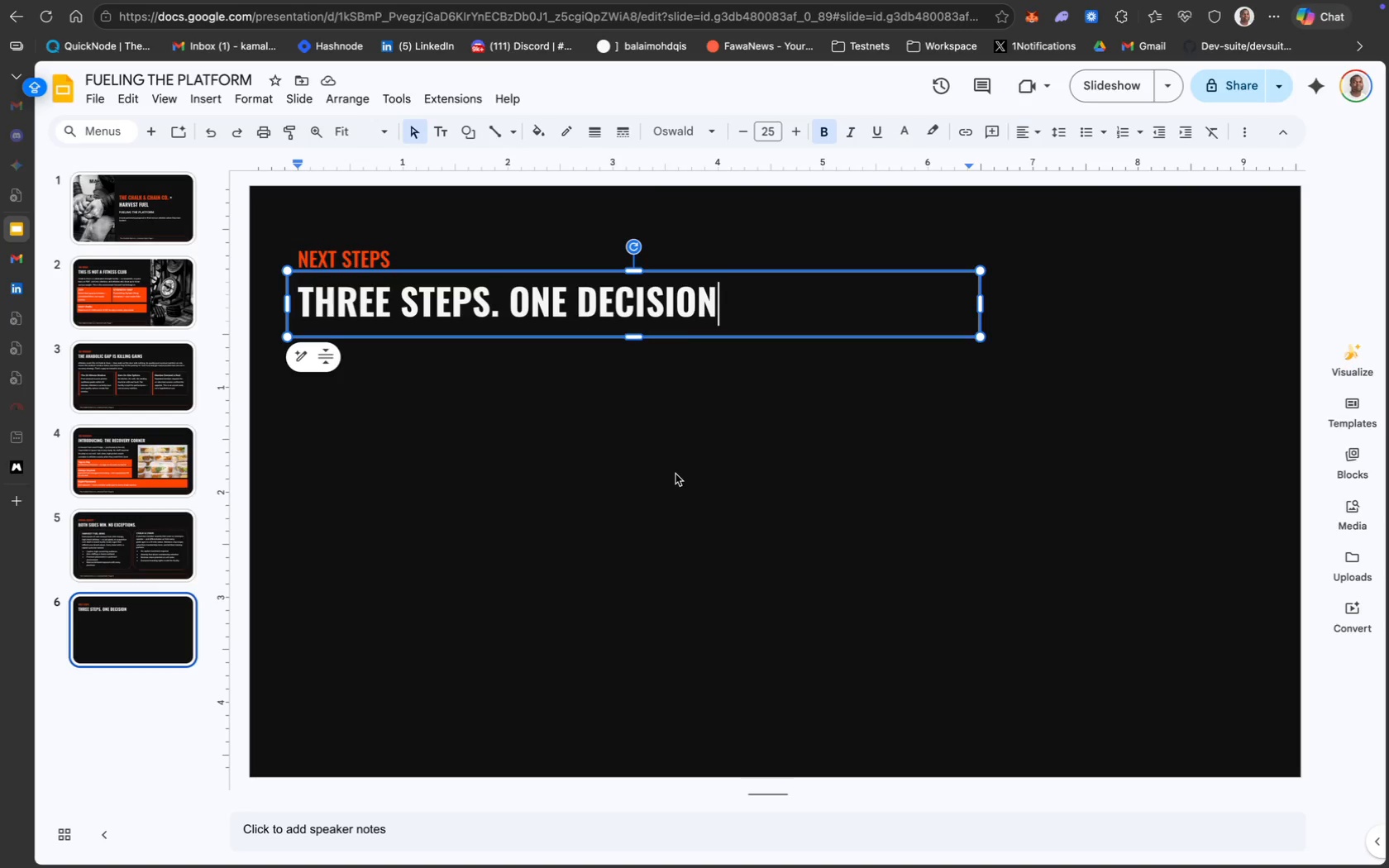 
key(Period)
 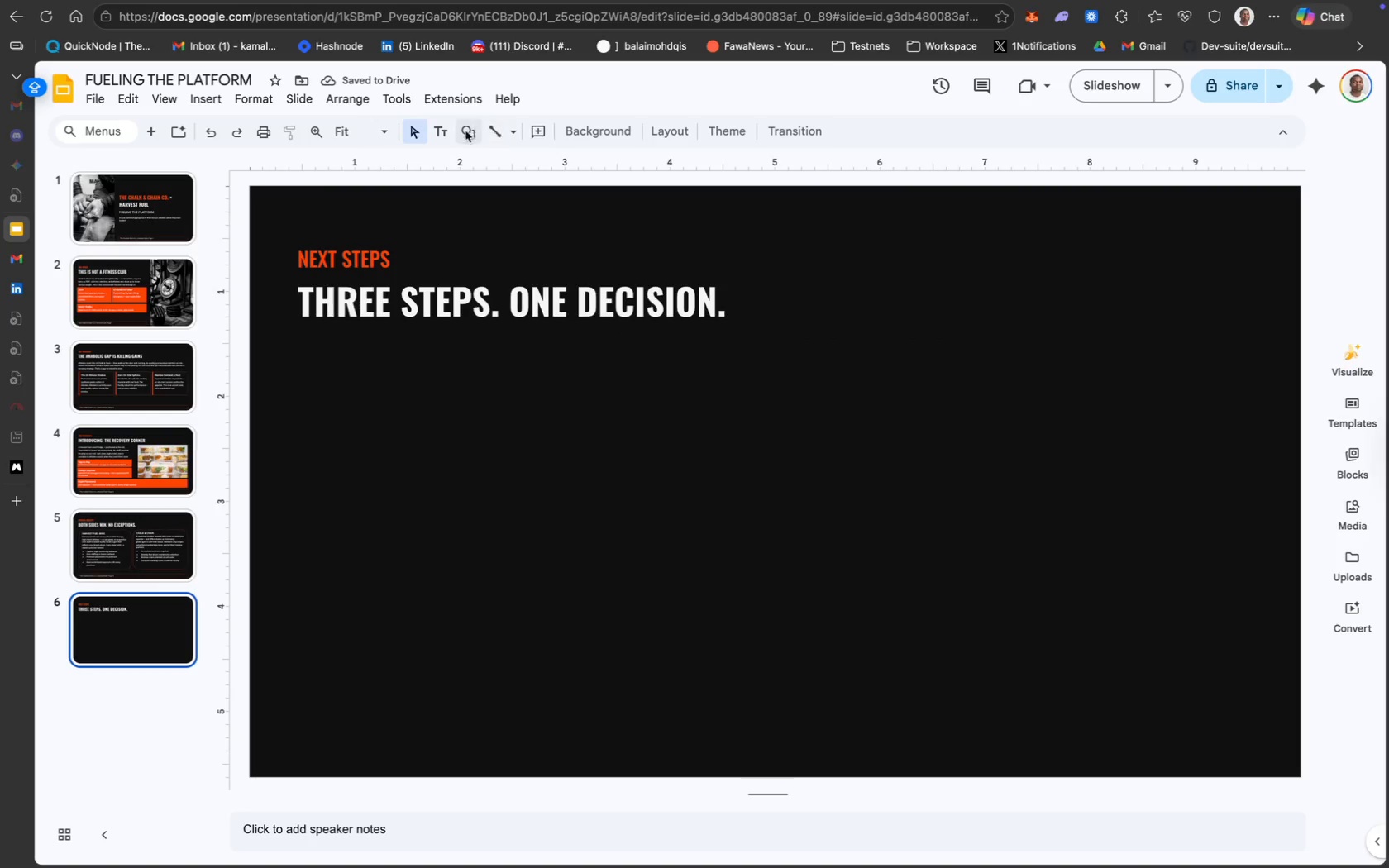 
wait(7.11)
 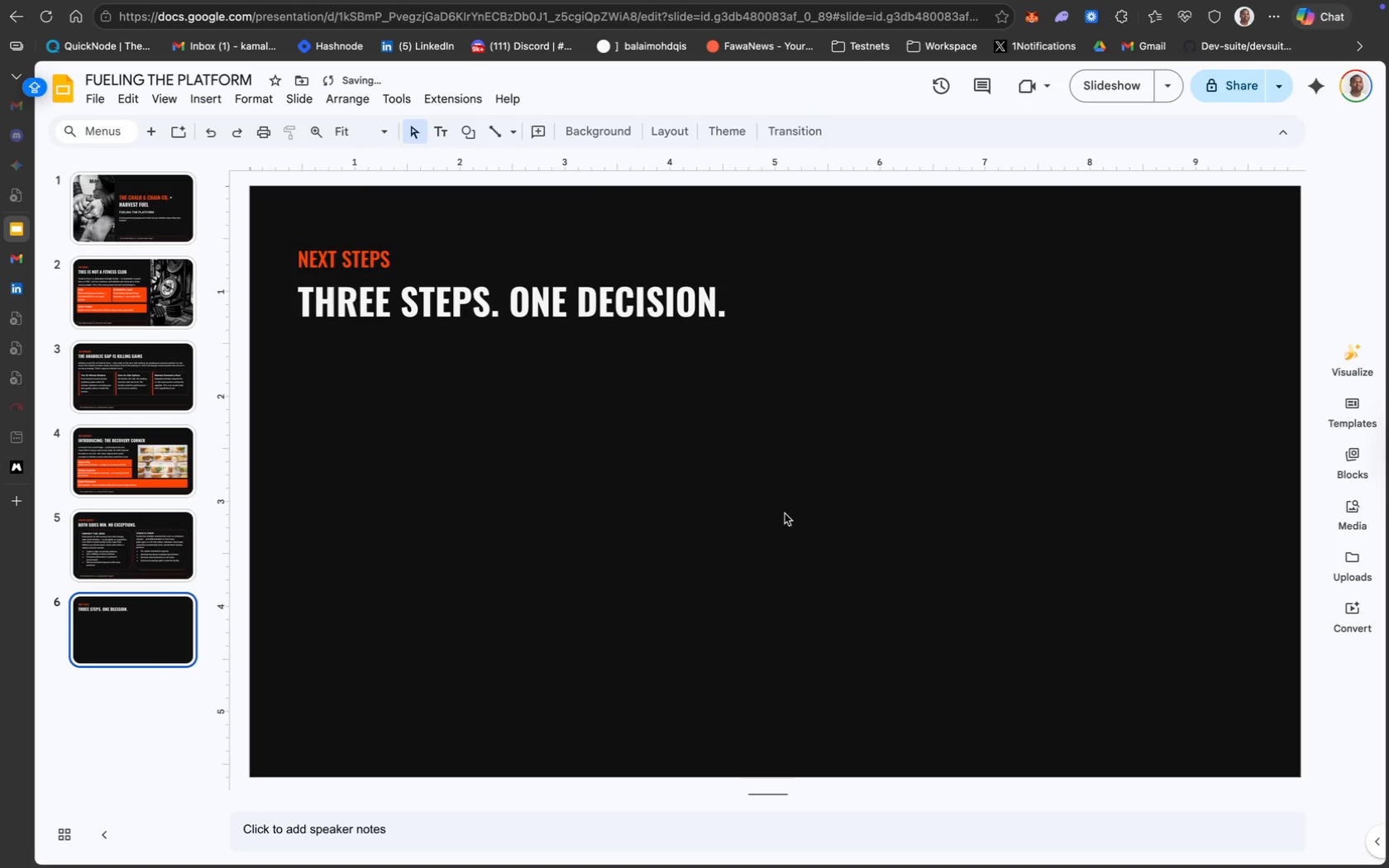 
left_click_drag(start_coordinate=[353, 350], to_coordinate=[337, 341])
 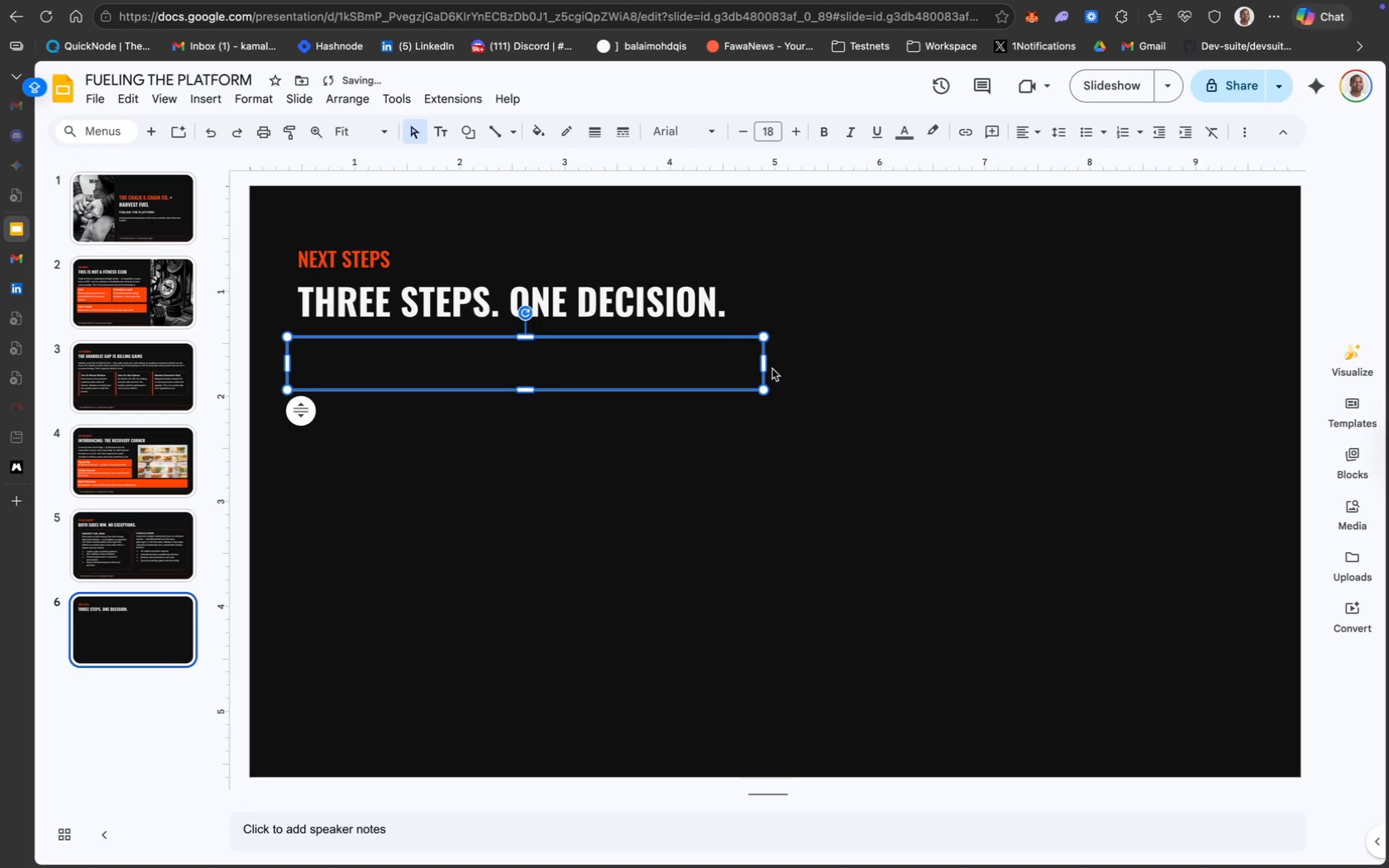 
left_click_drag(start_coordinate=[765, 369], to_coordinate=[1249, 389])
 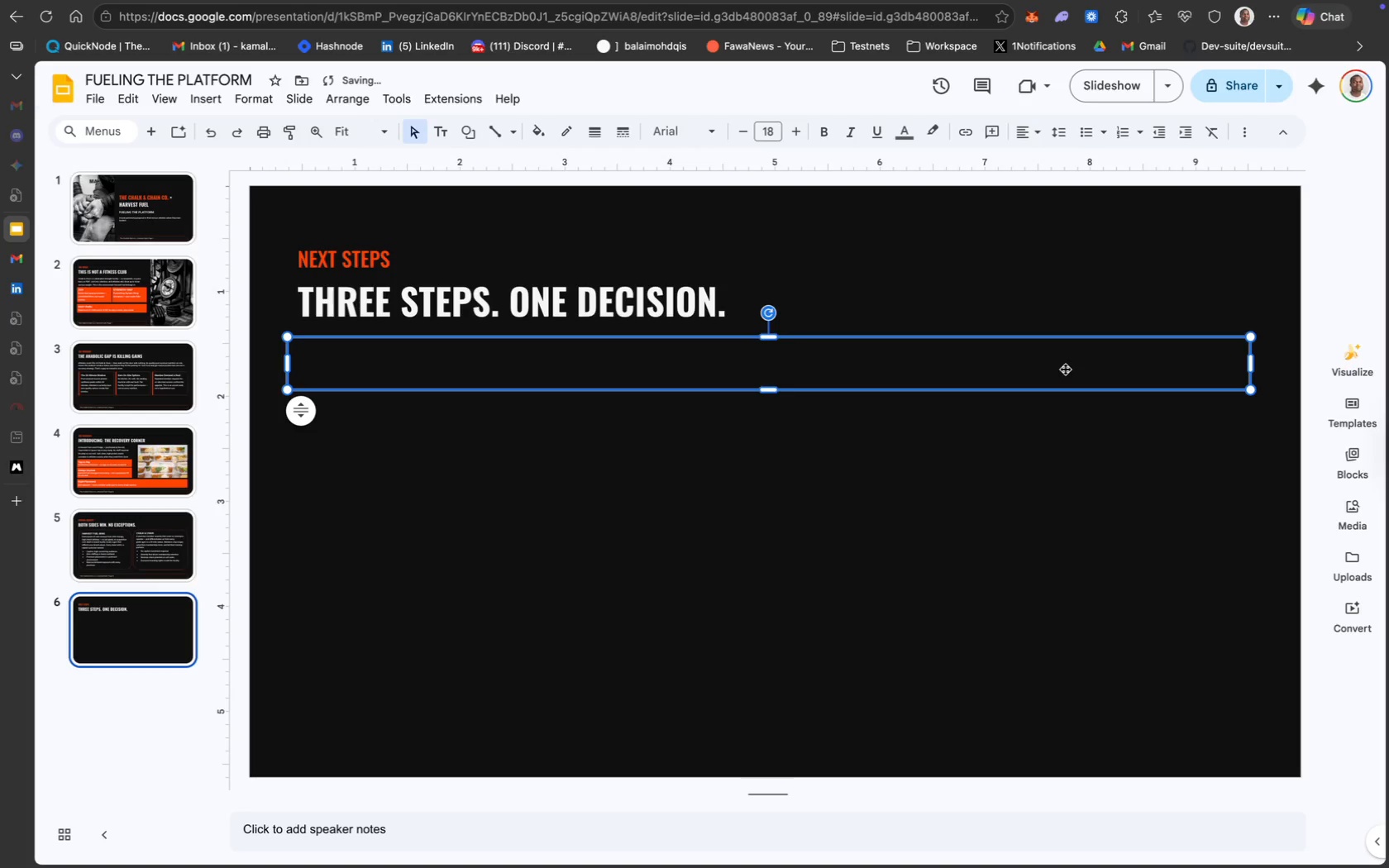 
double_click([1065, 369])
 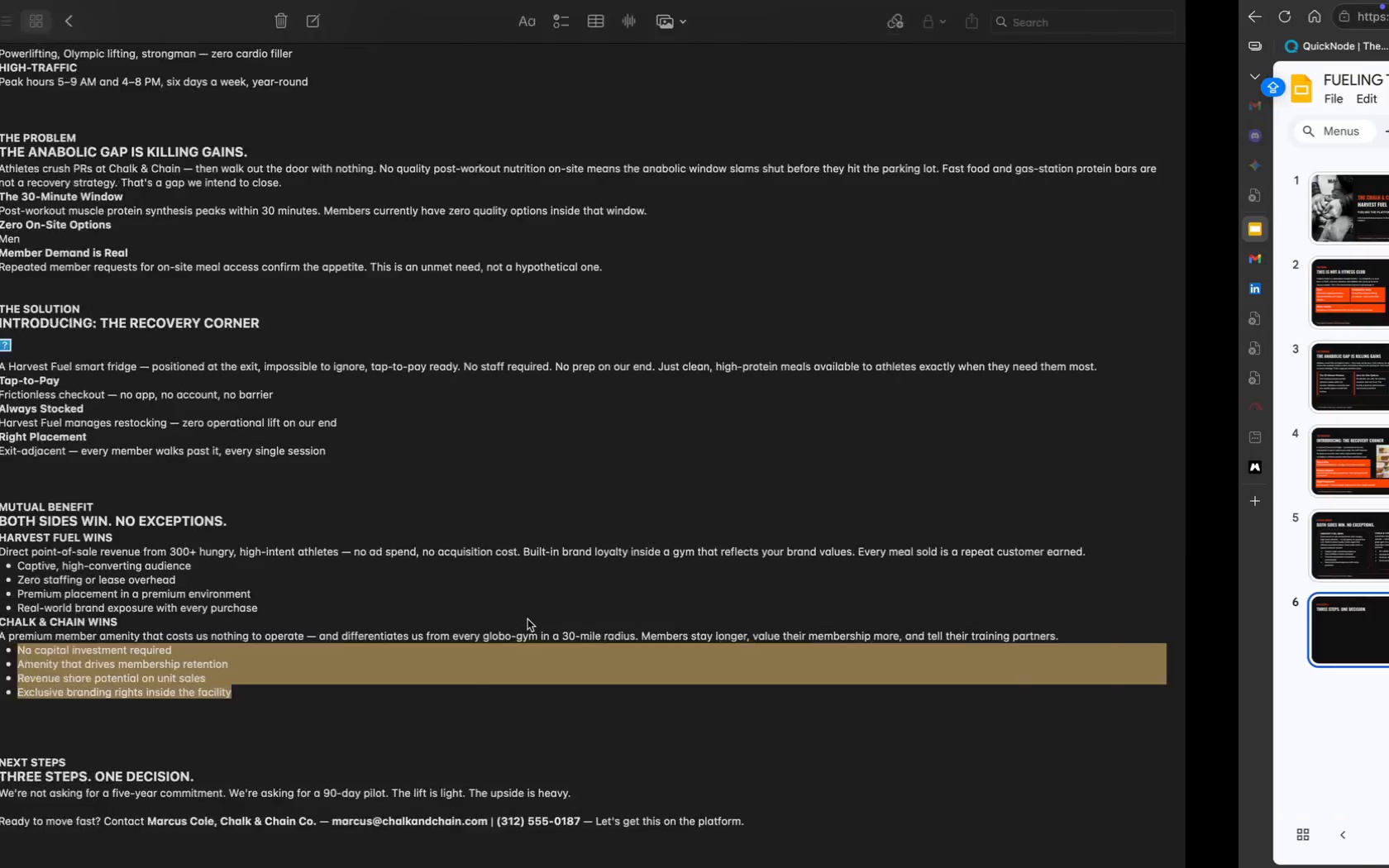 
scroll: coordinate [381, 775], scroll_direction: down, amount: 11.0
 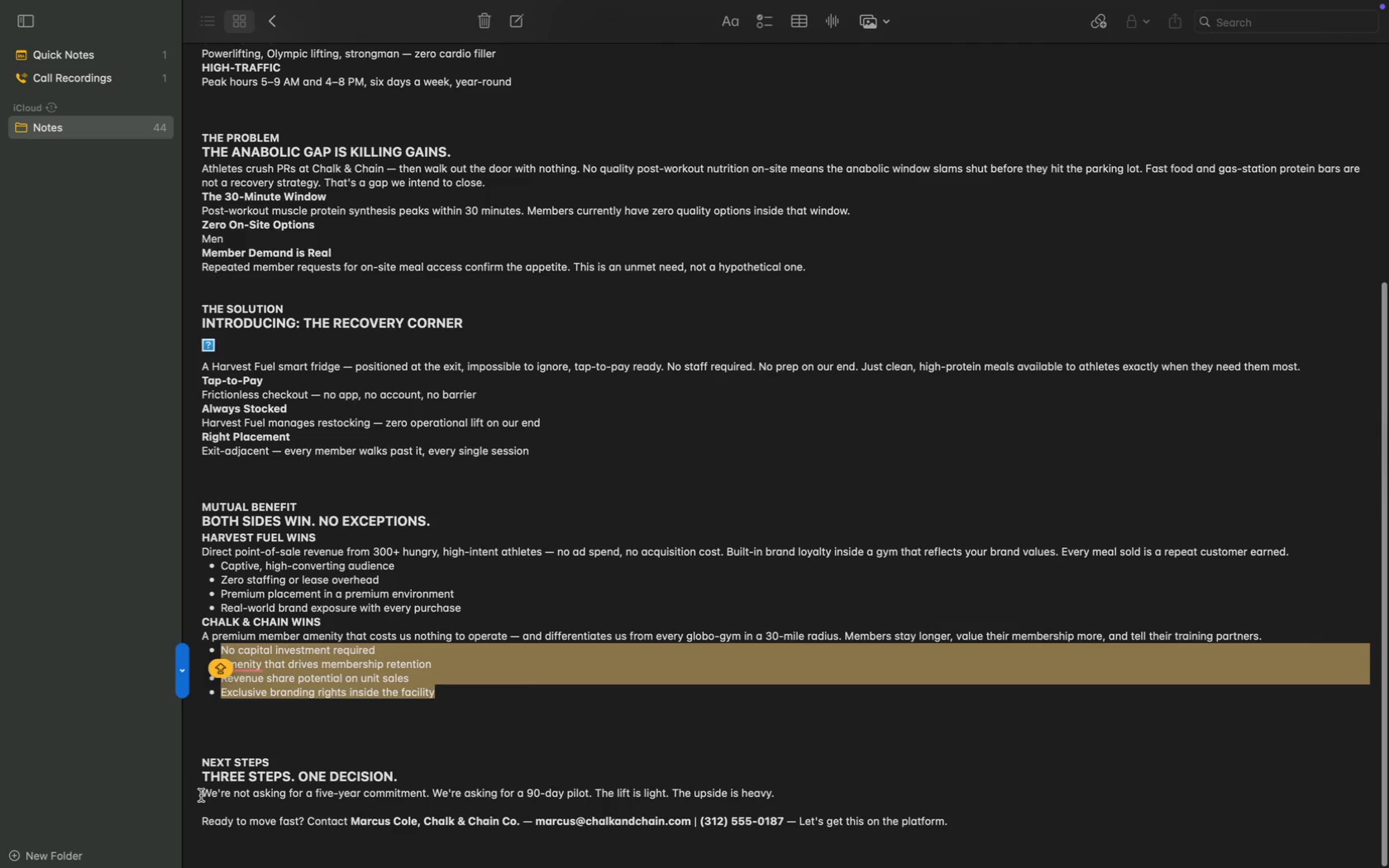 
left_click_drag(start_coordinate=[203, 792], to_coordinate=[795, 794])
 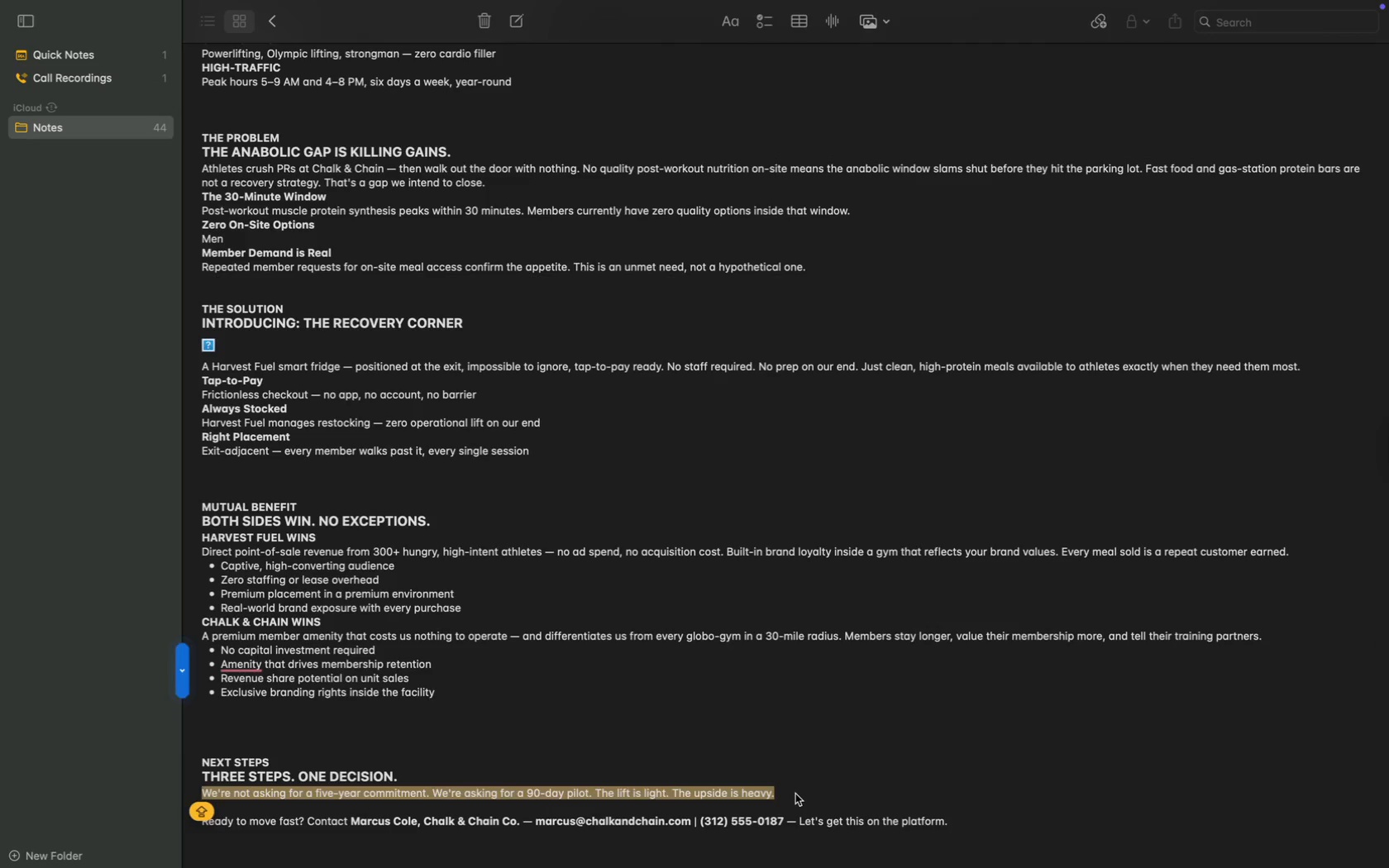 
key(Meta+C)
 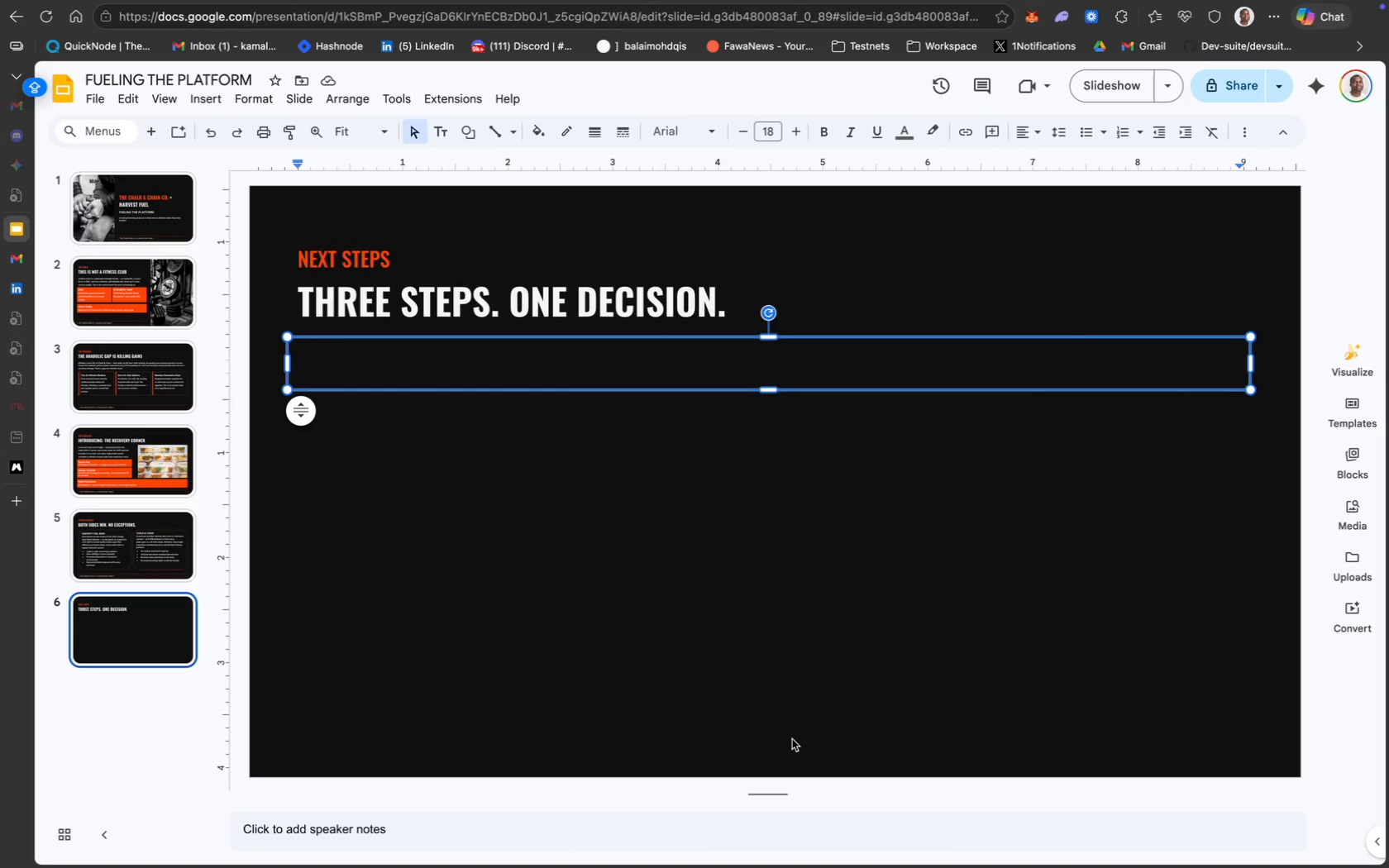 
key(Meta+V)
 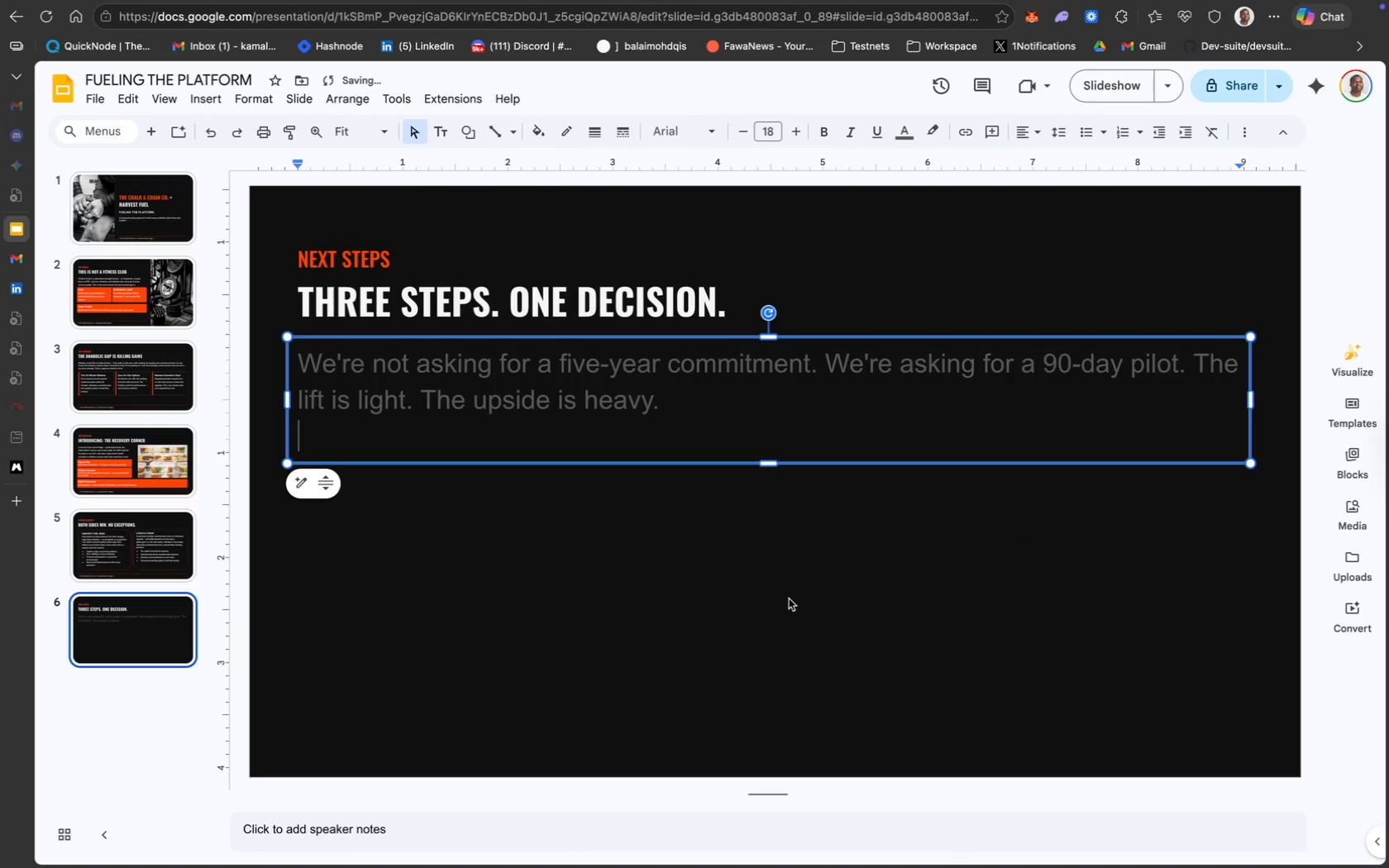 
key(Backspace)
 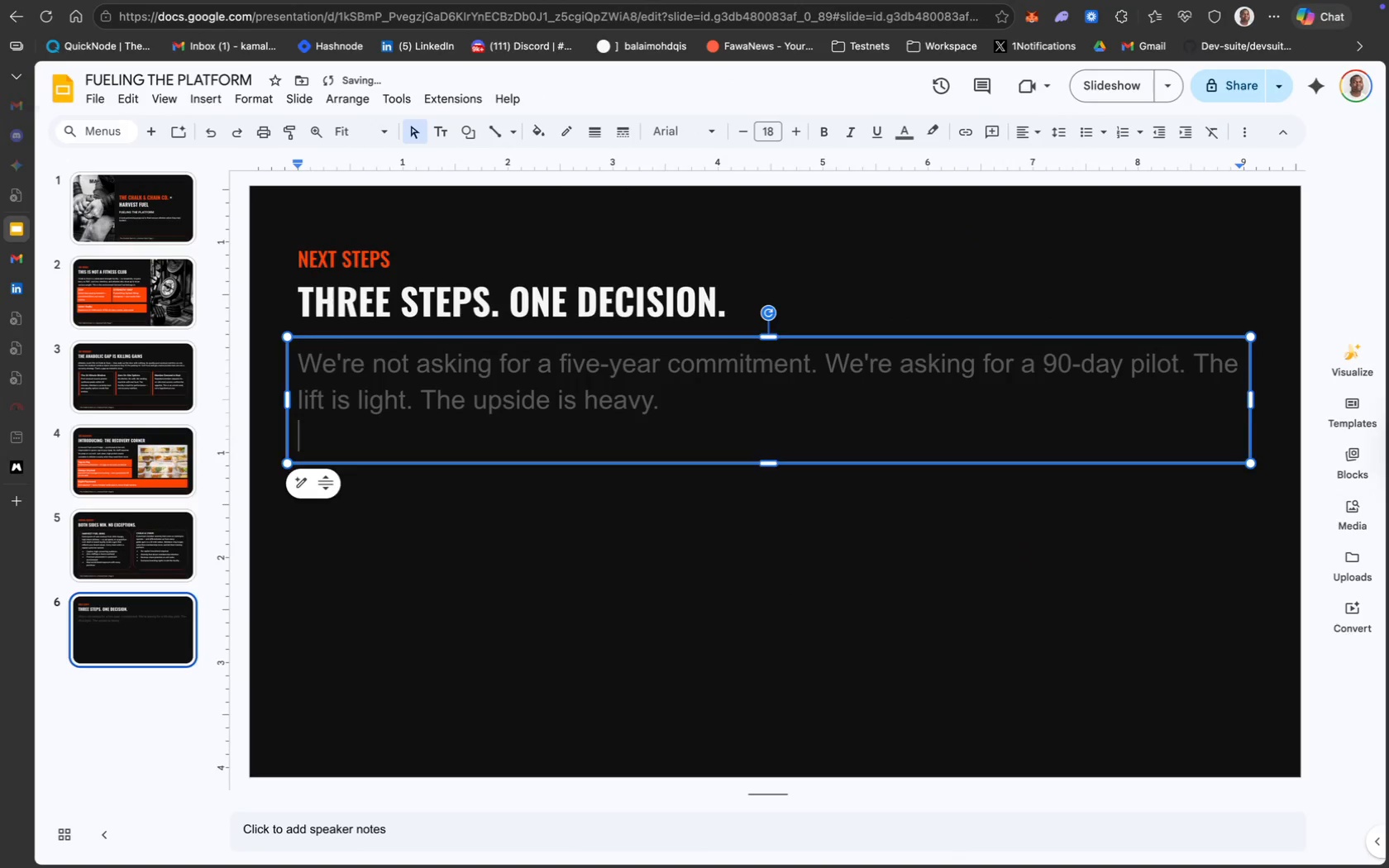 
key(Meta+A)
 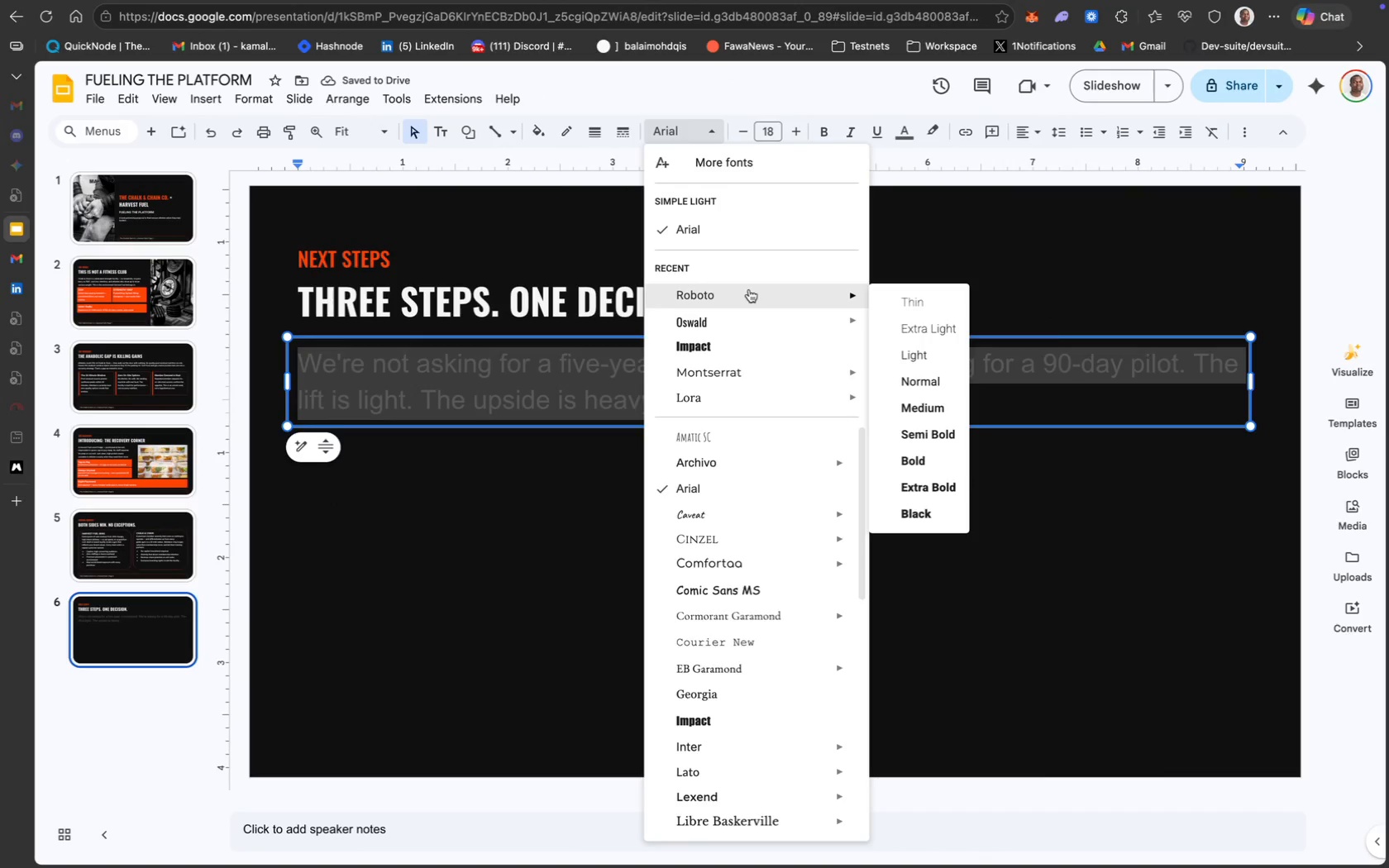 
left_click([919, 407])
 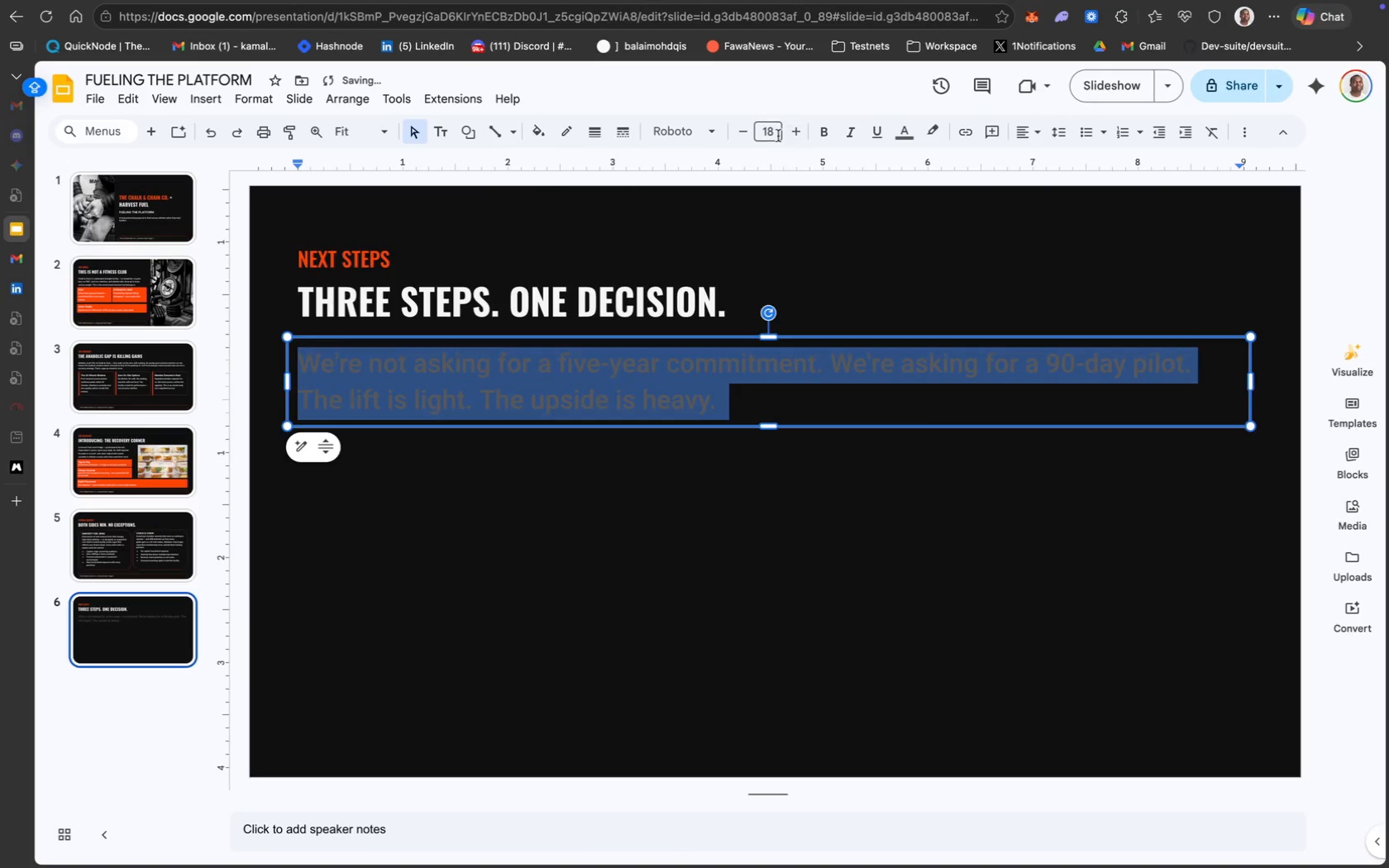 
type(12)
 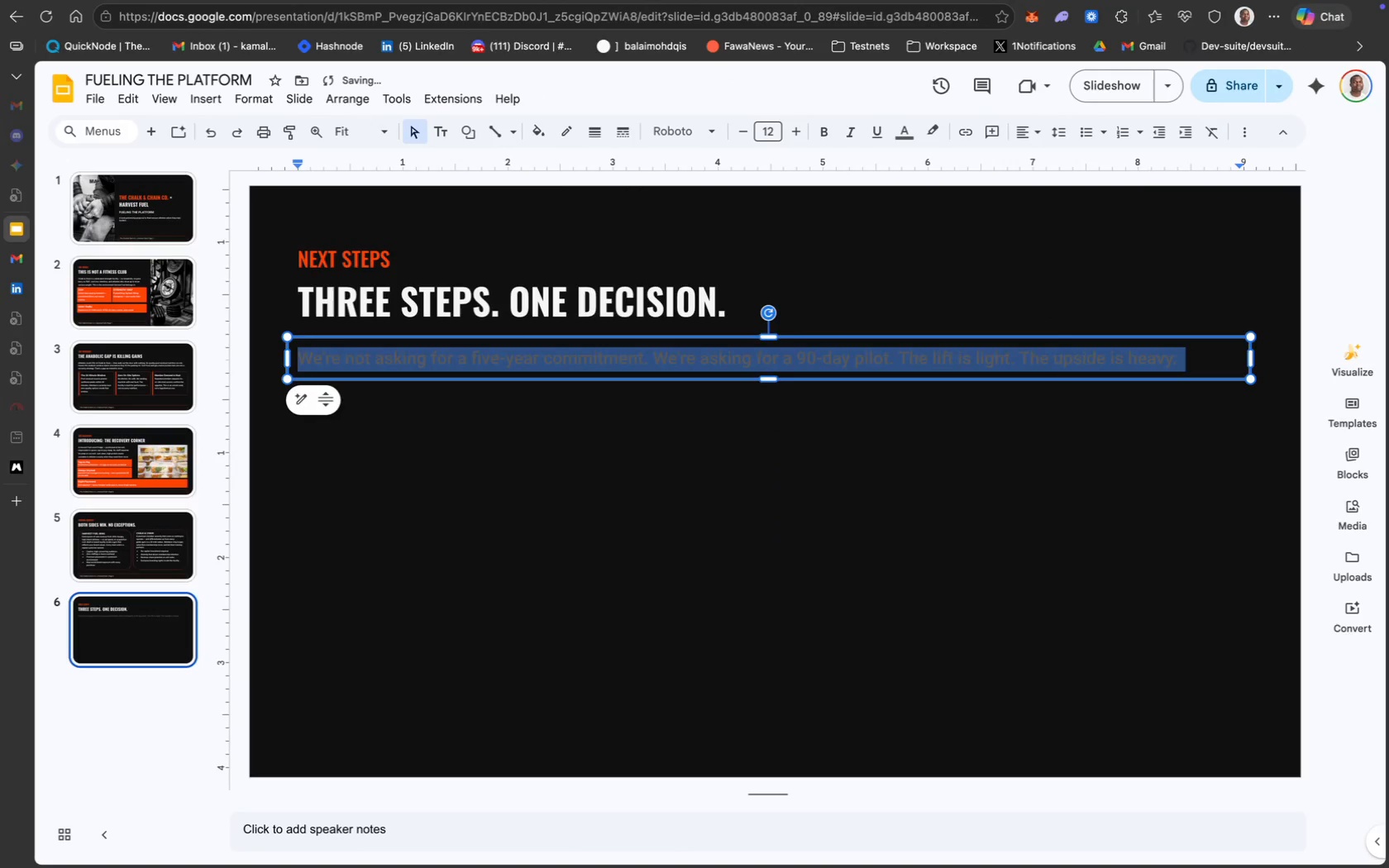 
key(Enter)
 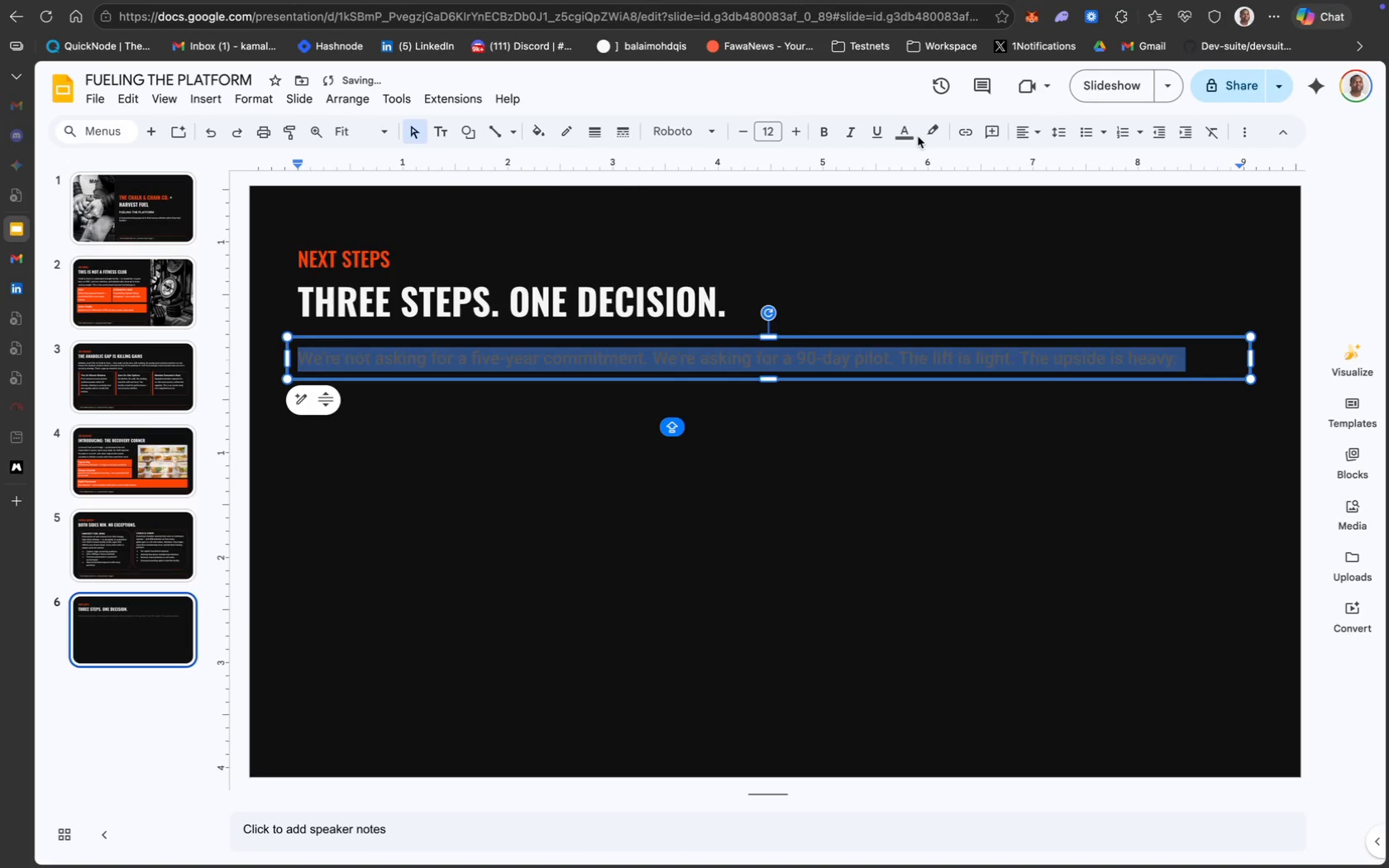 
left_click([894, 136])
 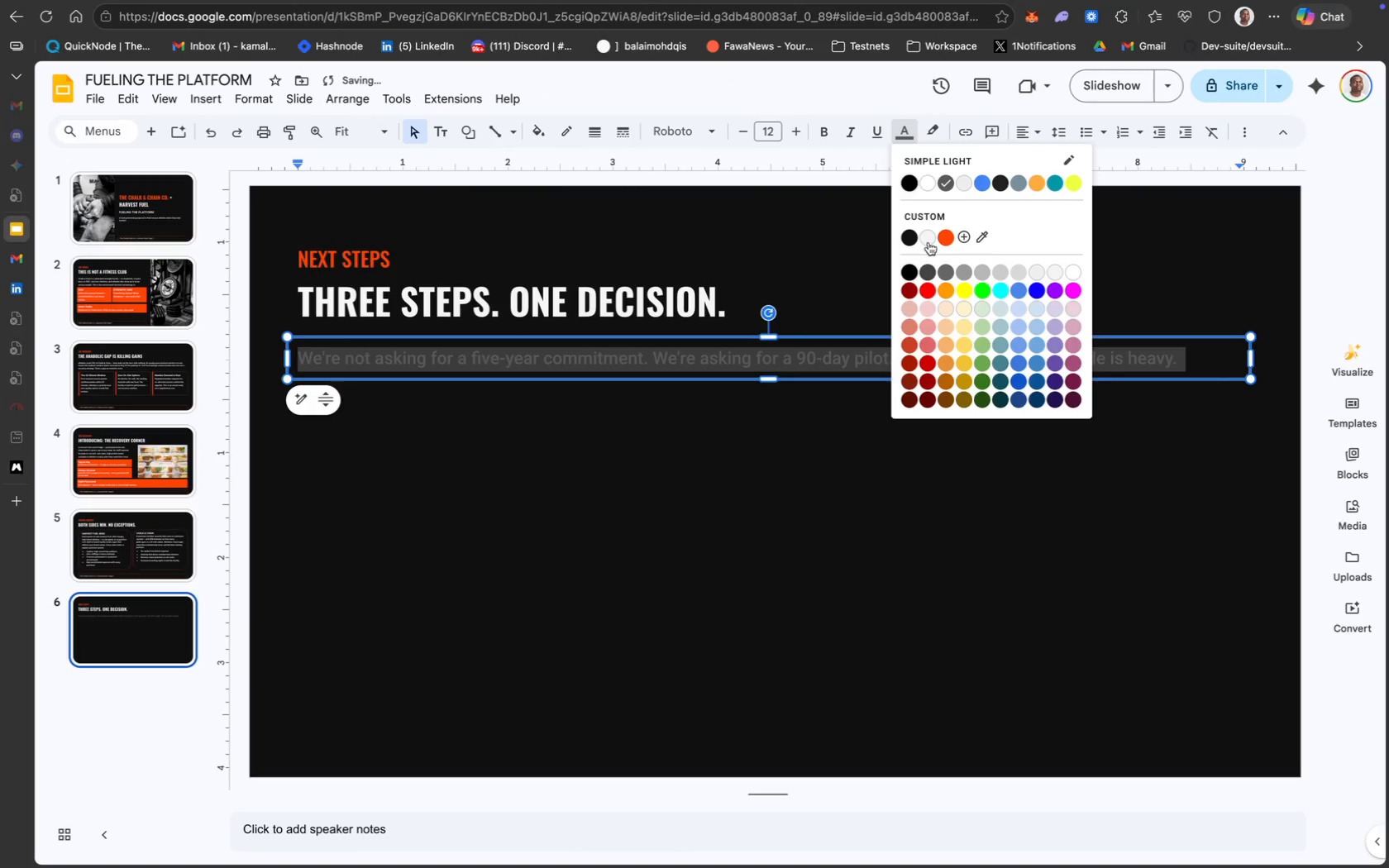 
left_click([928, 241])
 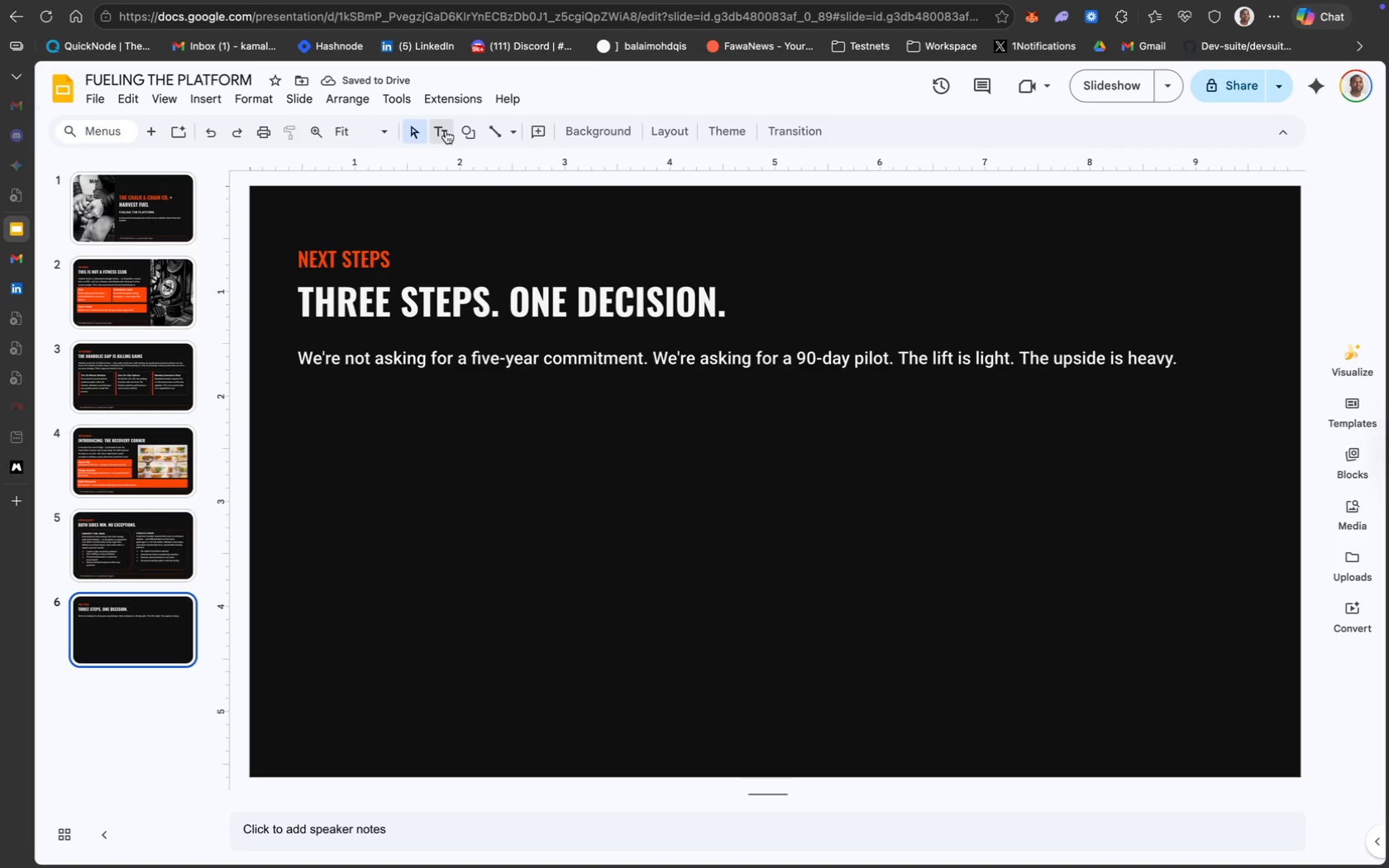 
wait(5.34)
 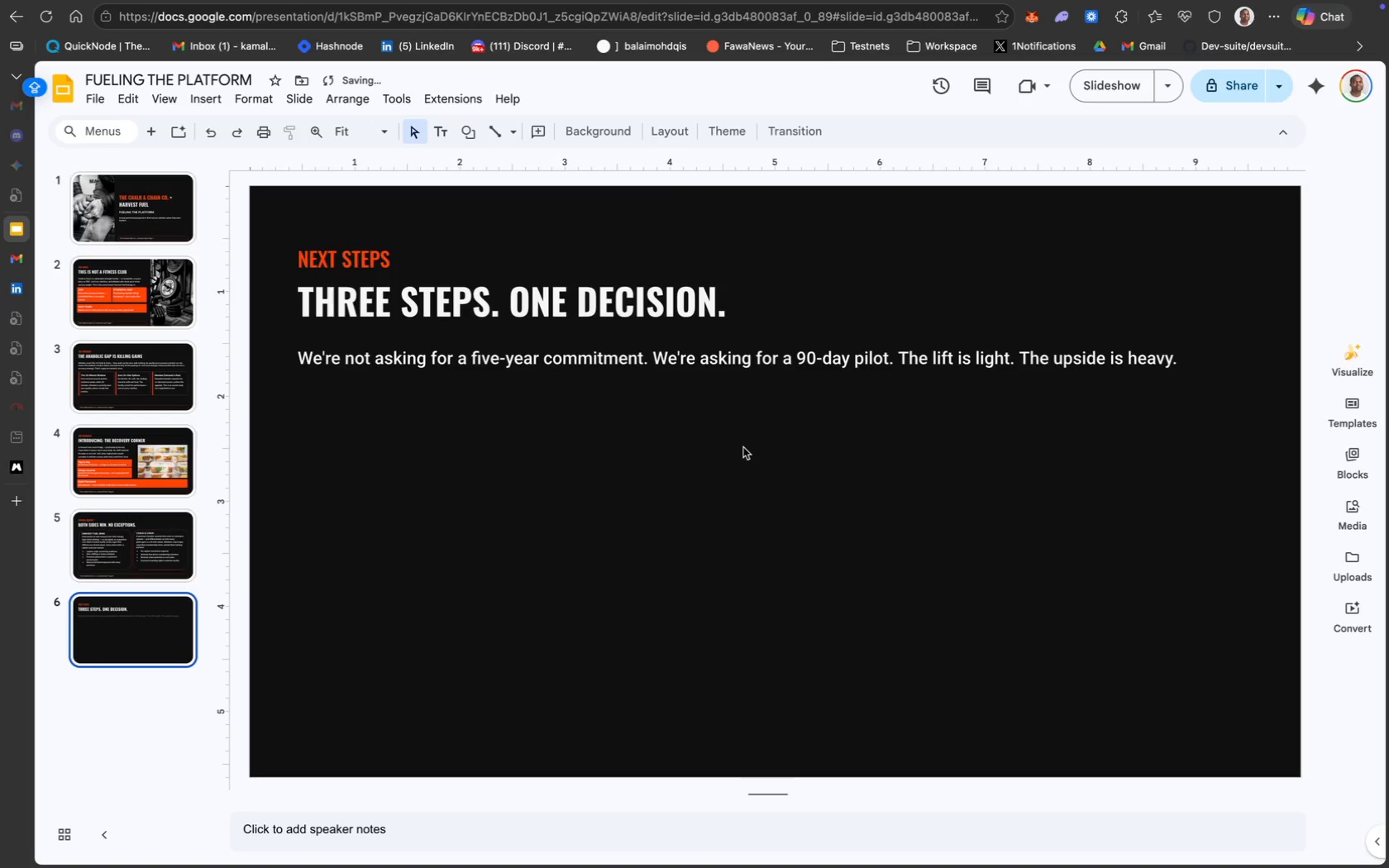 
left_click([505, 131])
 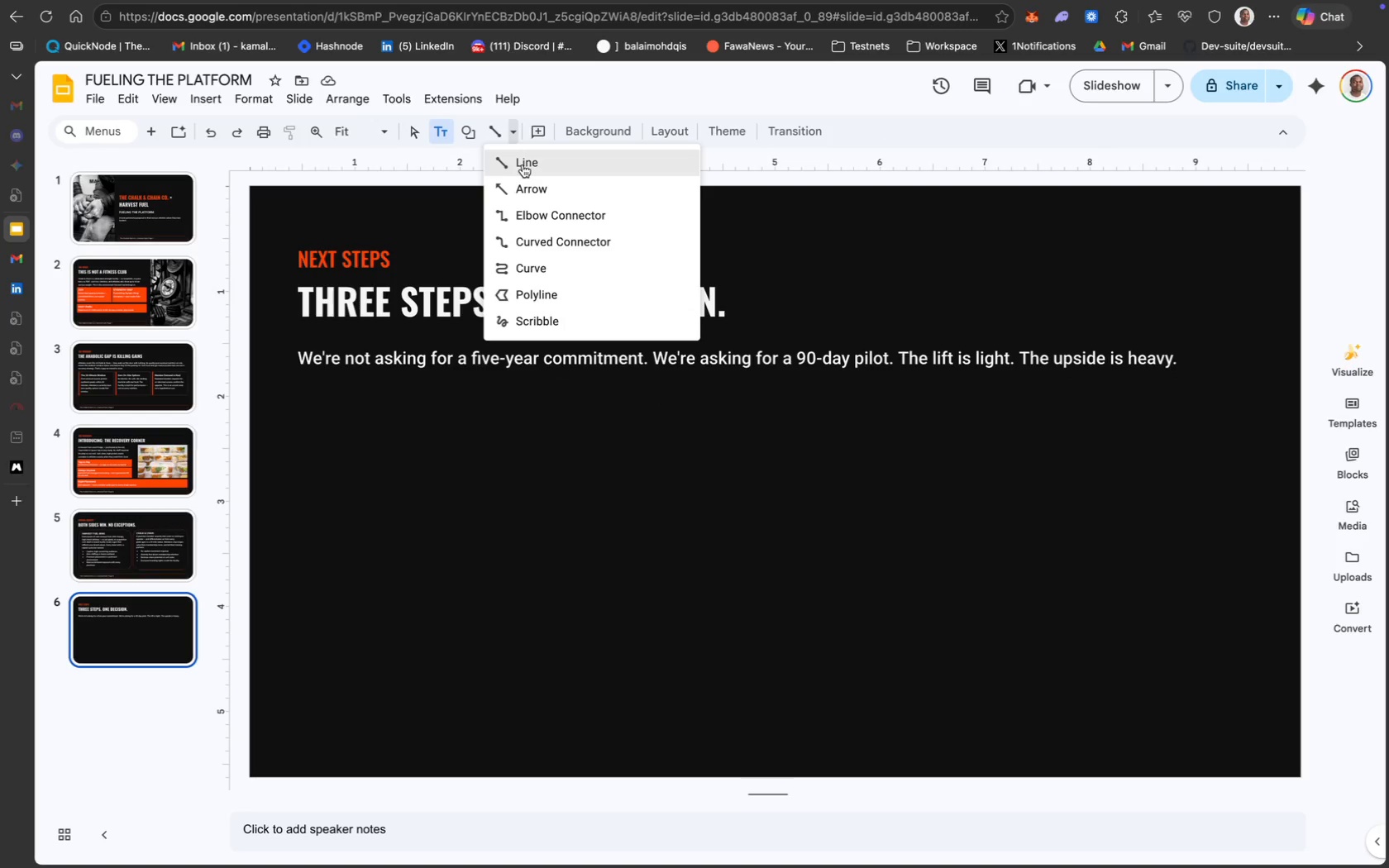 
left_click([528, 165])
 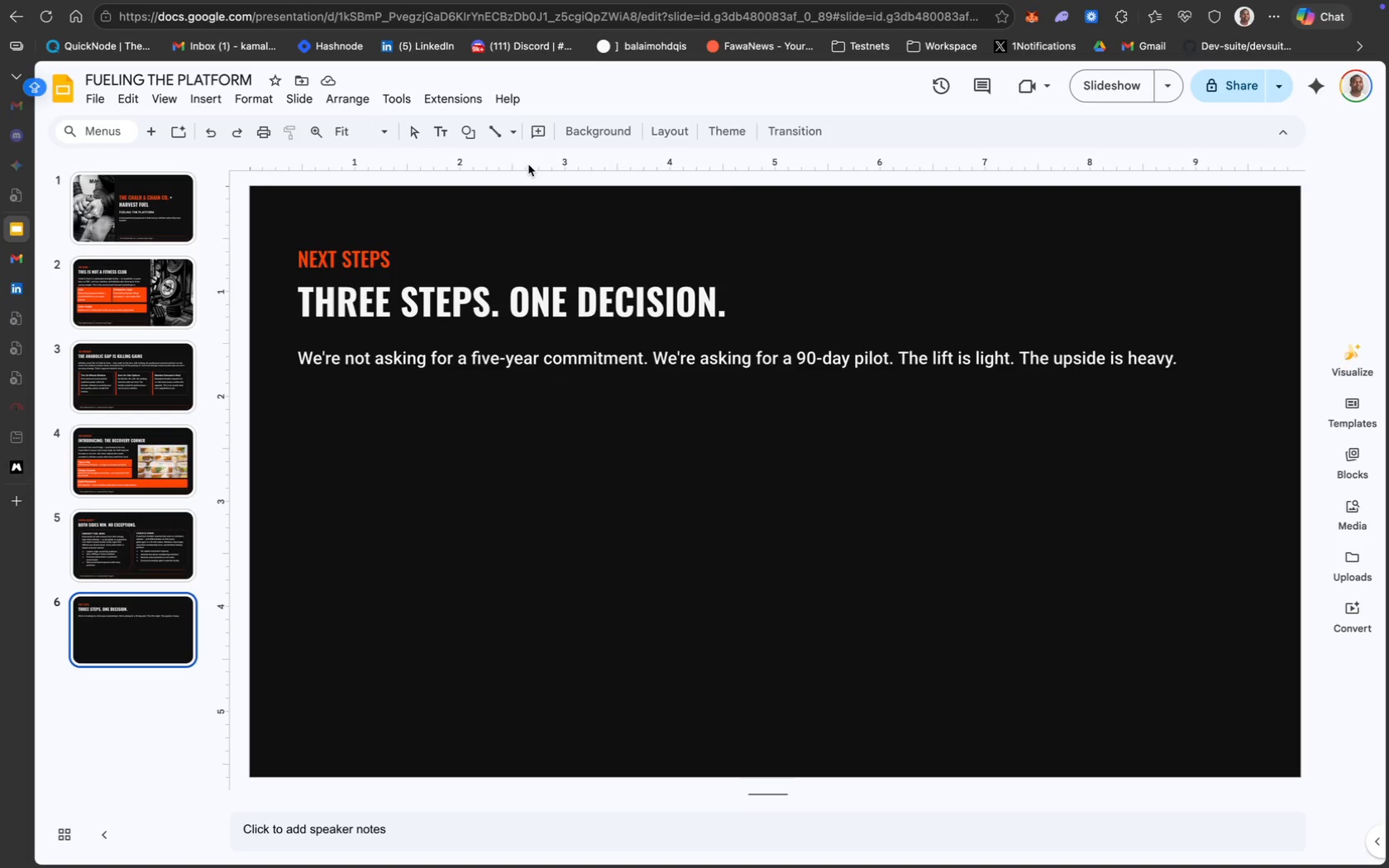 
hold_key(key=ShiftLeft, duration=6.83)
left_click_drag(start_coordinate=[354, 443], to_coordinate=[349, 565])
 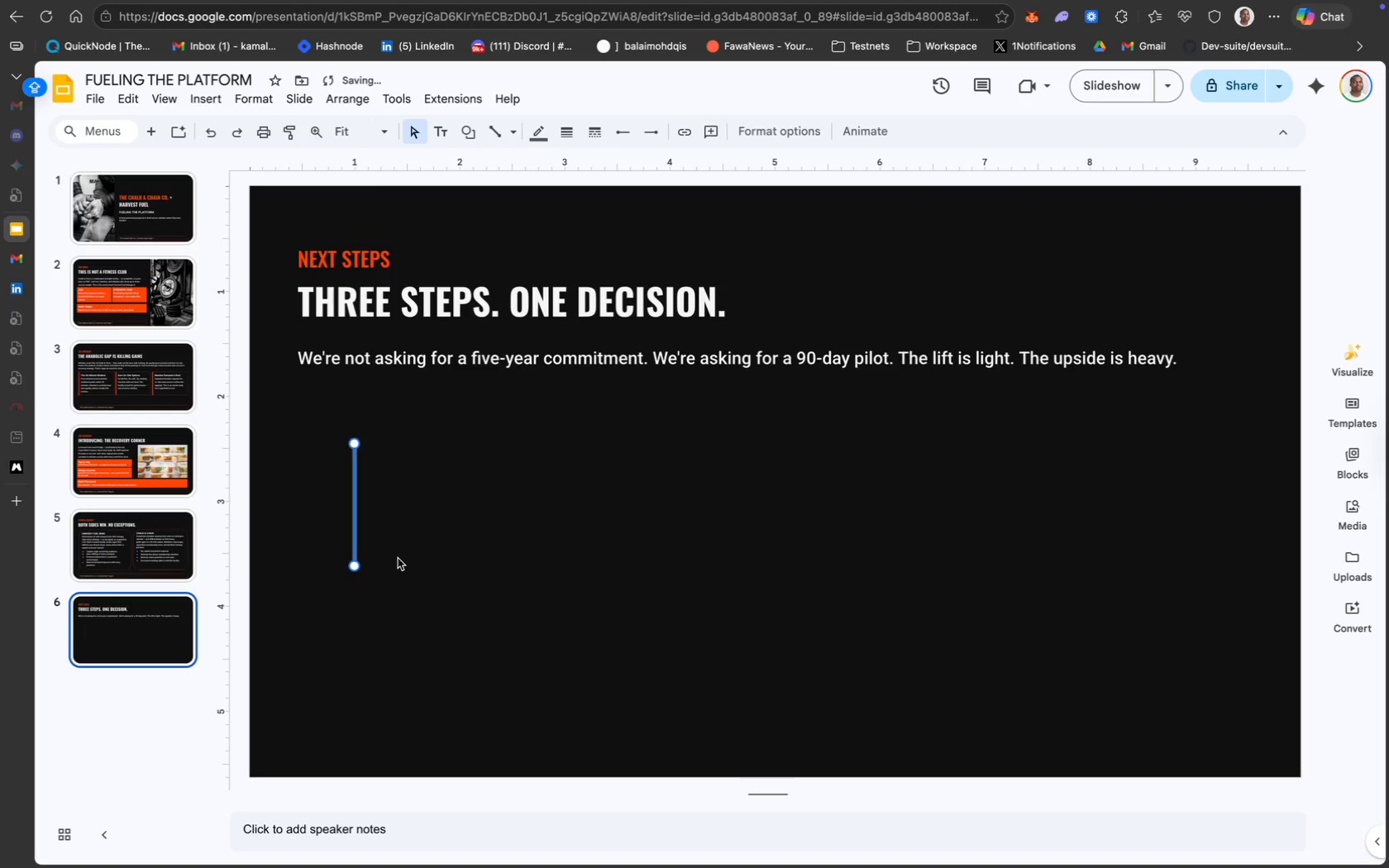 
key(Meta+Z)
 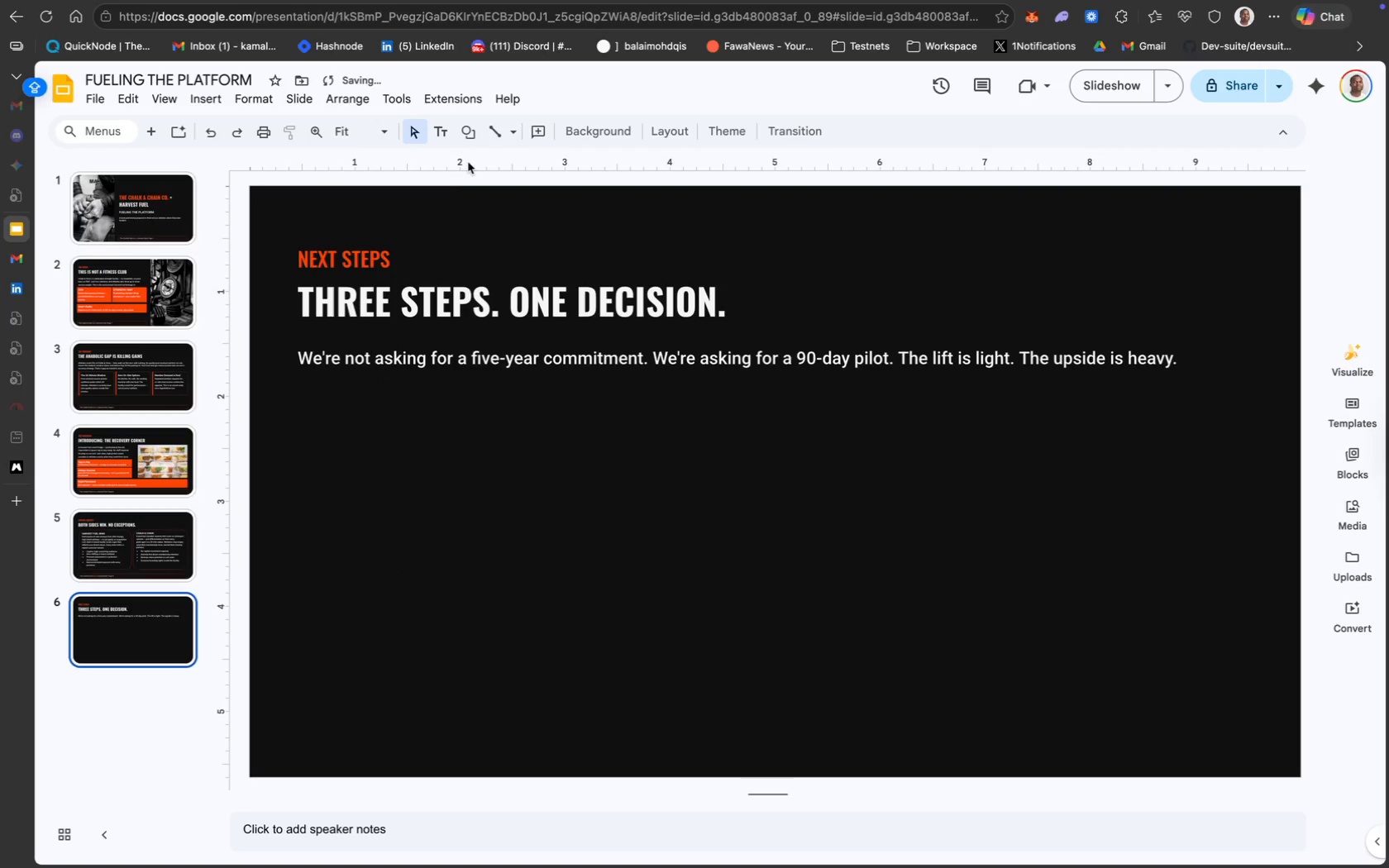 
left_click([491, 133])
 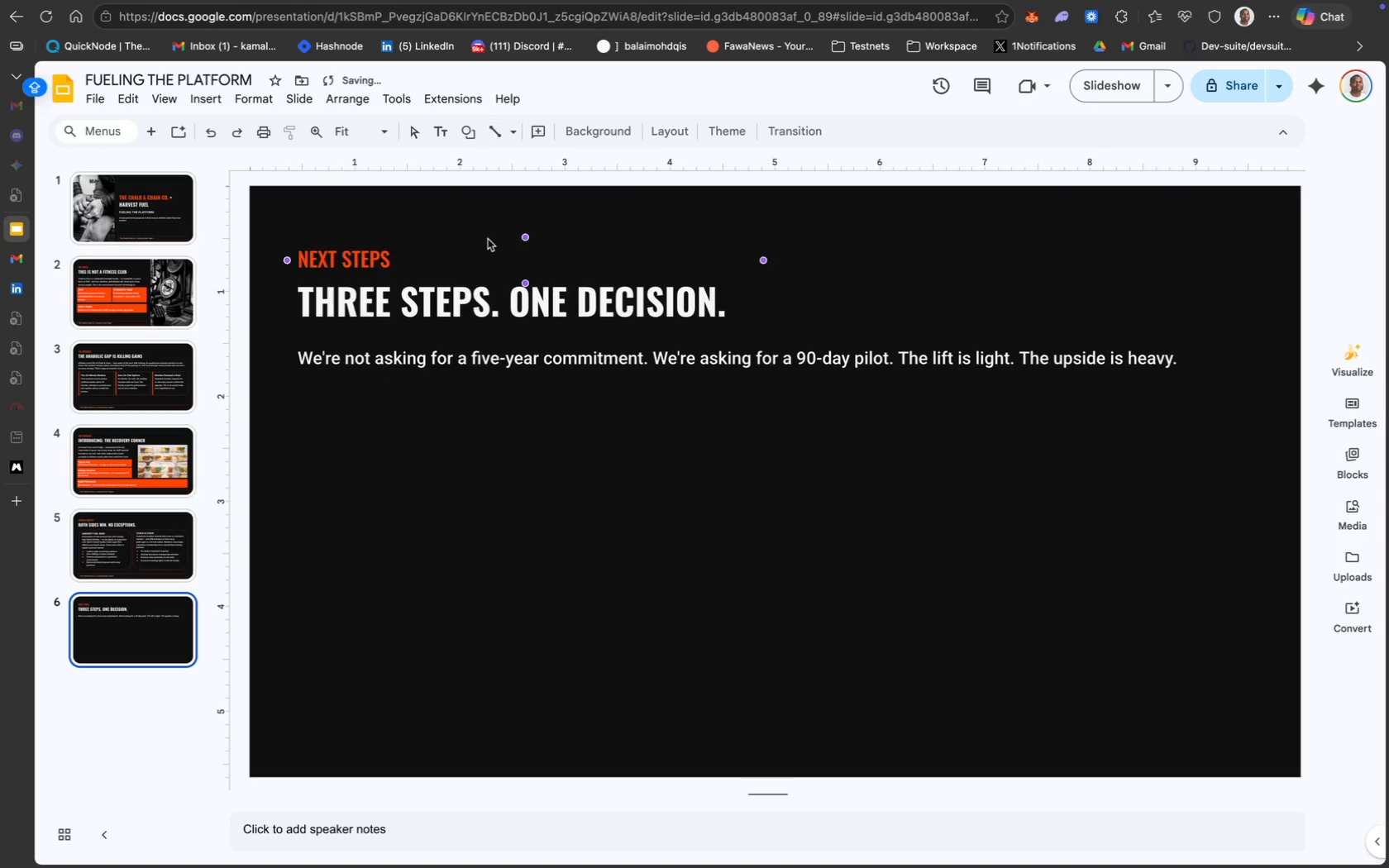 
hold_key(key=ShiftLeft, duration=3.57)
left_click_drag(start_coordinate=[362, 422], to_coordinate=[356, 514])
 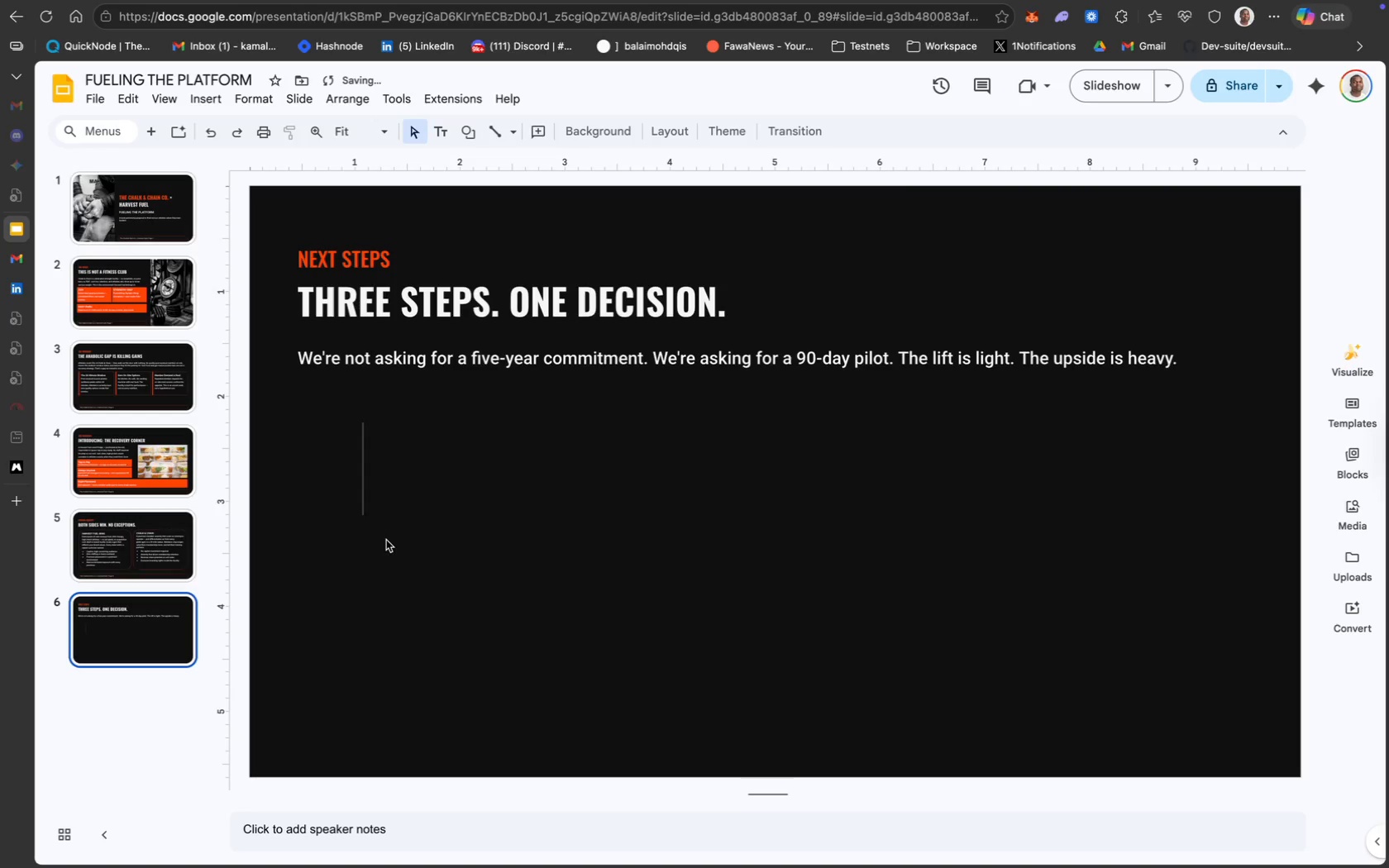 
left_click([365, 508])
 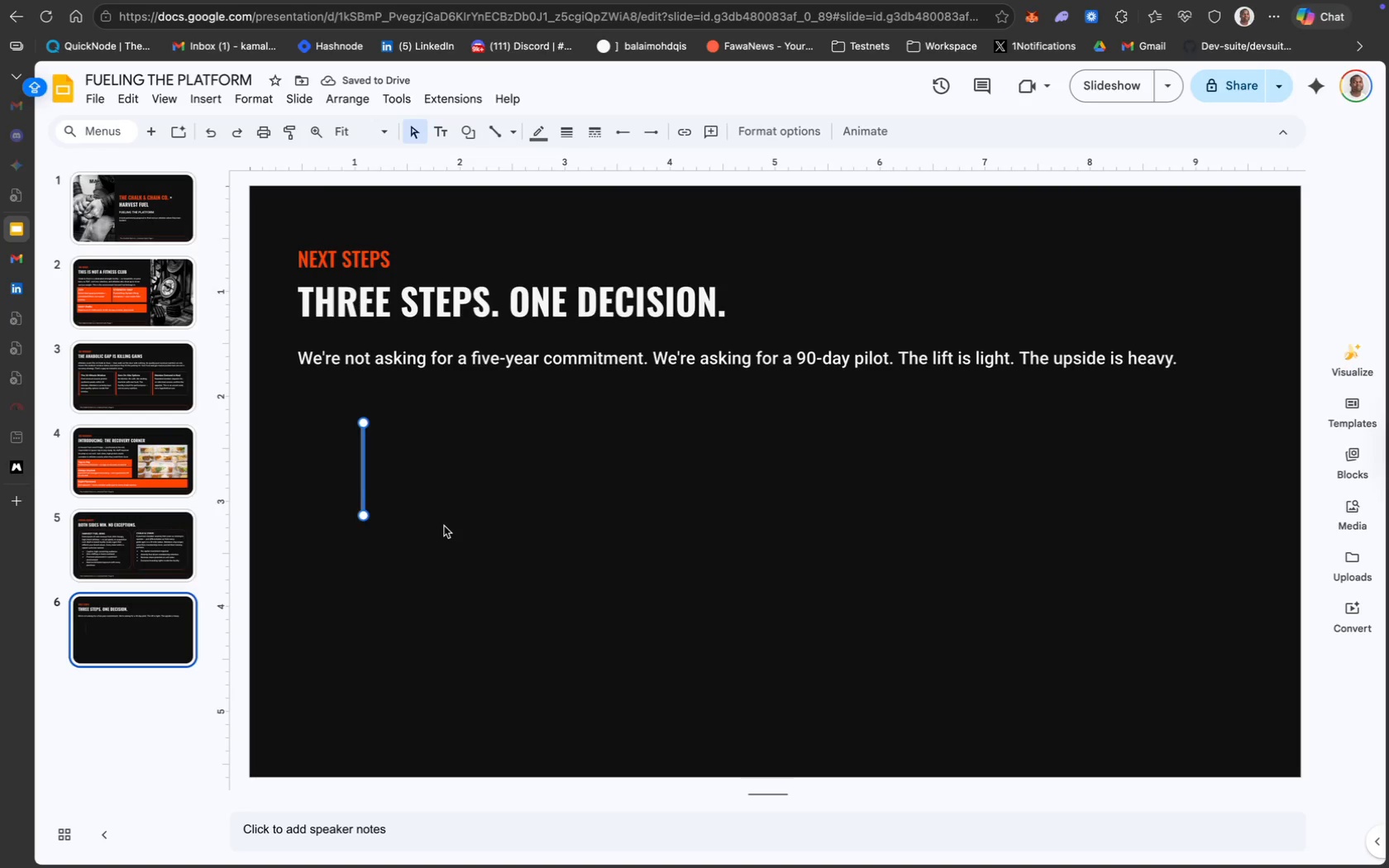 
key(Backspace)
 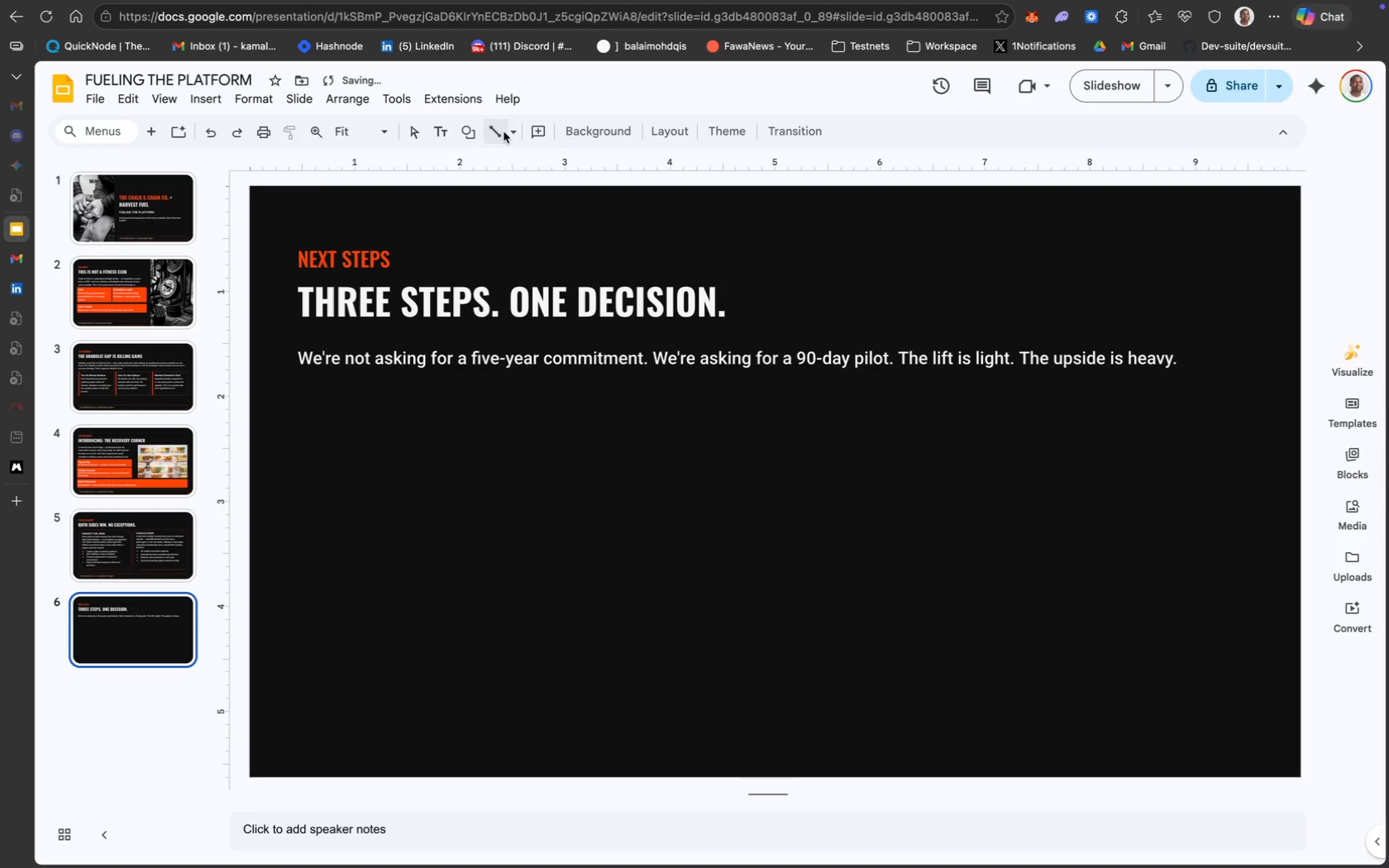 
hold_key(key=ShiftLeft, duration=4.44)
left_click_drag(start_coordinate=[354, 441], to_coordinate=[371, 580])
 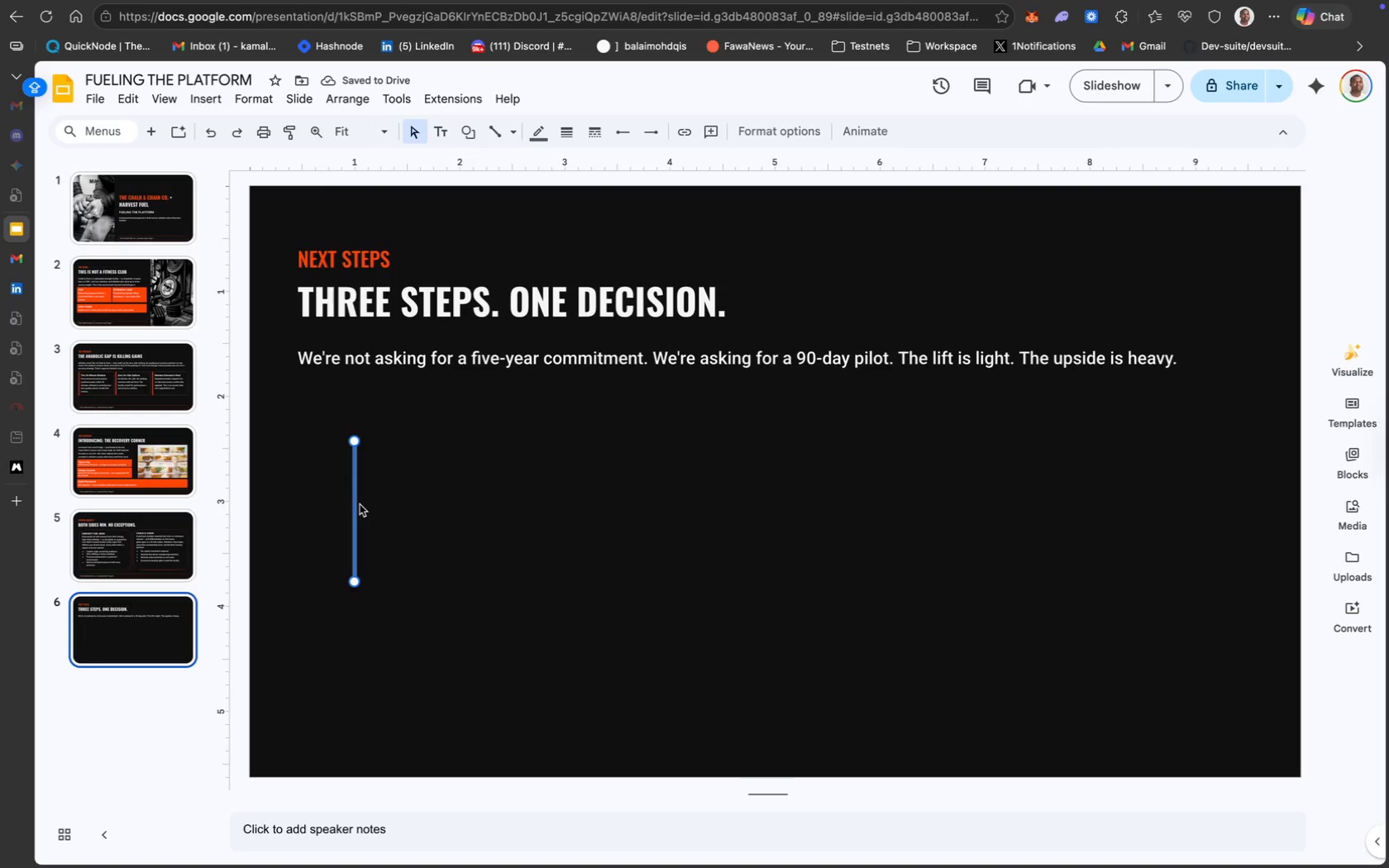 
left_click_drag(start_coordinate=[355, 490], to_coordinate=[366, 480])
 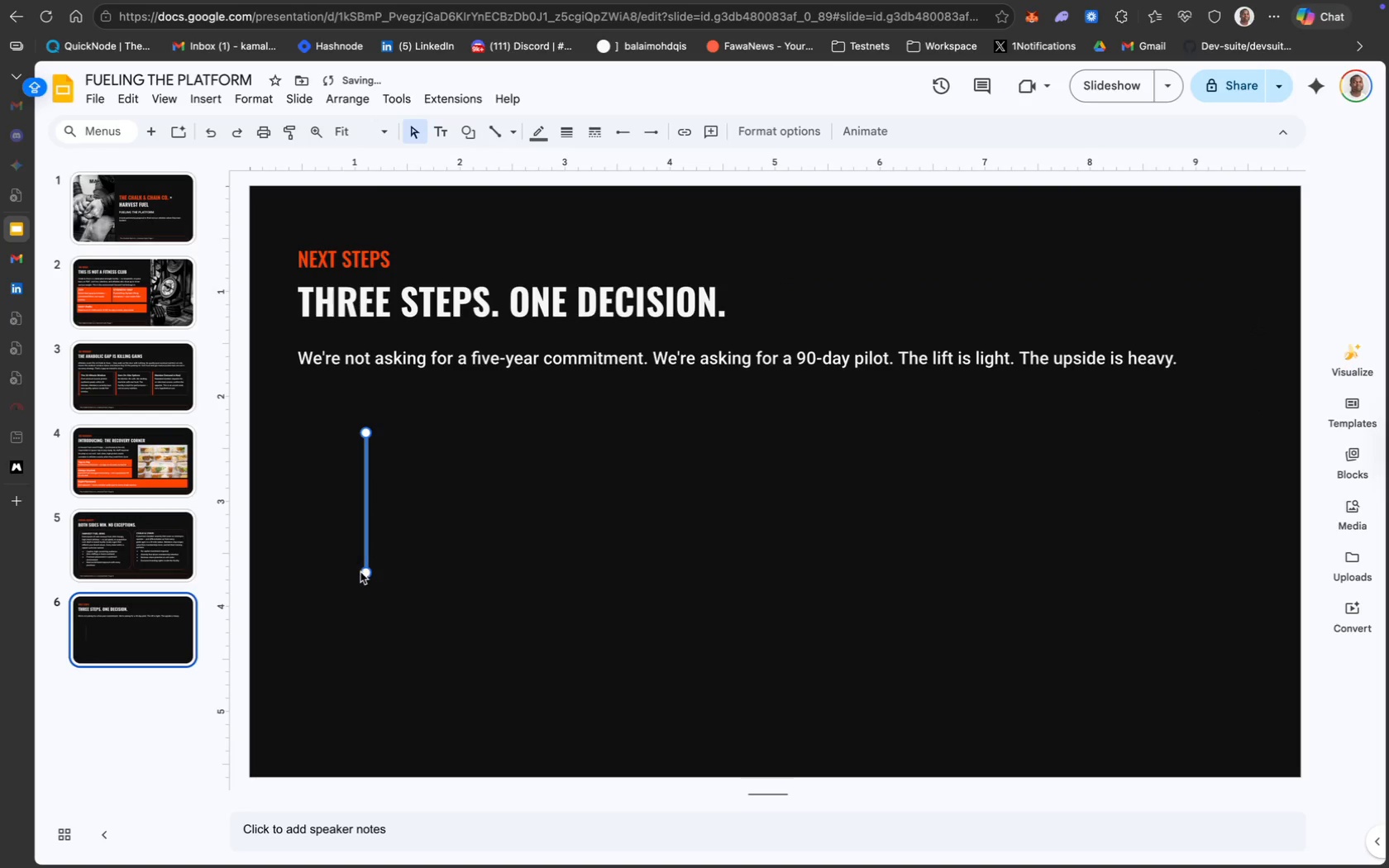 
hold_key(key=ShiftLeft, duration=4.82)
left_click_drag(start_coordinate=[367, 573], to_coordinate=[355, 574])
 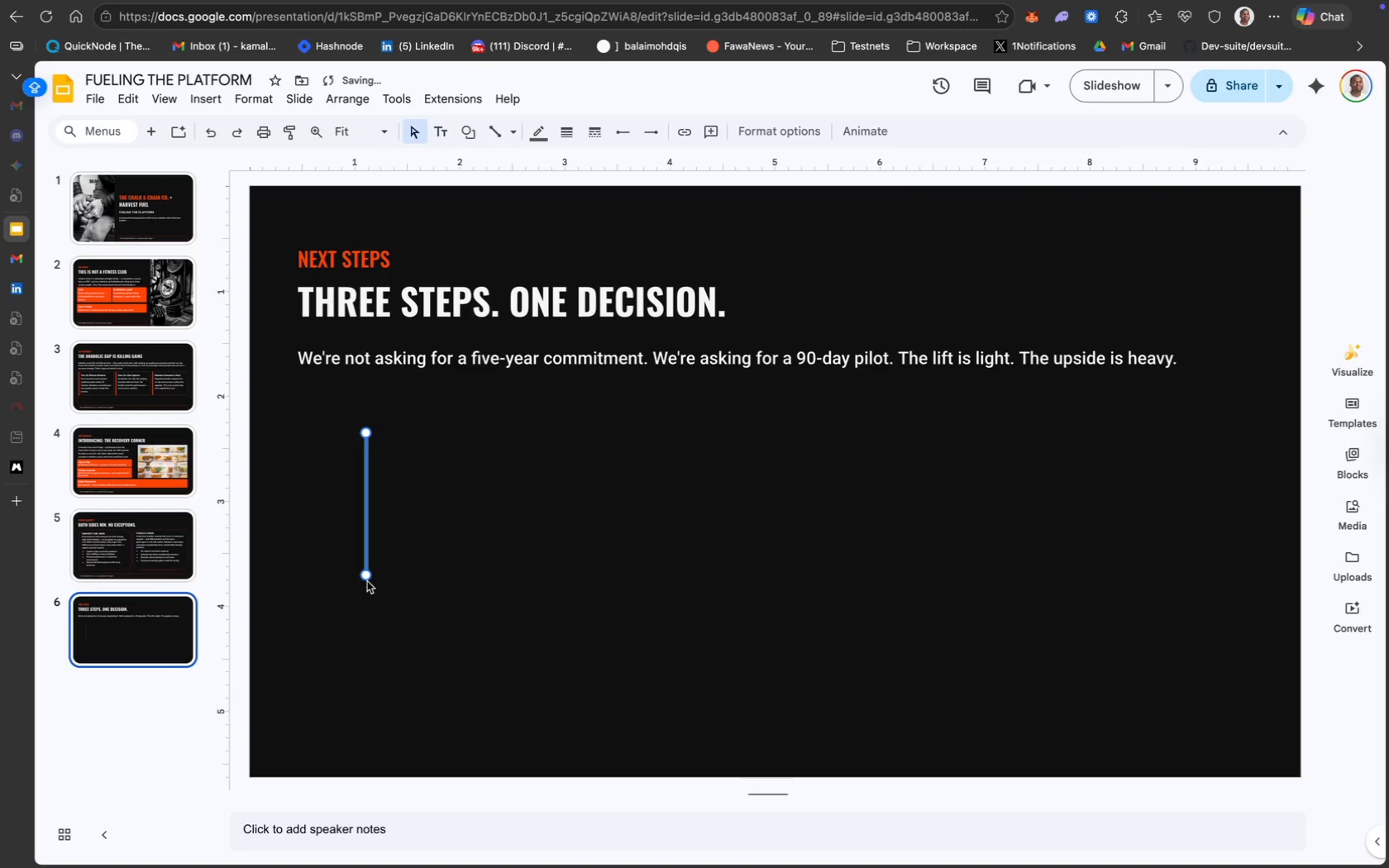 
left_click_drag(start_coordinate=[365, 577], to_coordinate=[354, 575])
 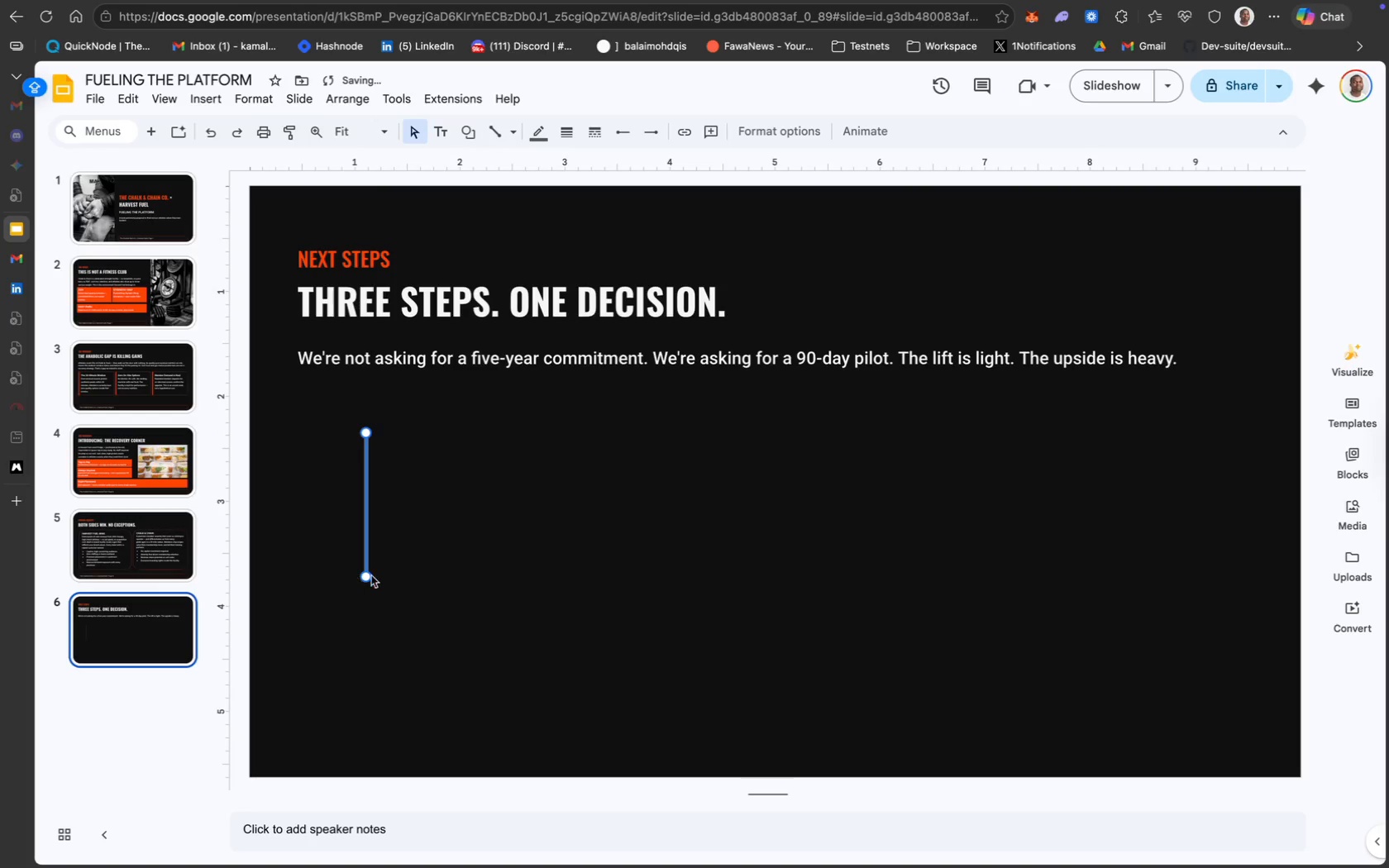 
hold_key(key=ShiftLeft, duration=1.82)
 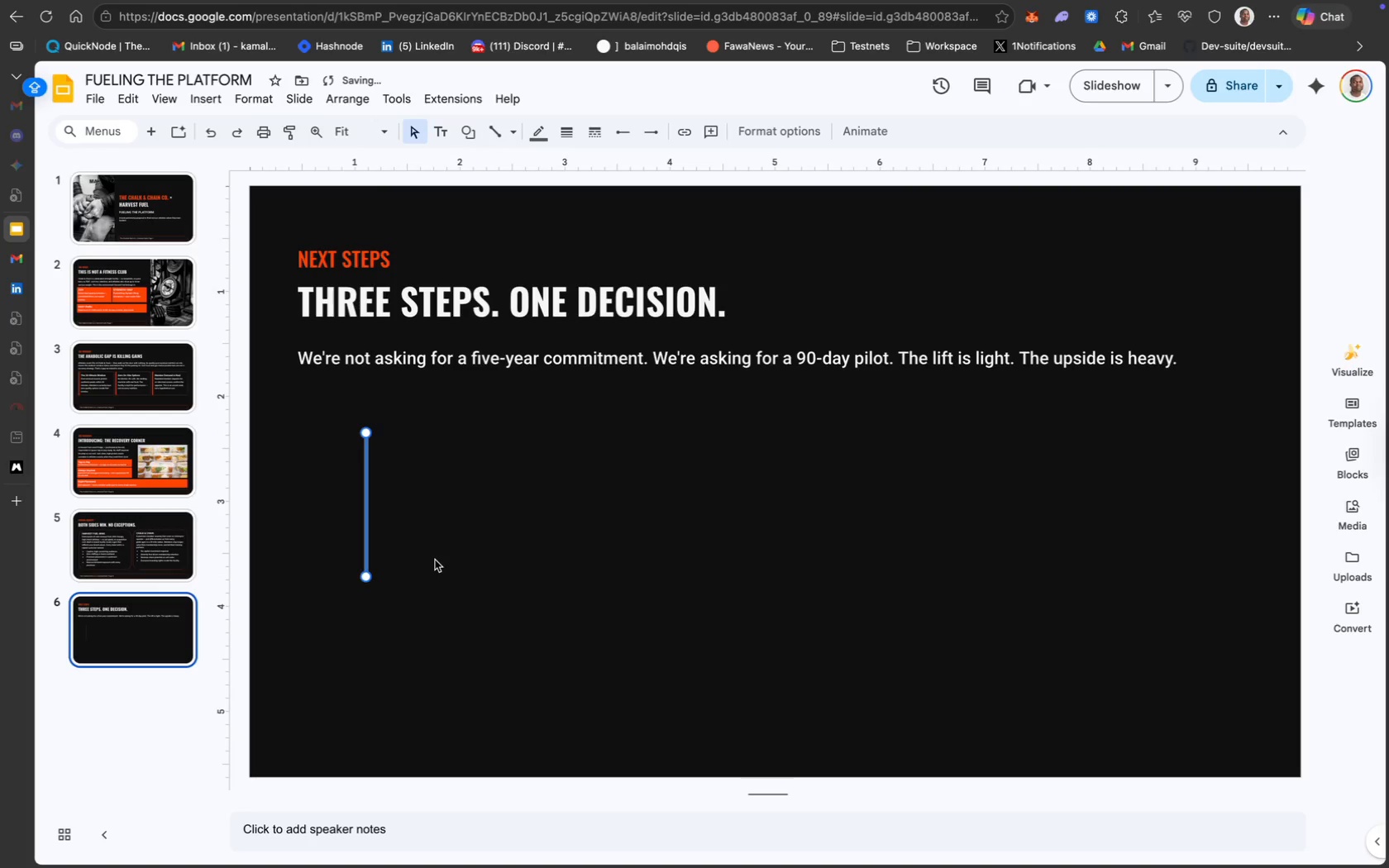 
left_click([435, 560])
 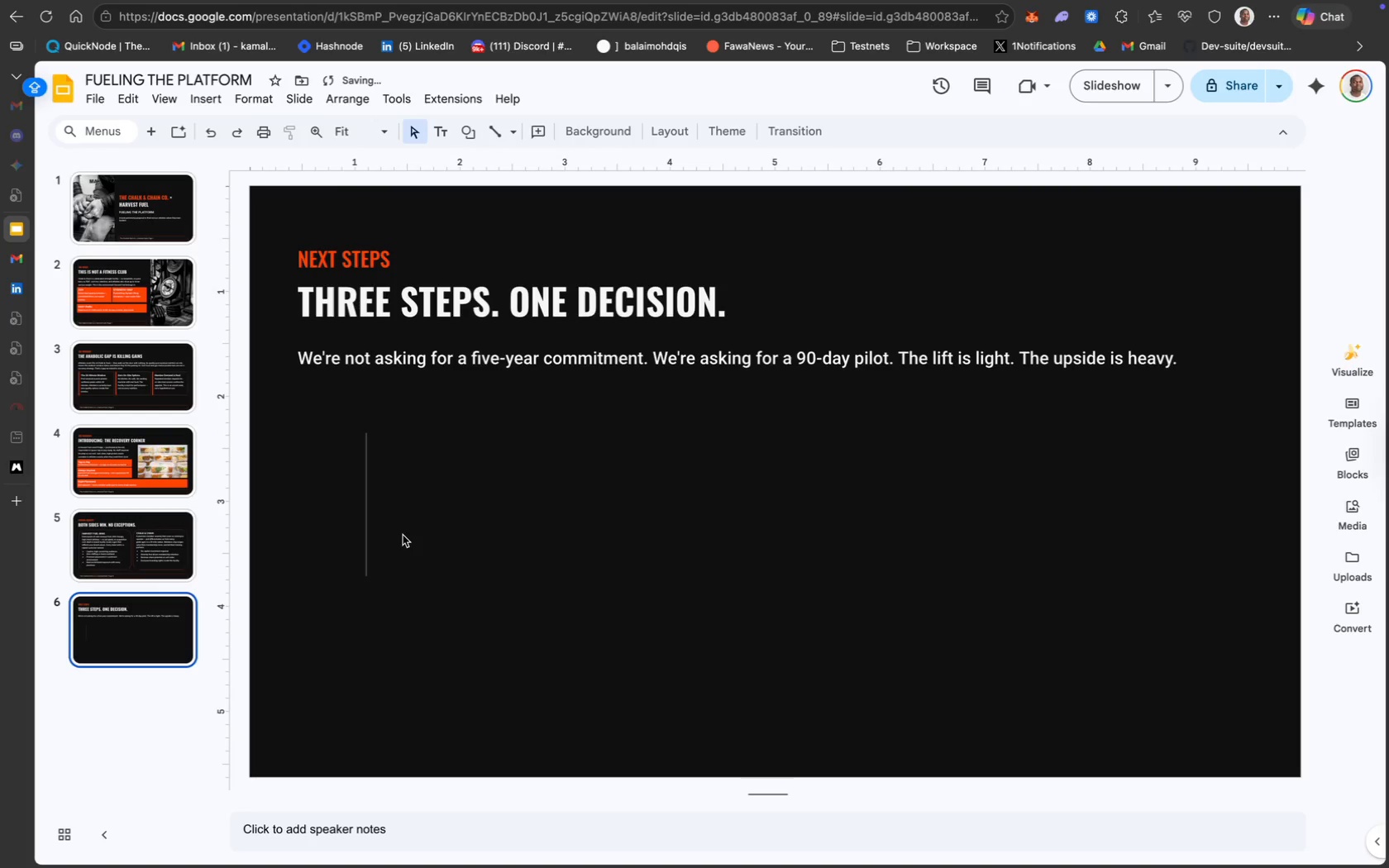 
left_click([367, 523])
 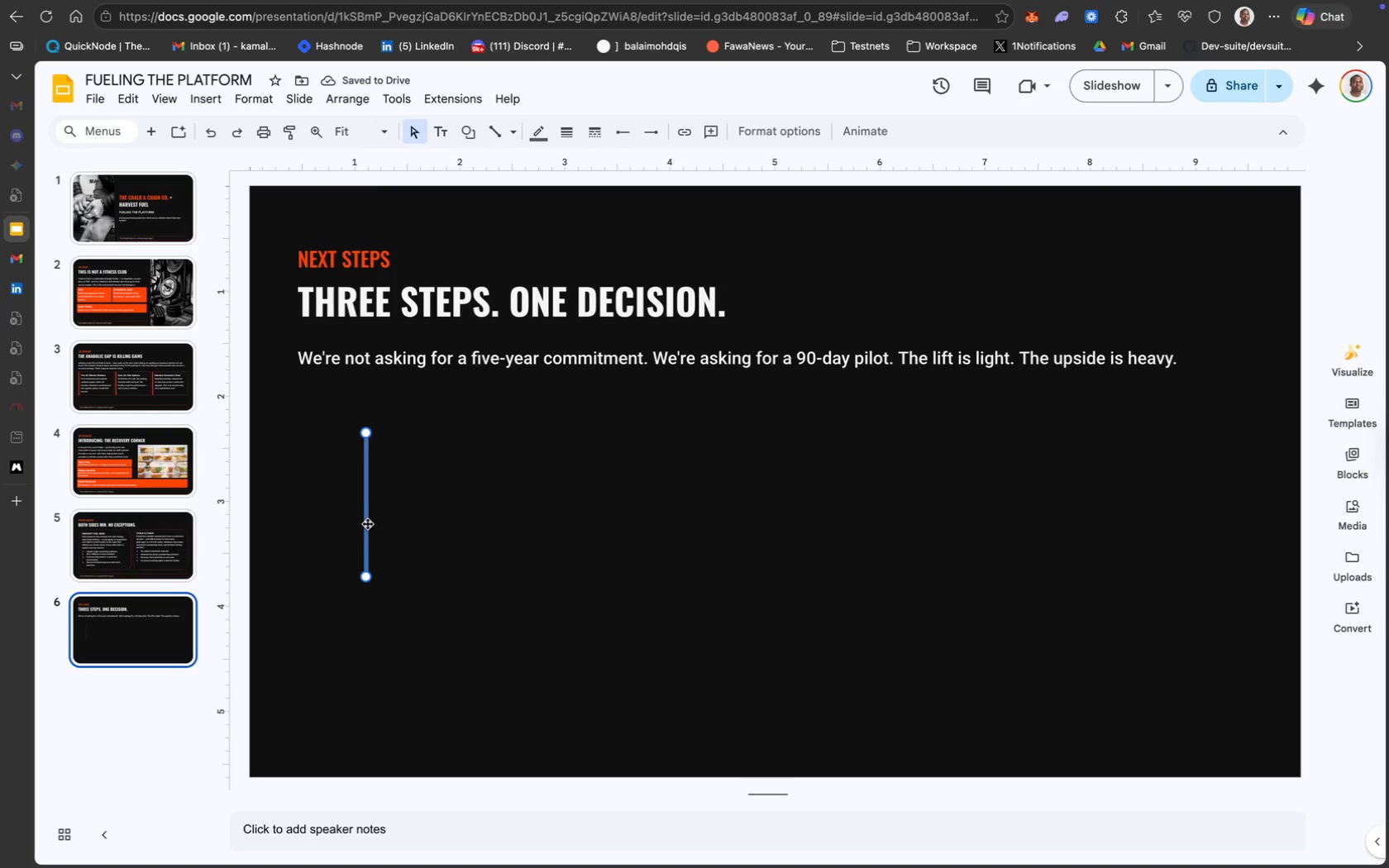 
hold_key(key=CapsLock, duration=0.38)
 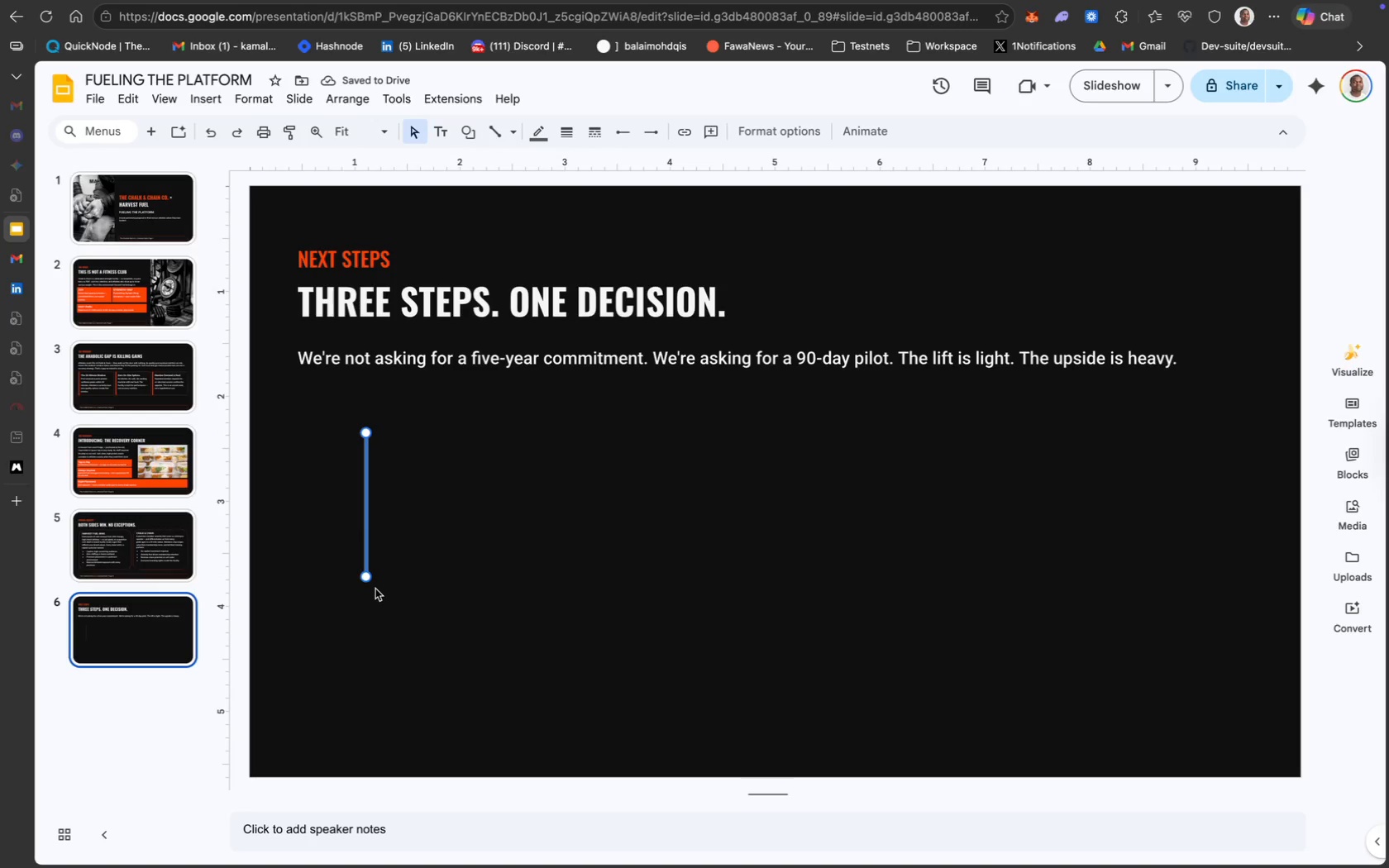 
hold_key(key=ShiftLeft, duration=3.88)
left_click_drag(start_coordinate=[368, 579], to_coordinate=[351, 576])
 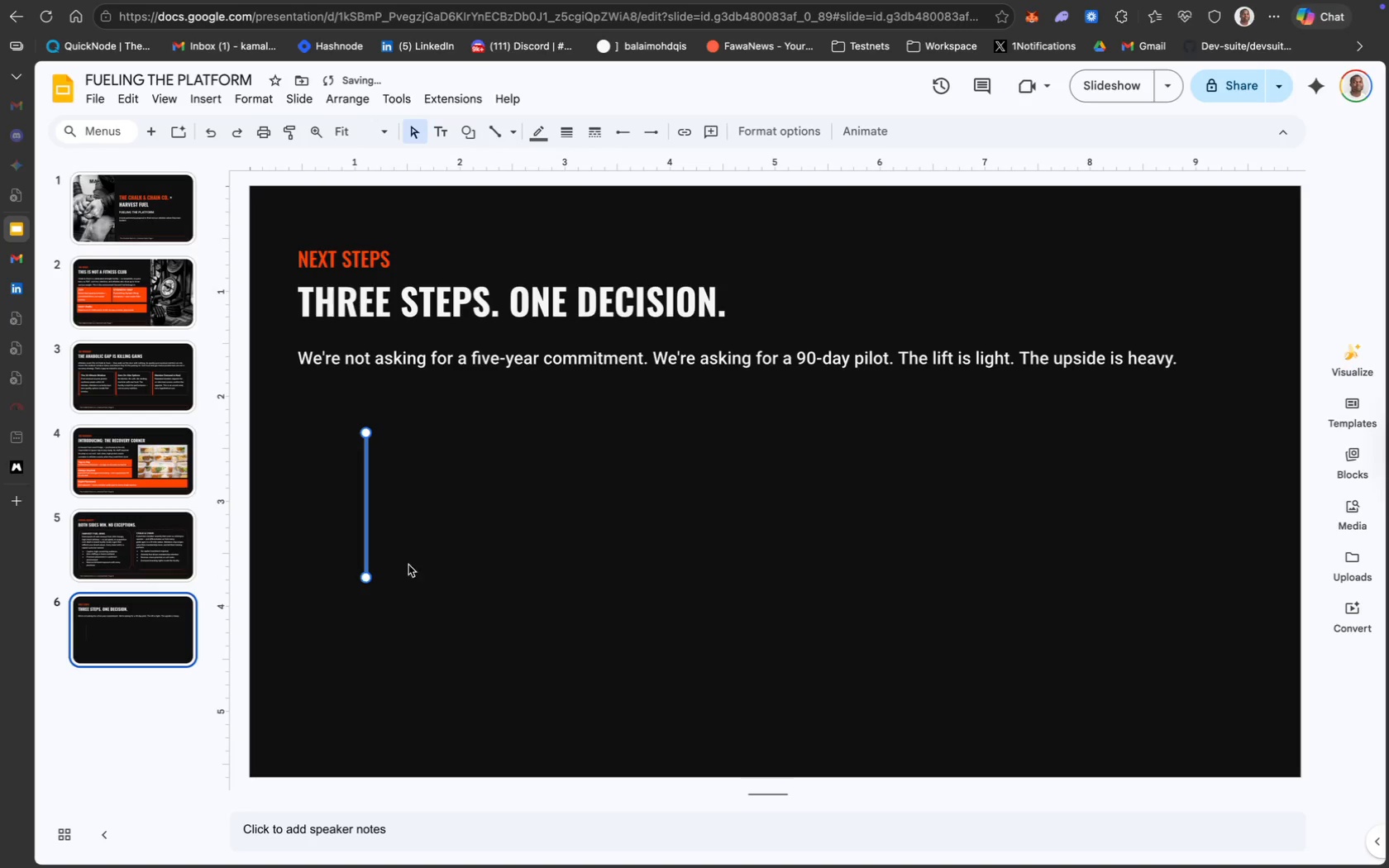 
left_click([418, 563])
 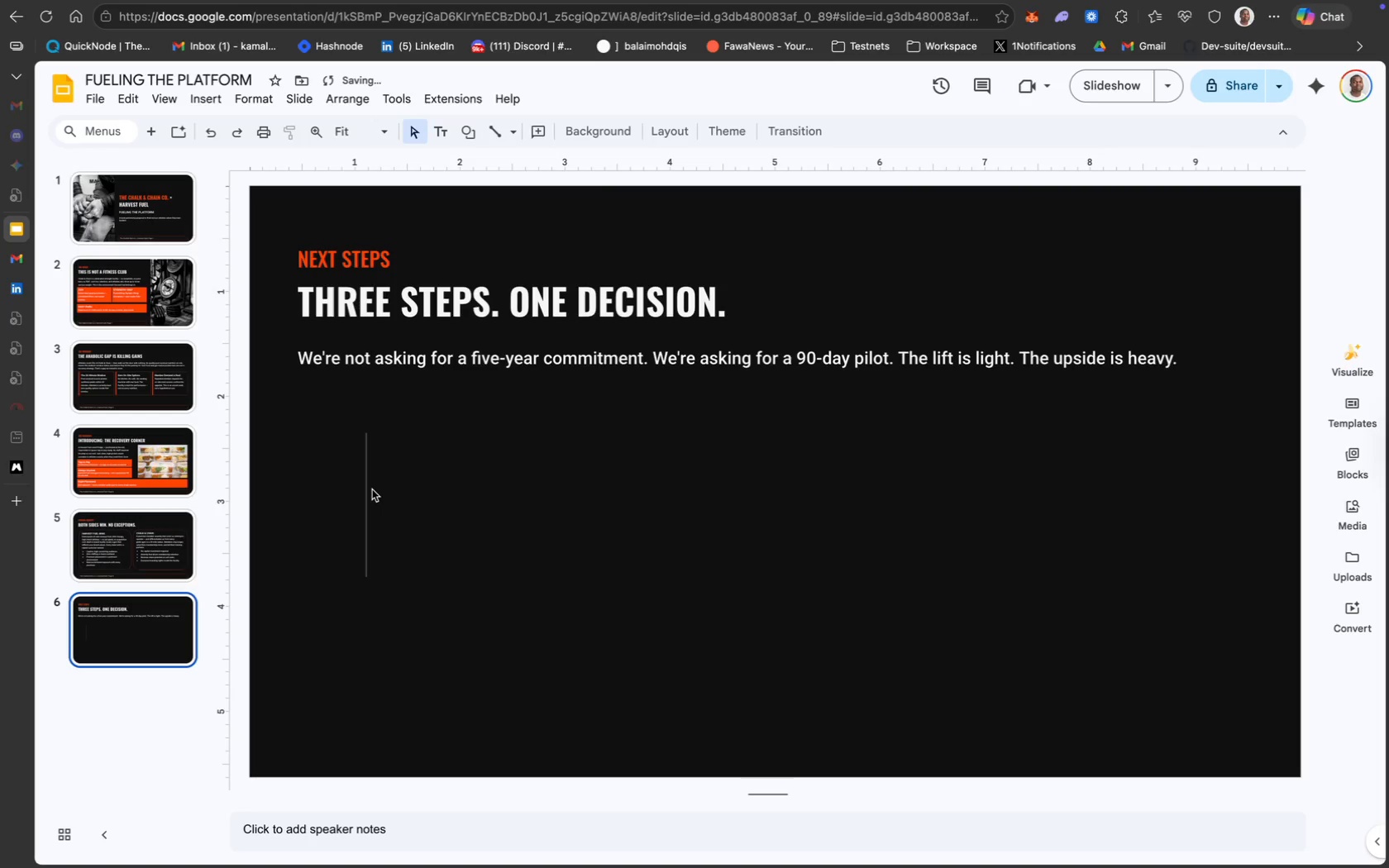 
double_click([367, 489])
 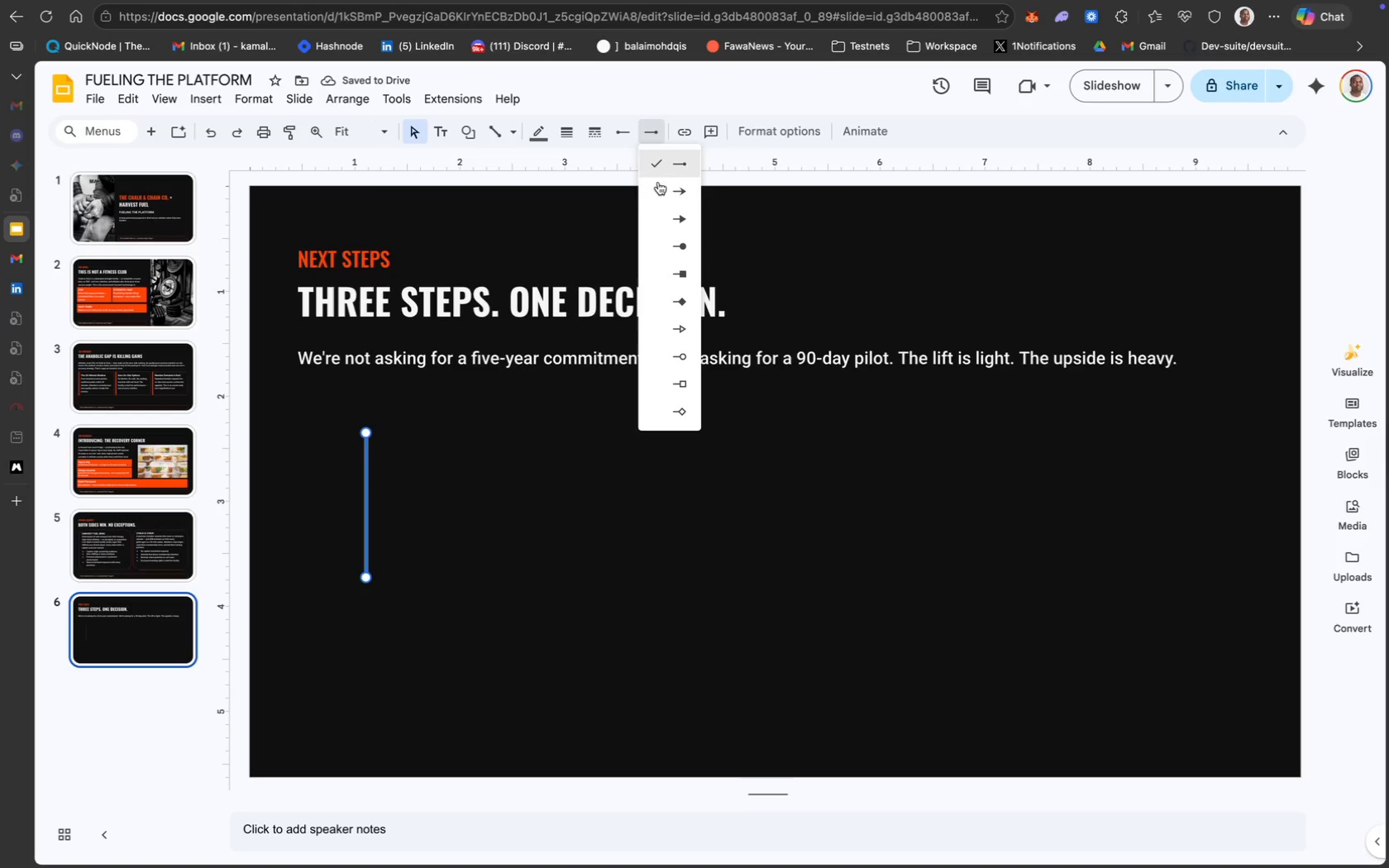 
left_click([679, 251])
 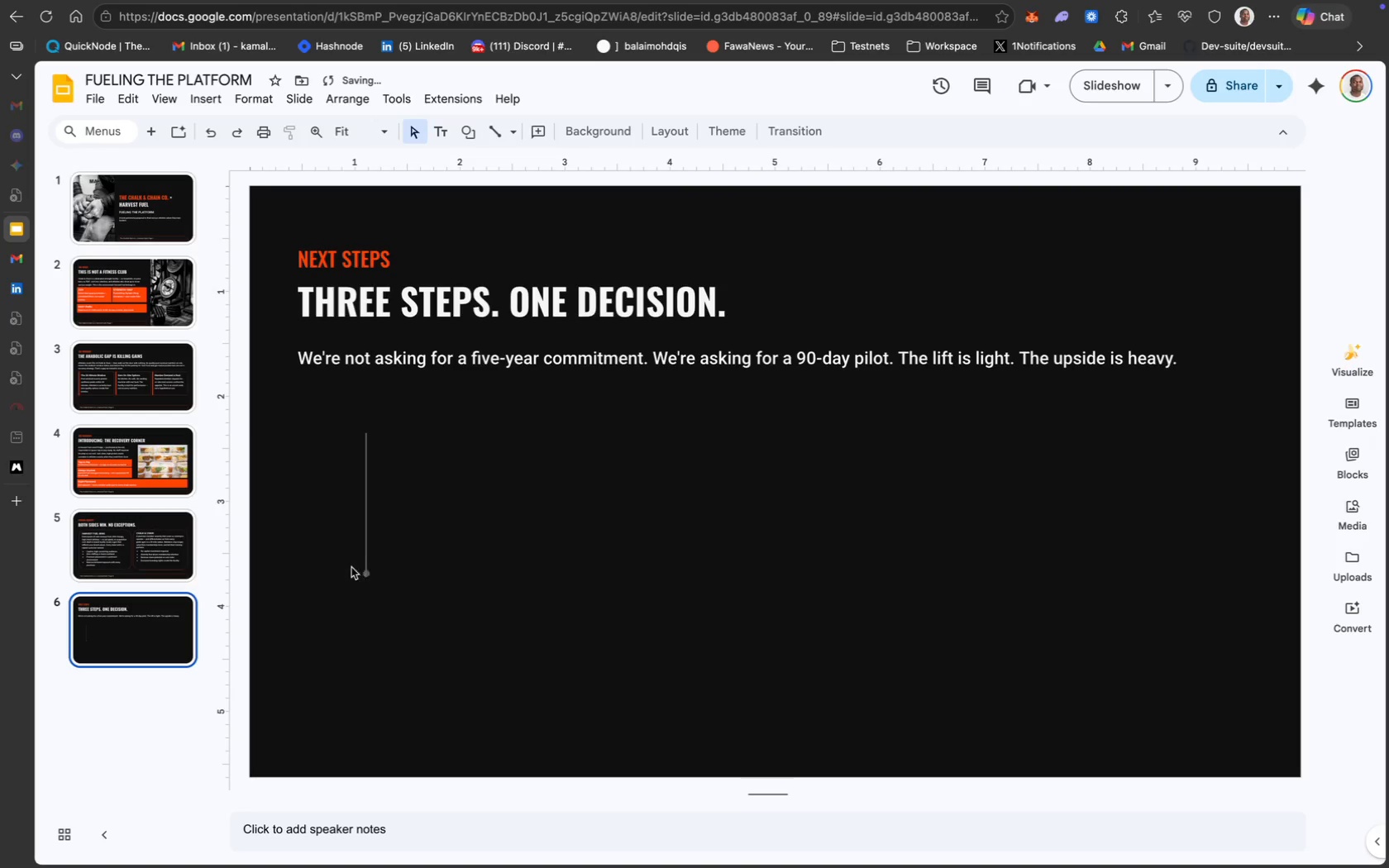 
left_click([365, 549])
 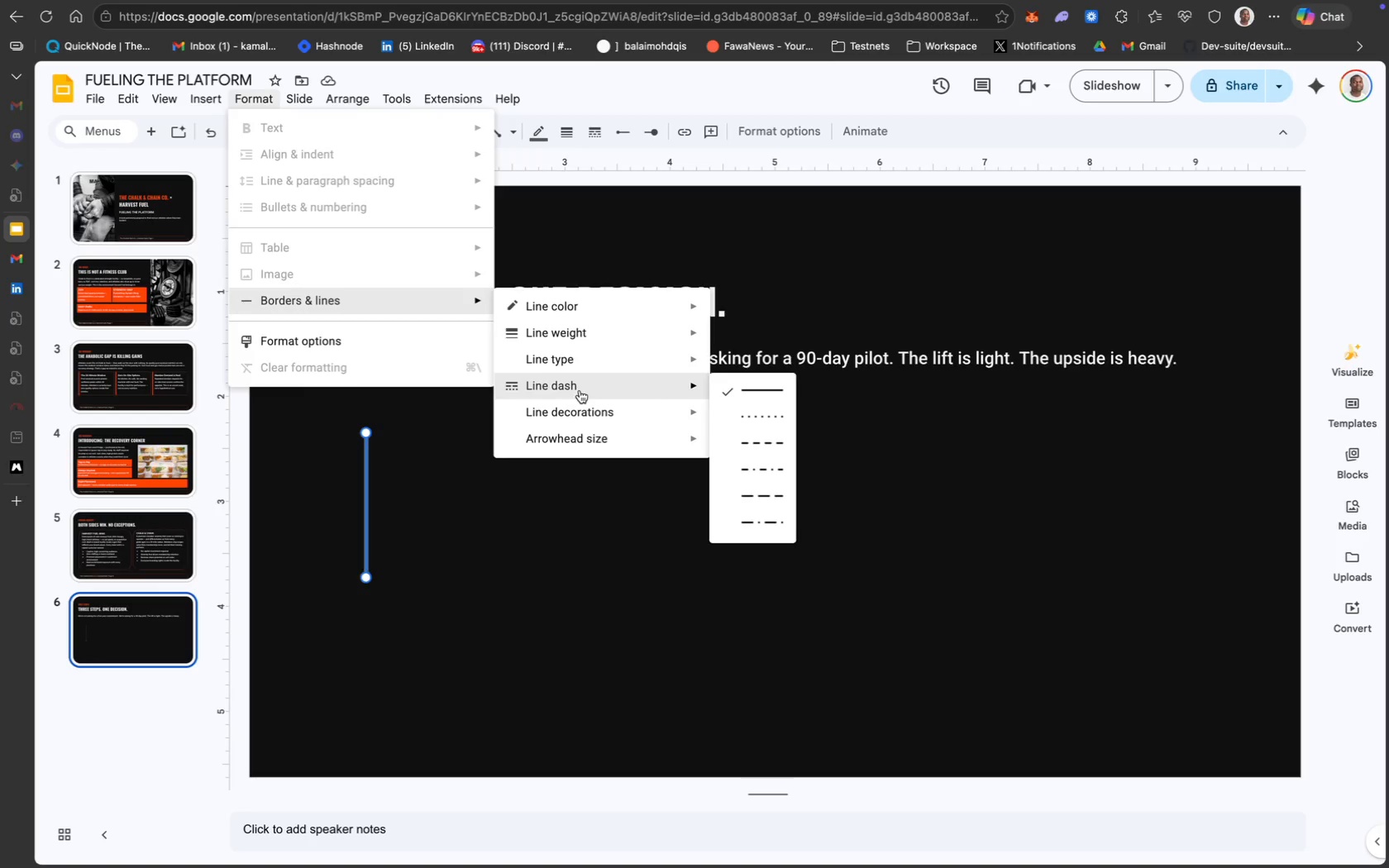 
wait(7.91)
 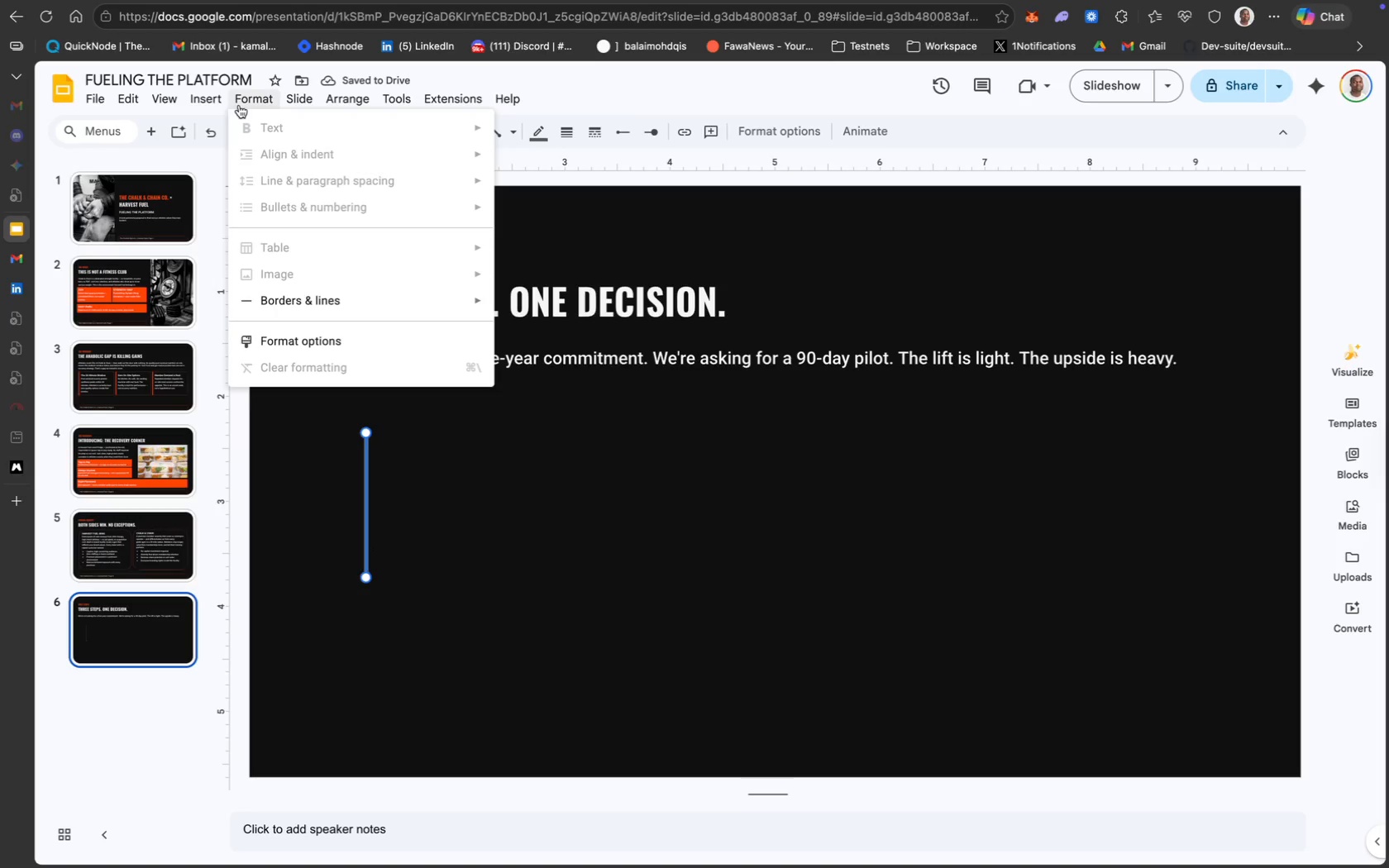 
left_click([749, 387])
 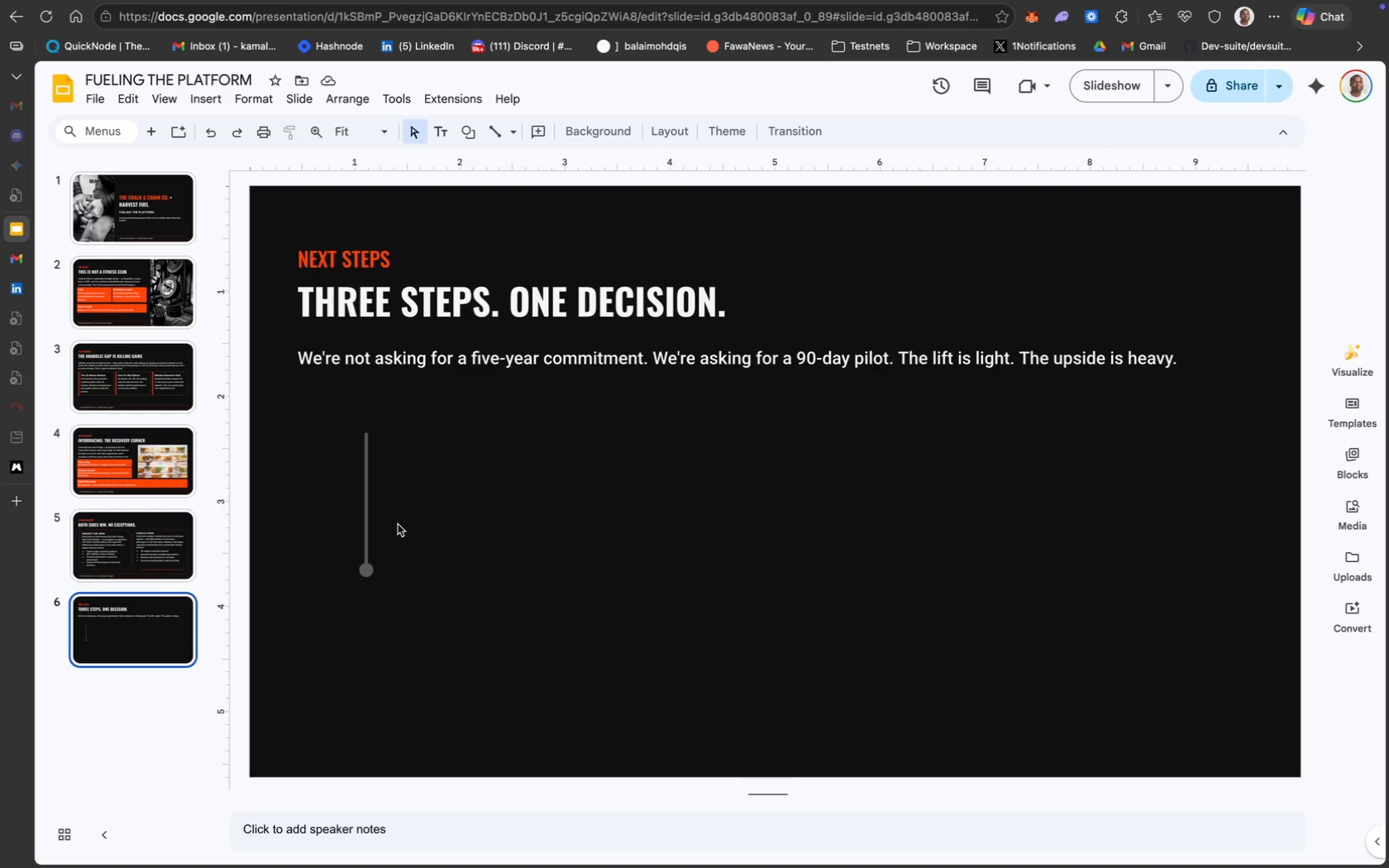 
wait(7.39)
 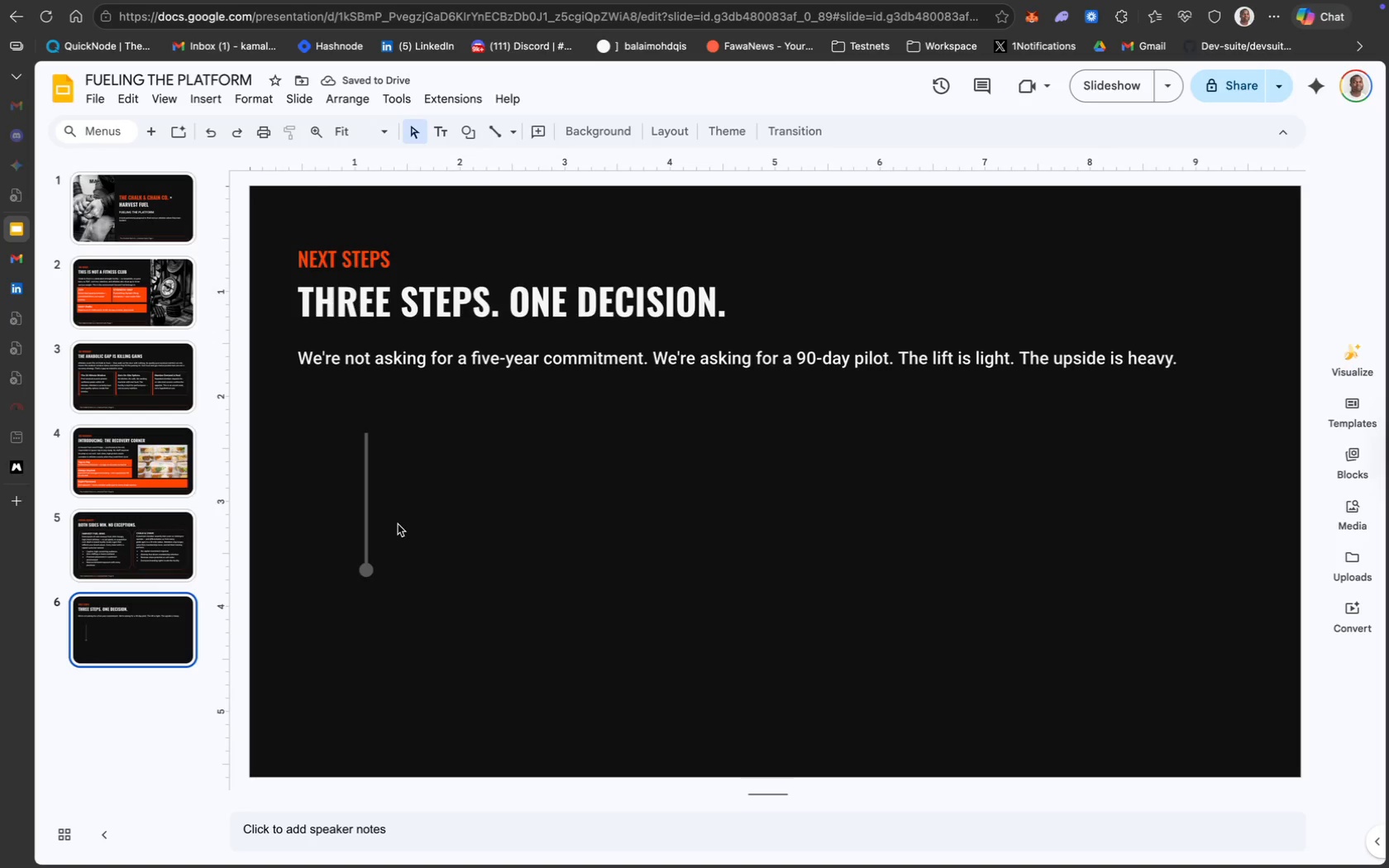 
left_click([502, 132])
 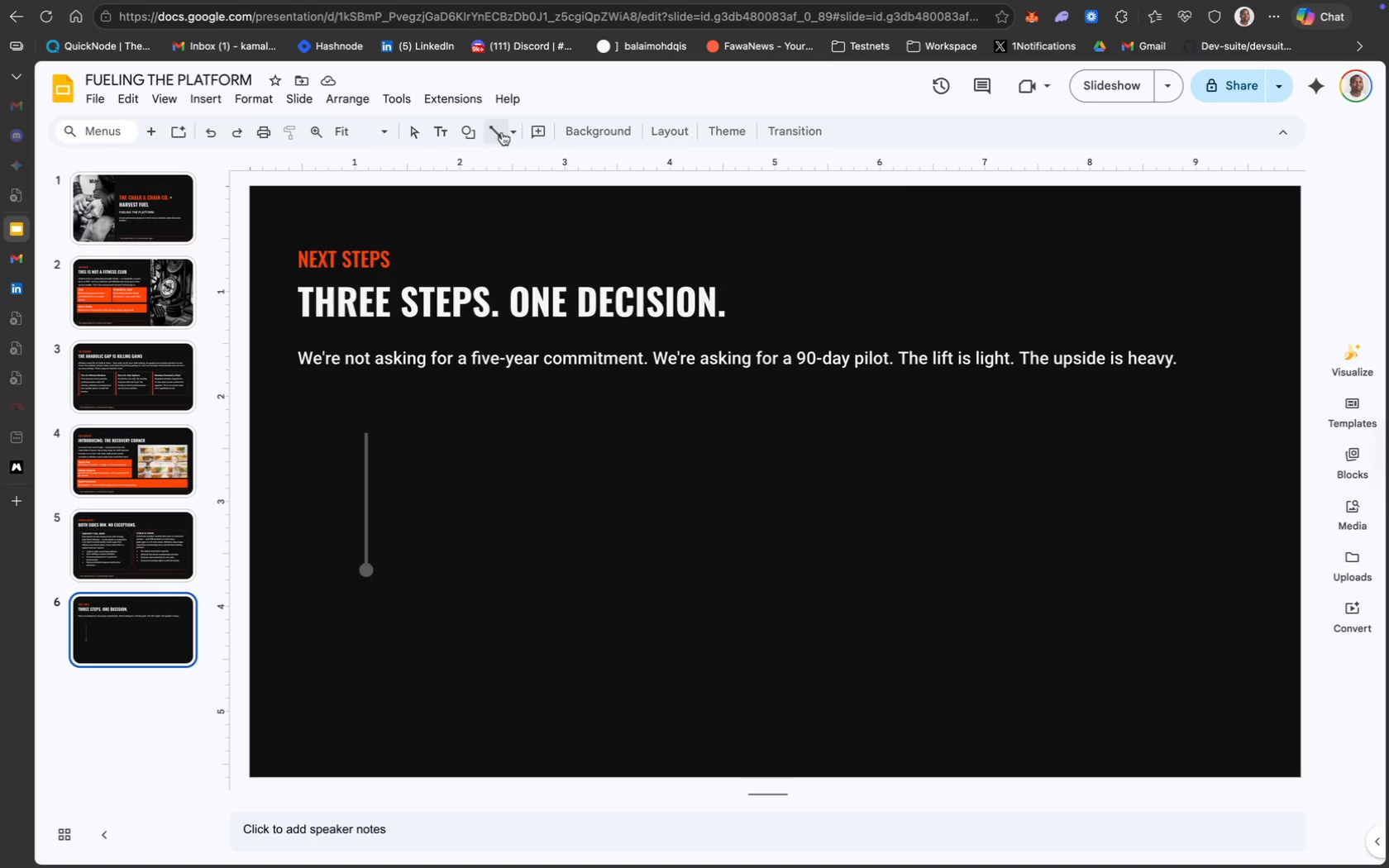 
hold_key(key=ShiftLeft, duration=8.64)
left_click_drag(start_coordinate=[365, 428], to_coordinate=[440, 432])
 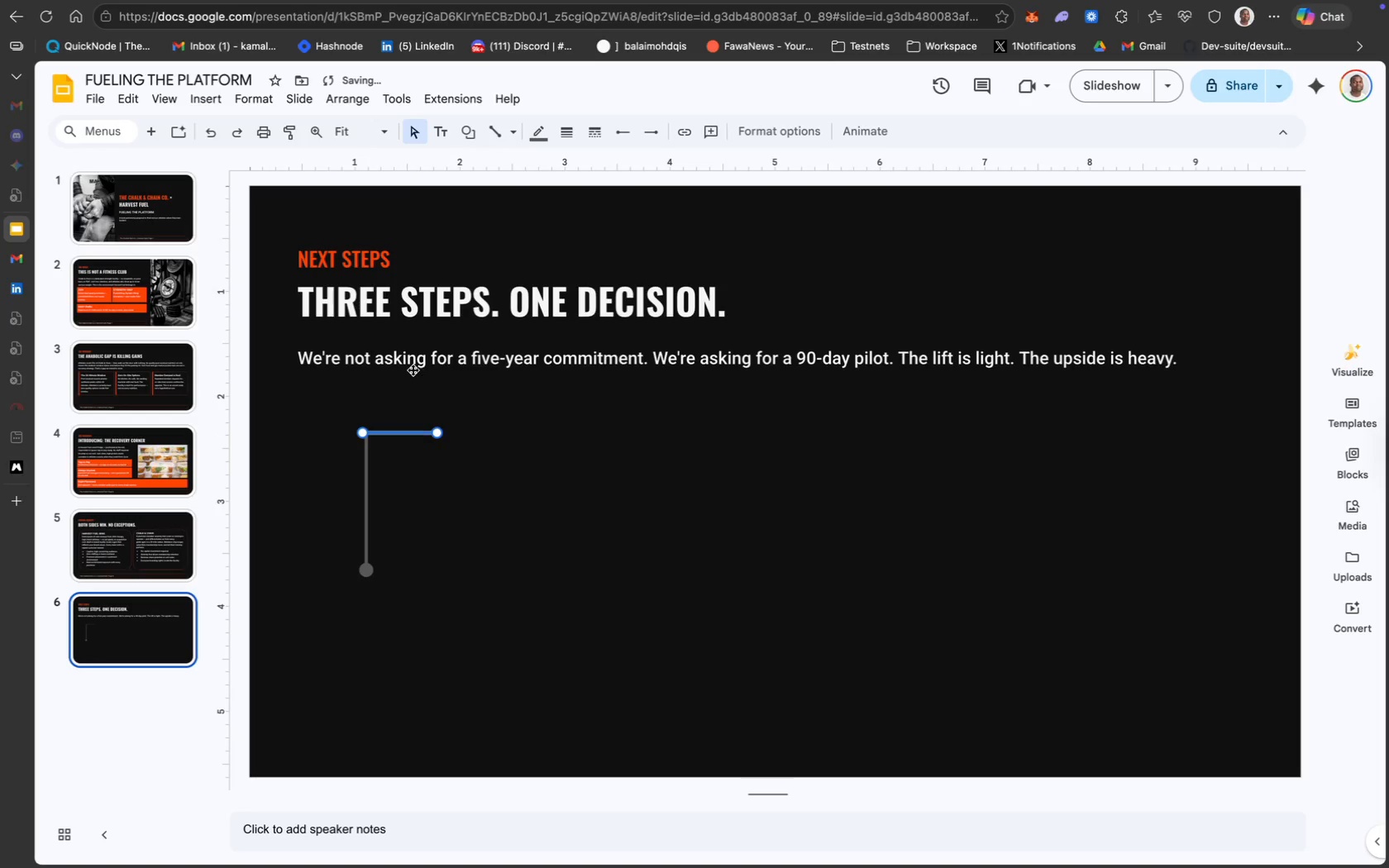 
wait(5.83)
 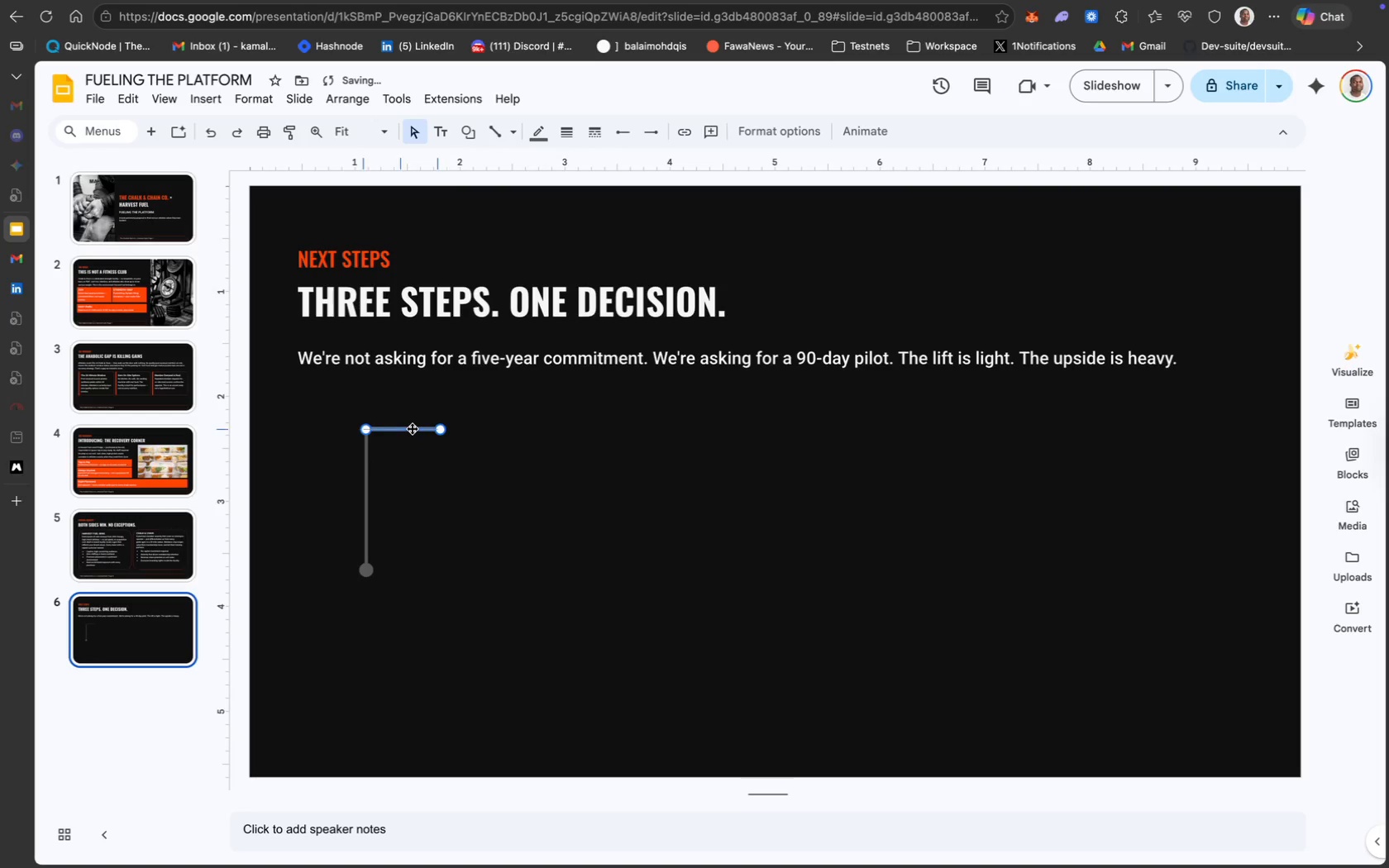 
left_click([262, 93])
 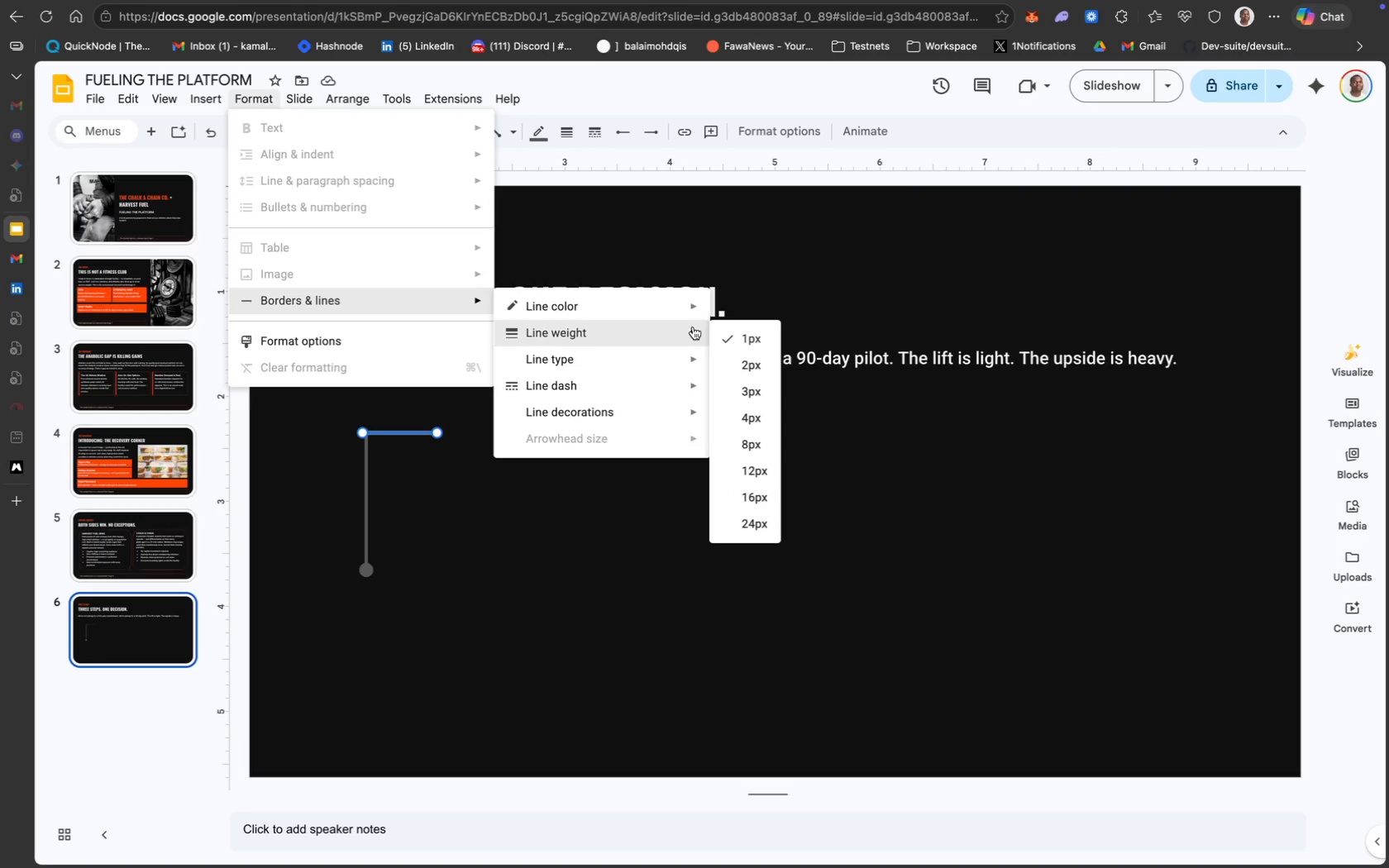 
left_click([761, 383])
 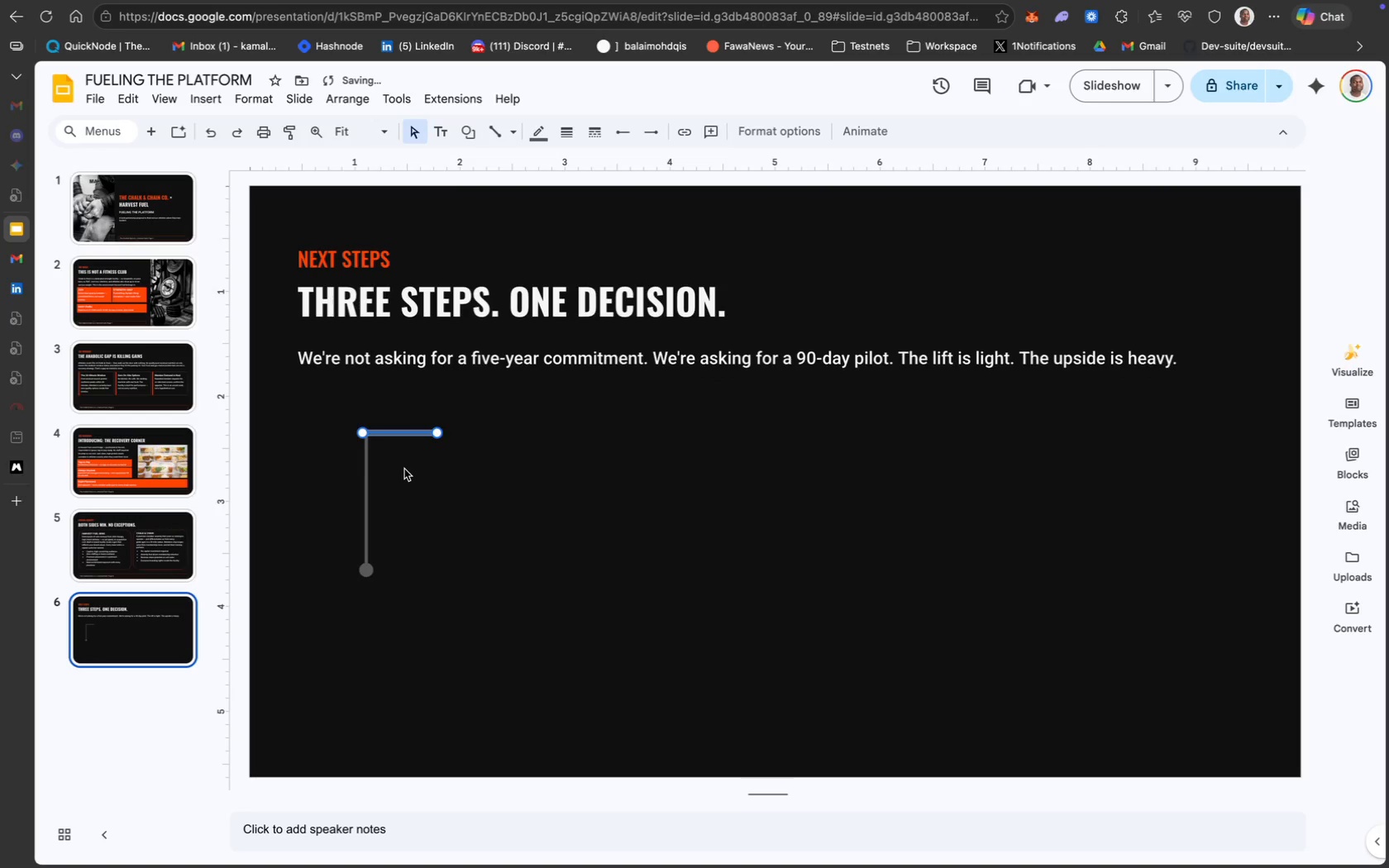 
left_click([404, 469])
 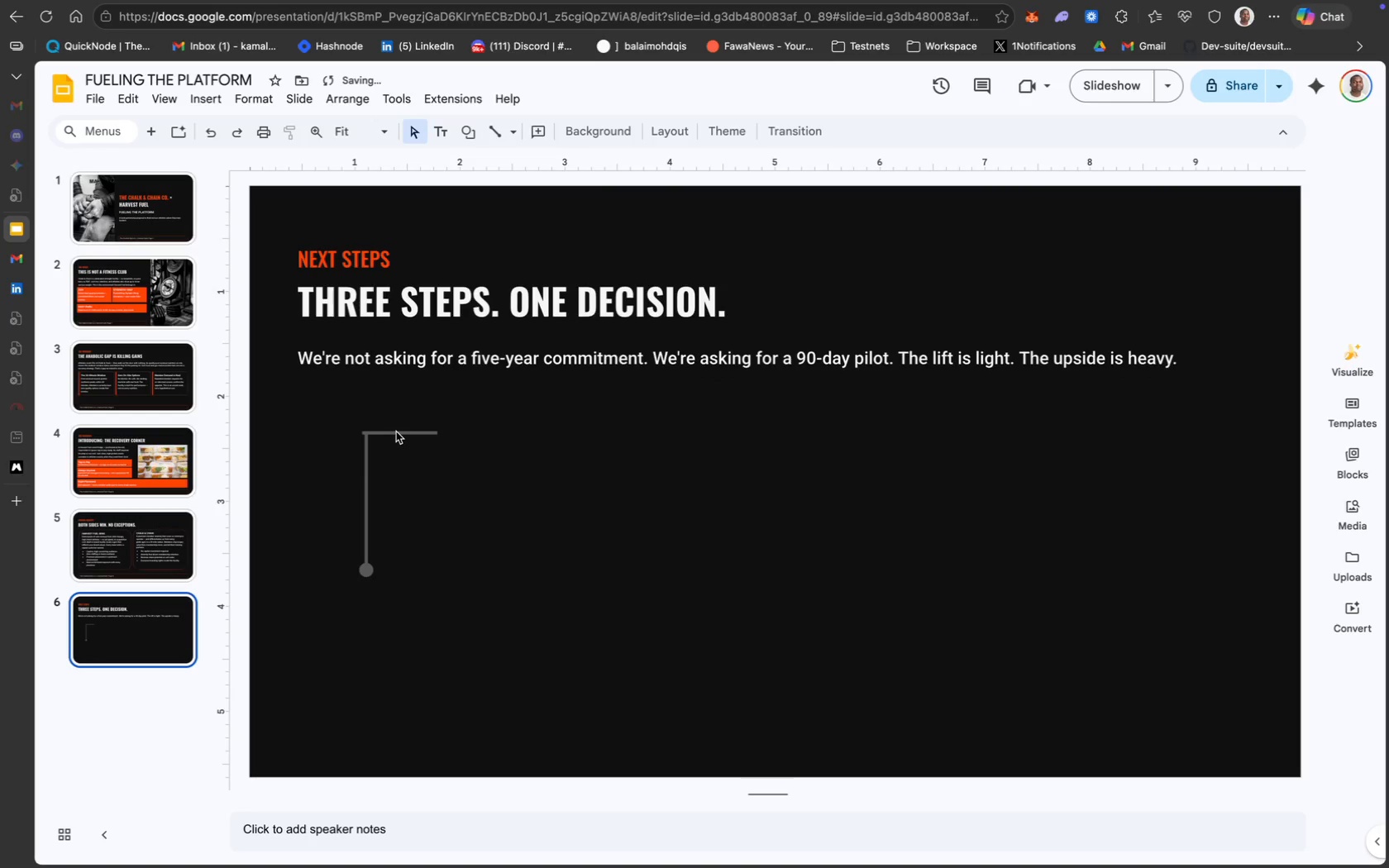 
left_click_drag(start_coordinate=[395, 432], to_coordinate=[401, 431])
 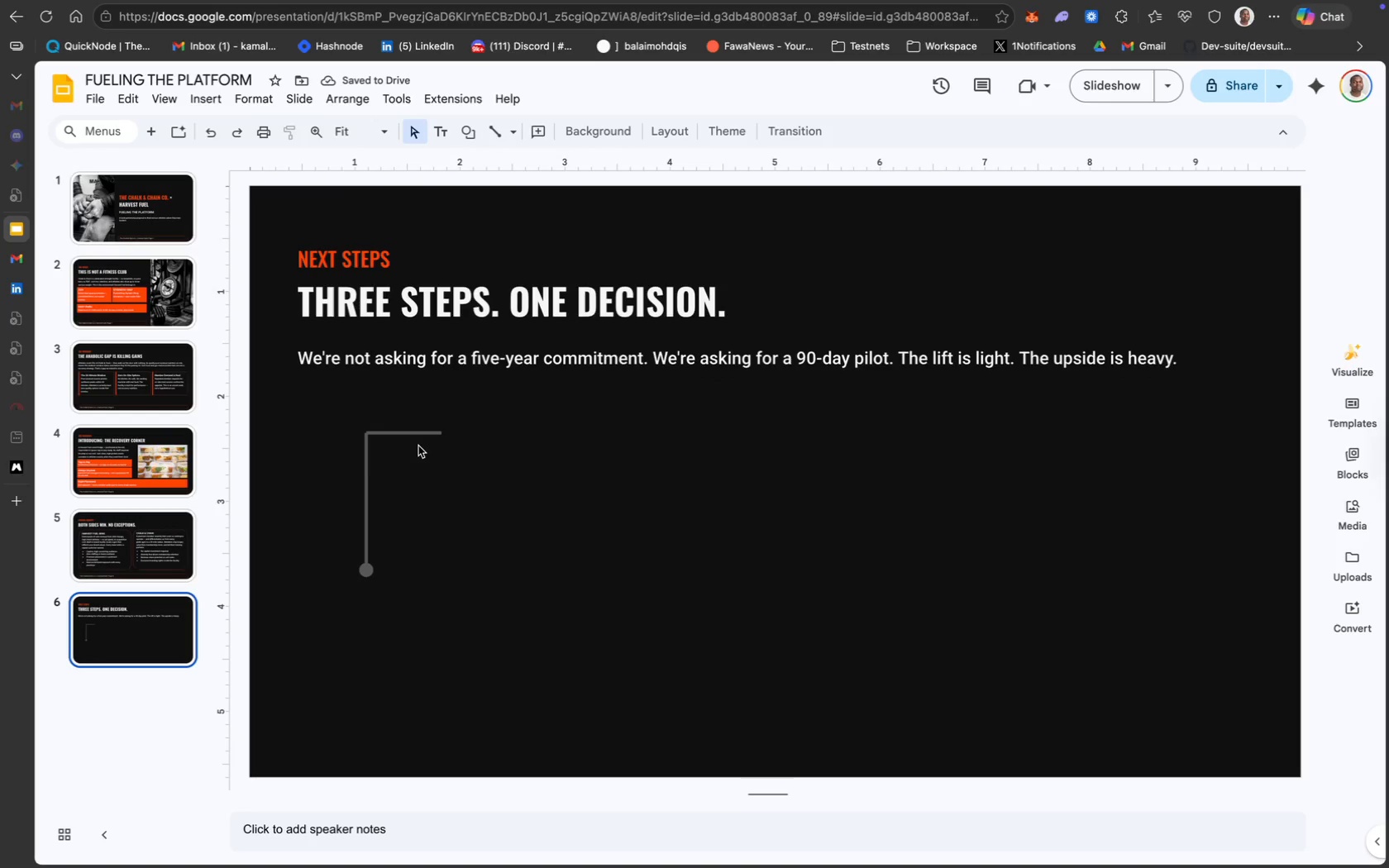 
key(ArrowLeft)
 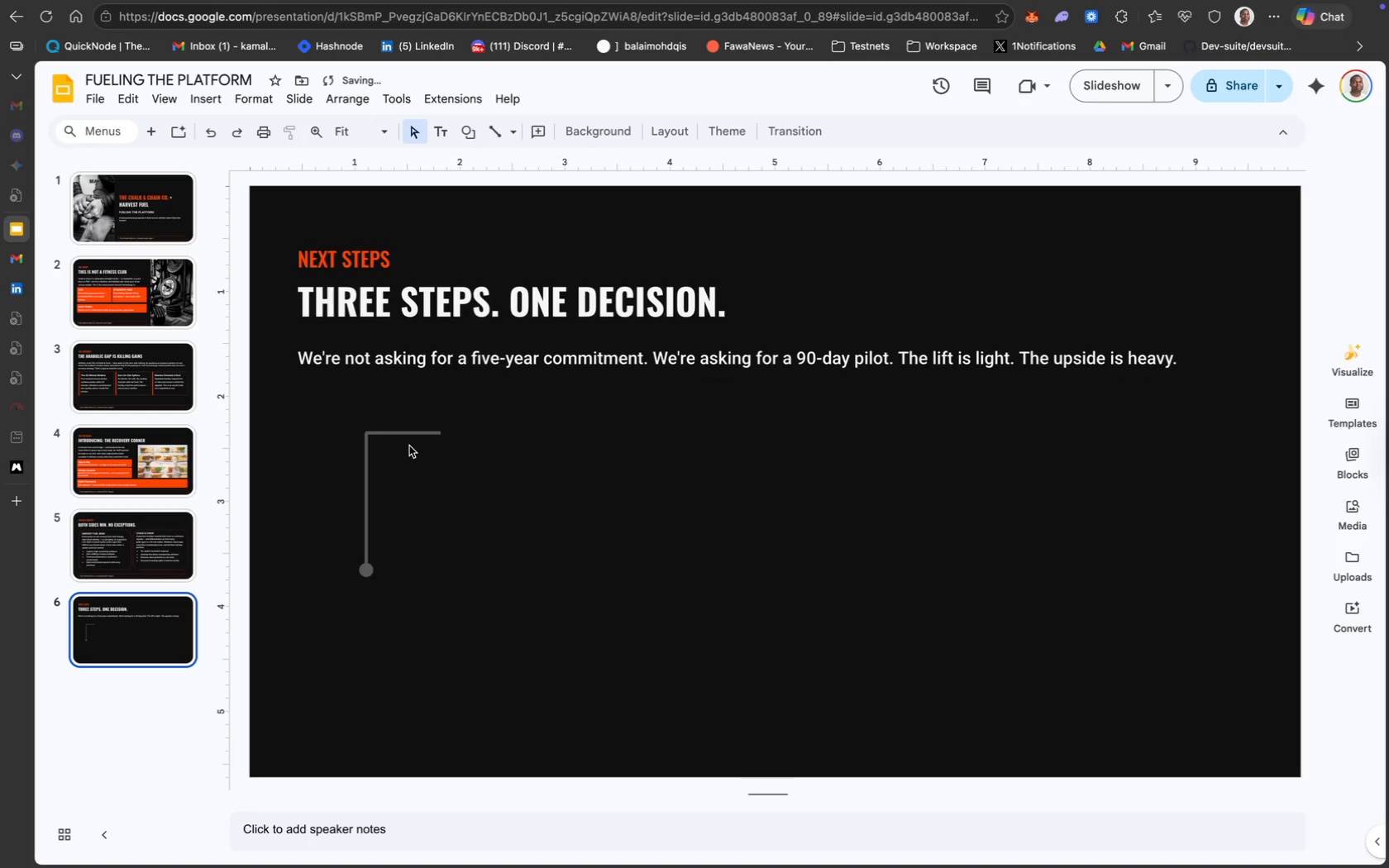 
left_click([406, 432])
 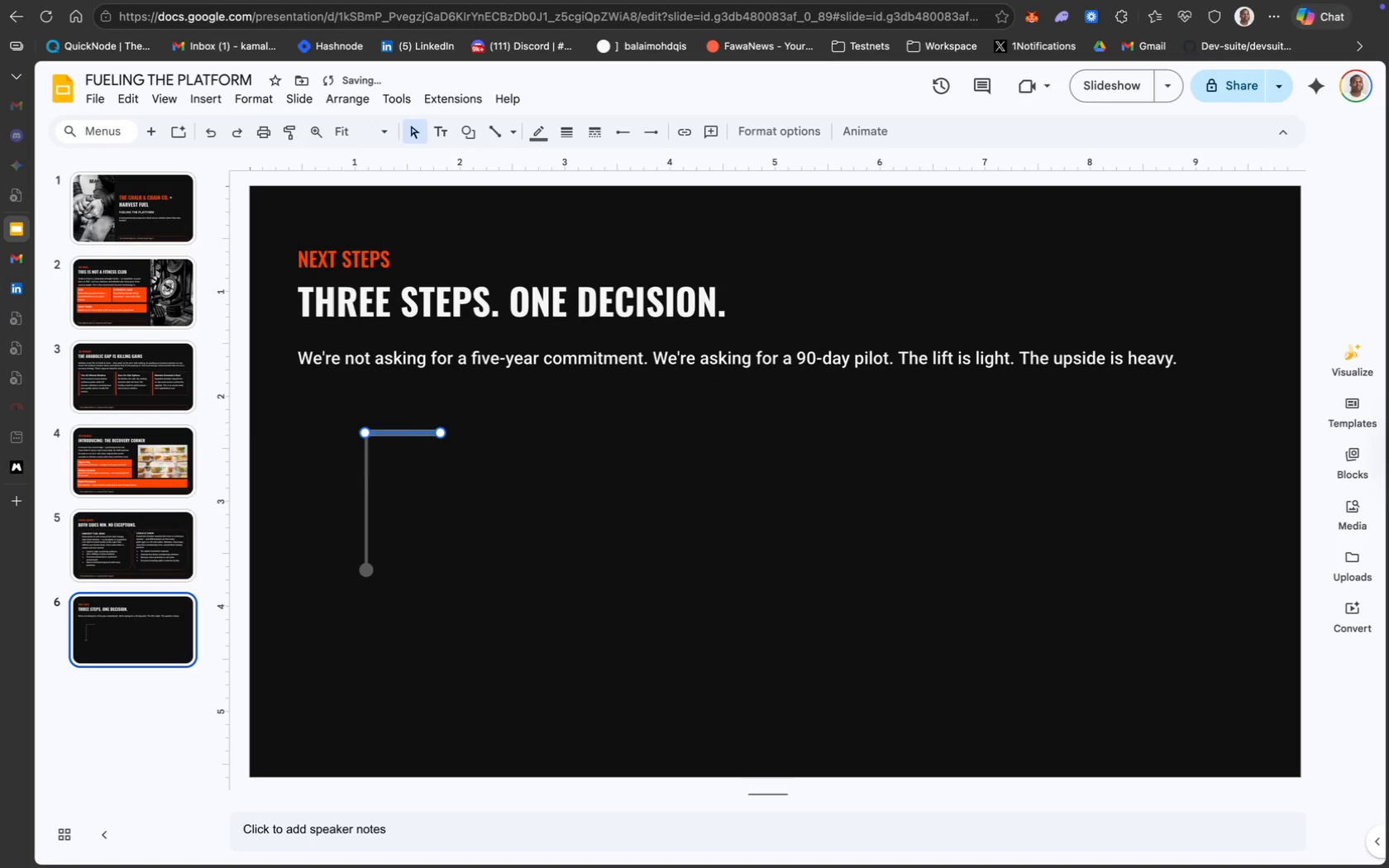 
key(ArrowLeft)
 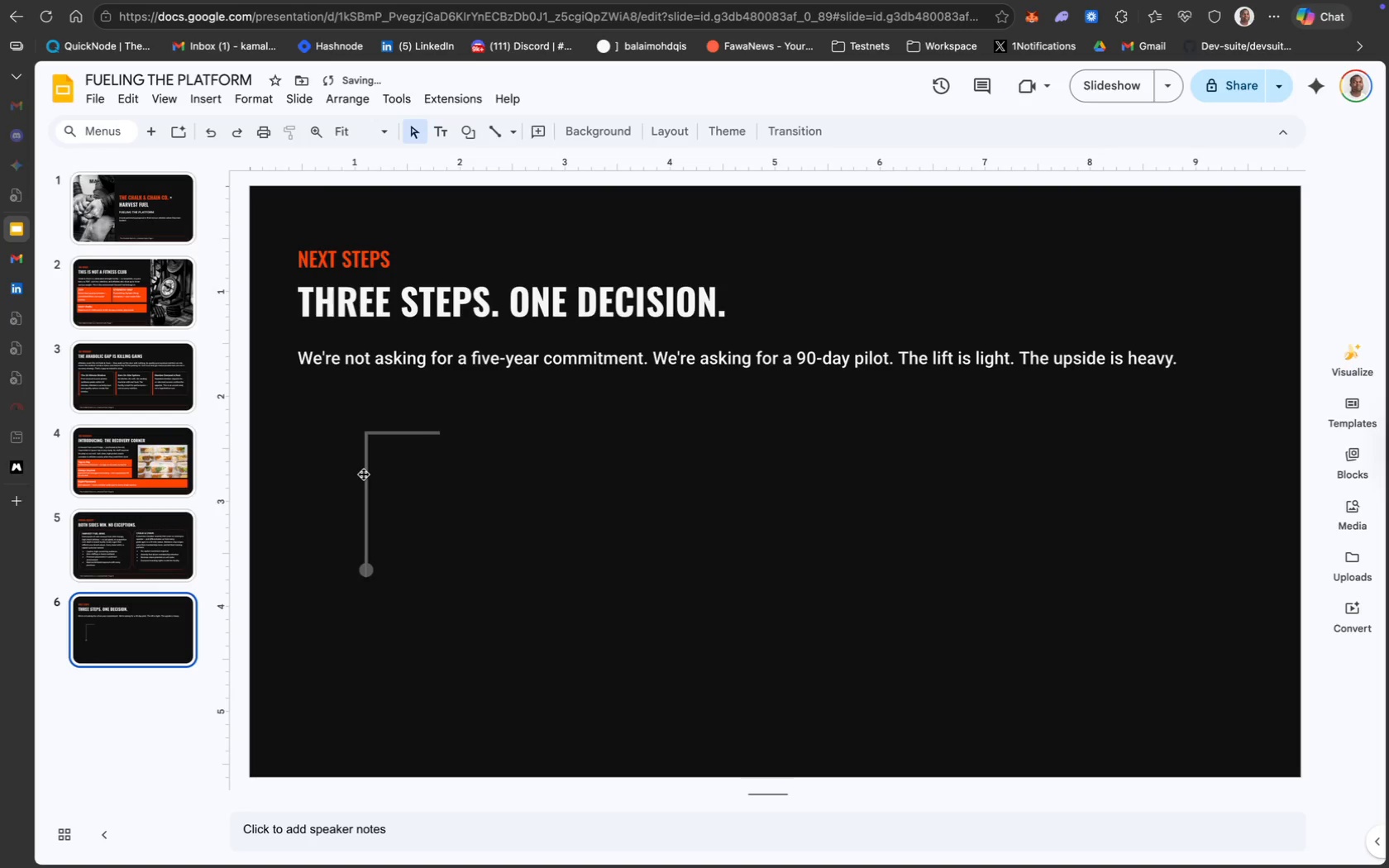 
hold_key(key=ShiftLeft, duration=1.17)
left_click([364, 473])
 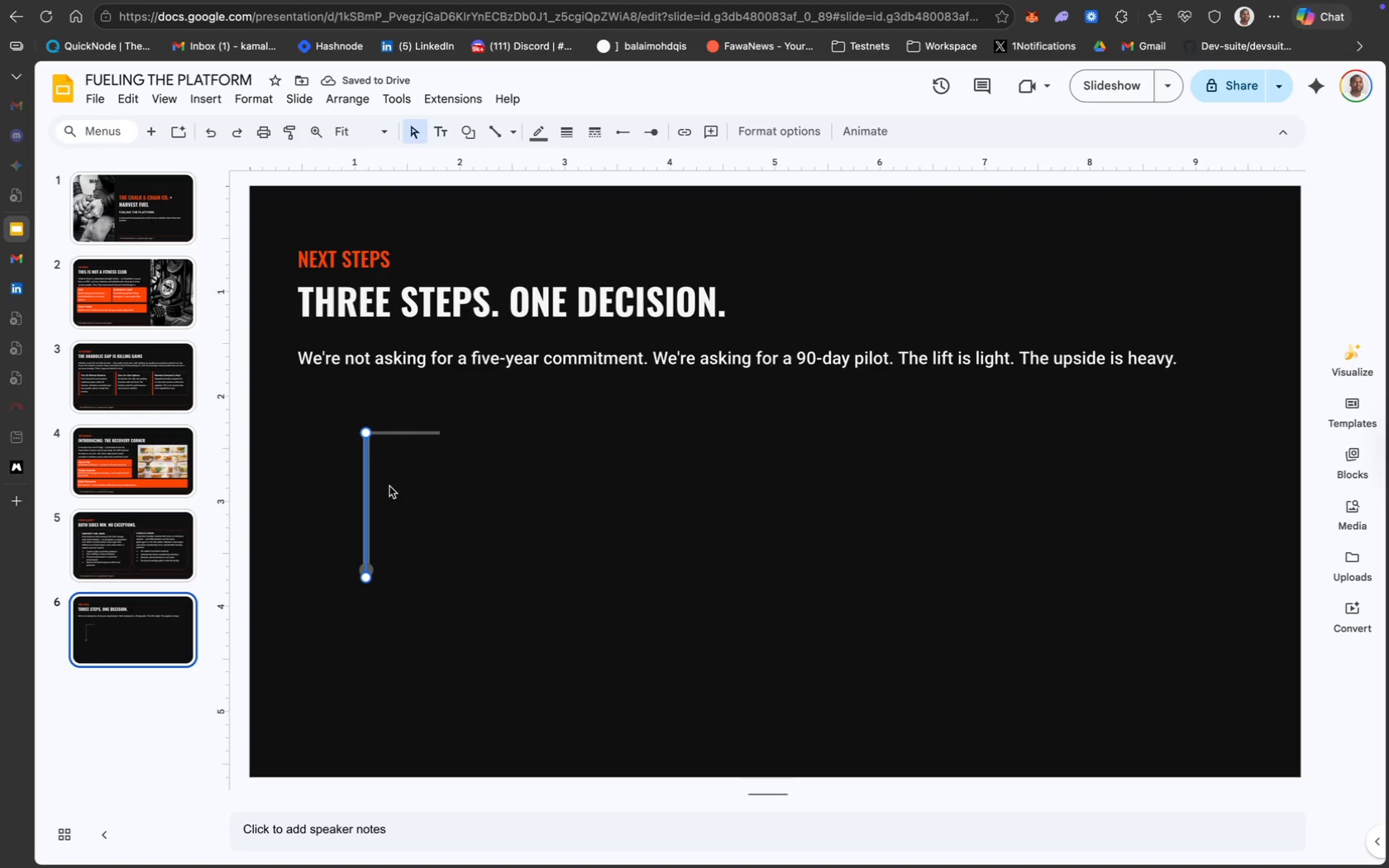 
left_click([389, 486])
 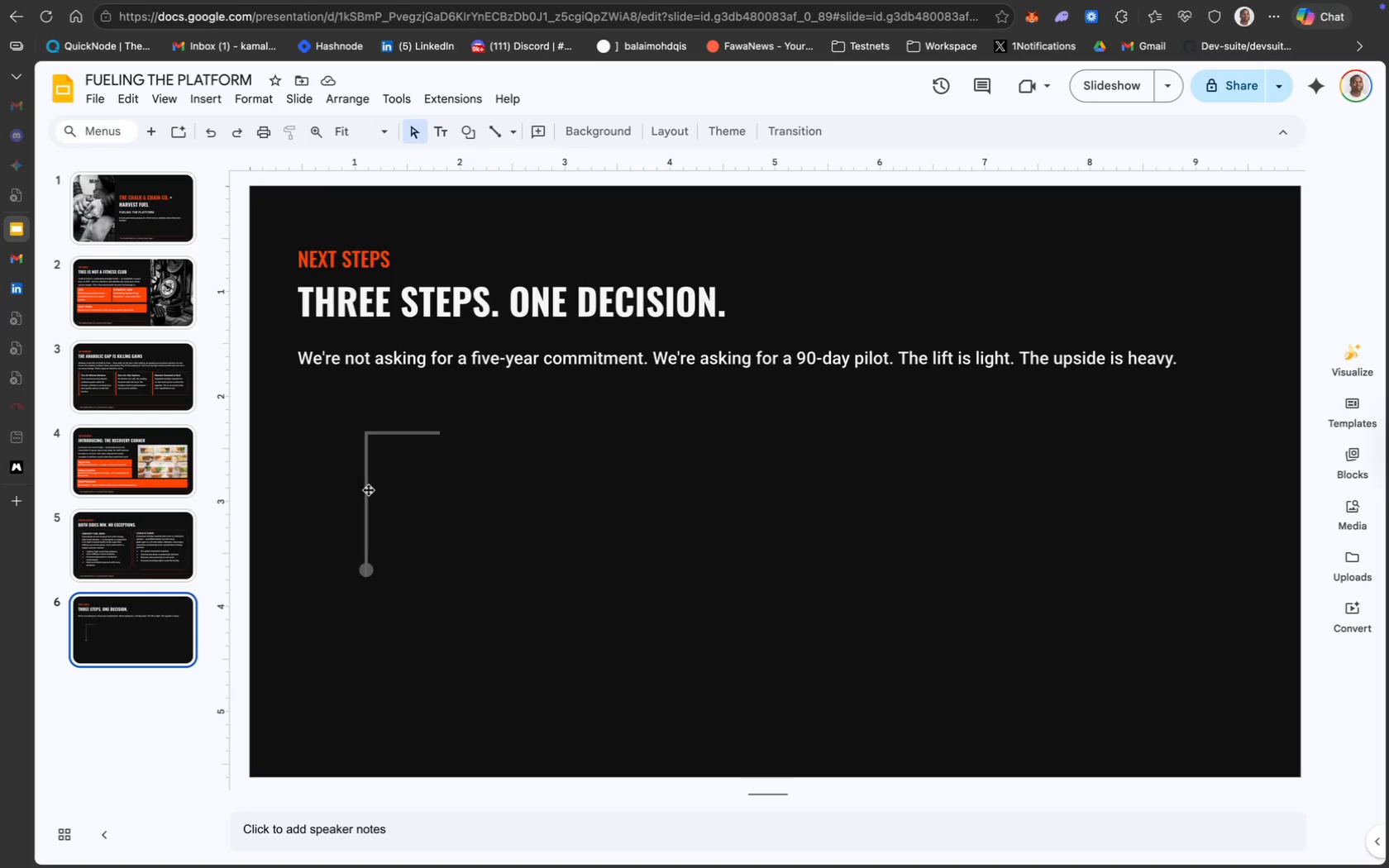 
left_click([365, 488])
 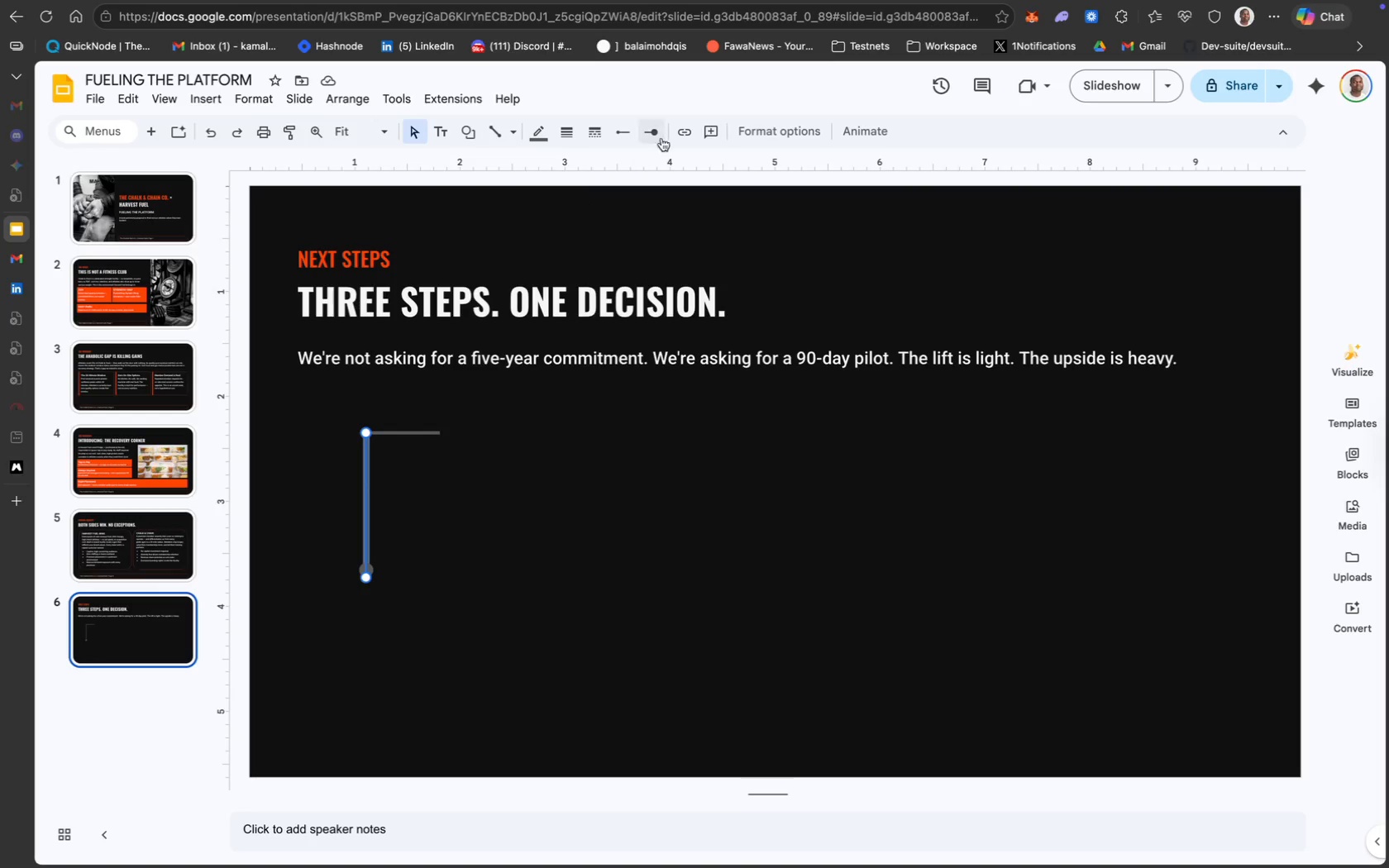 
left_click([672, 122])
 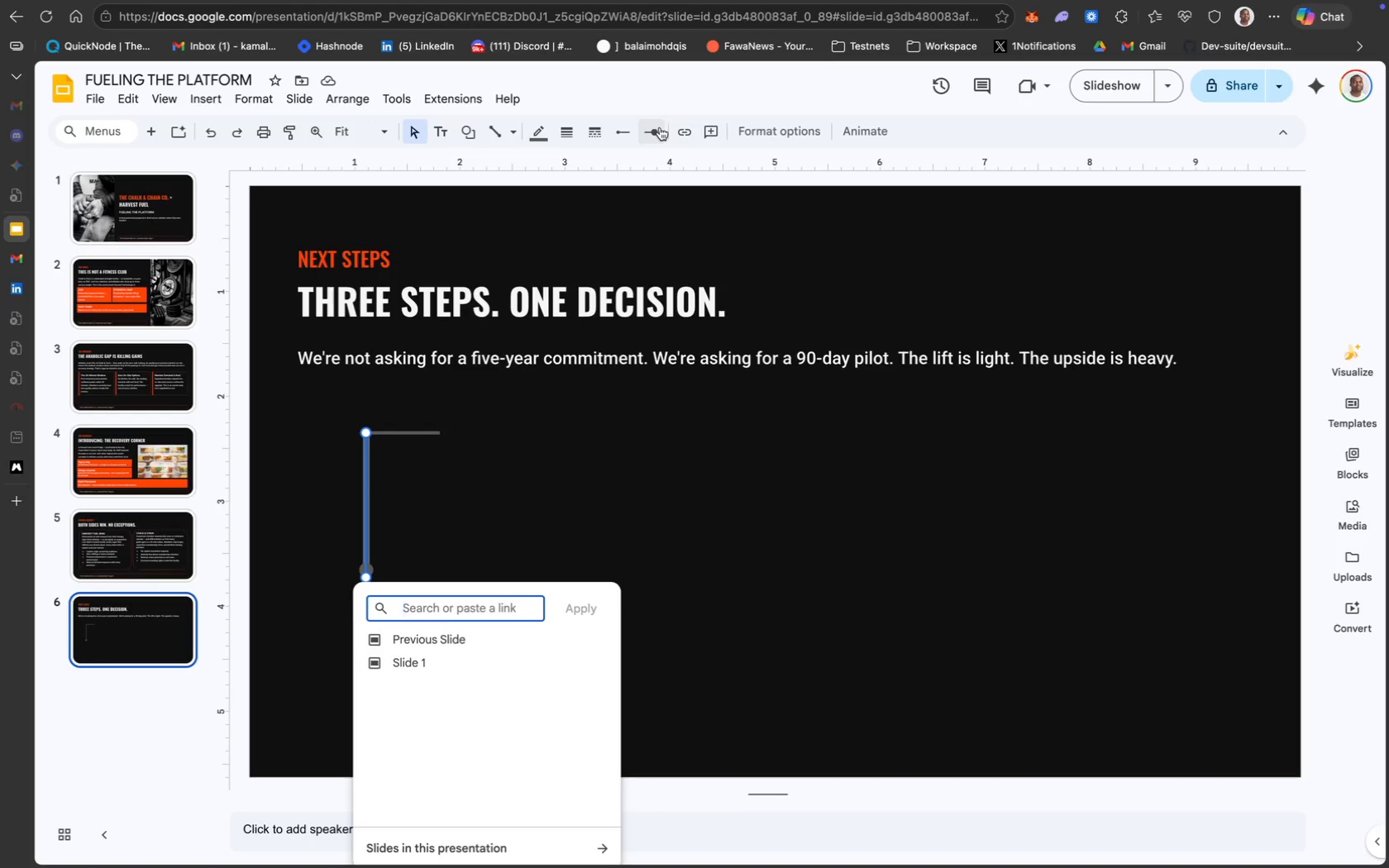 
left_click([660, 127])
 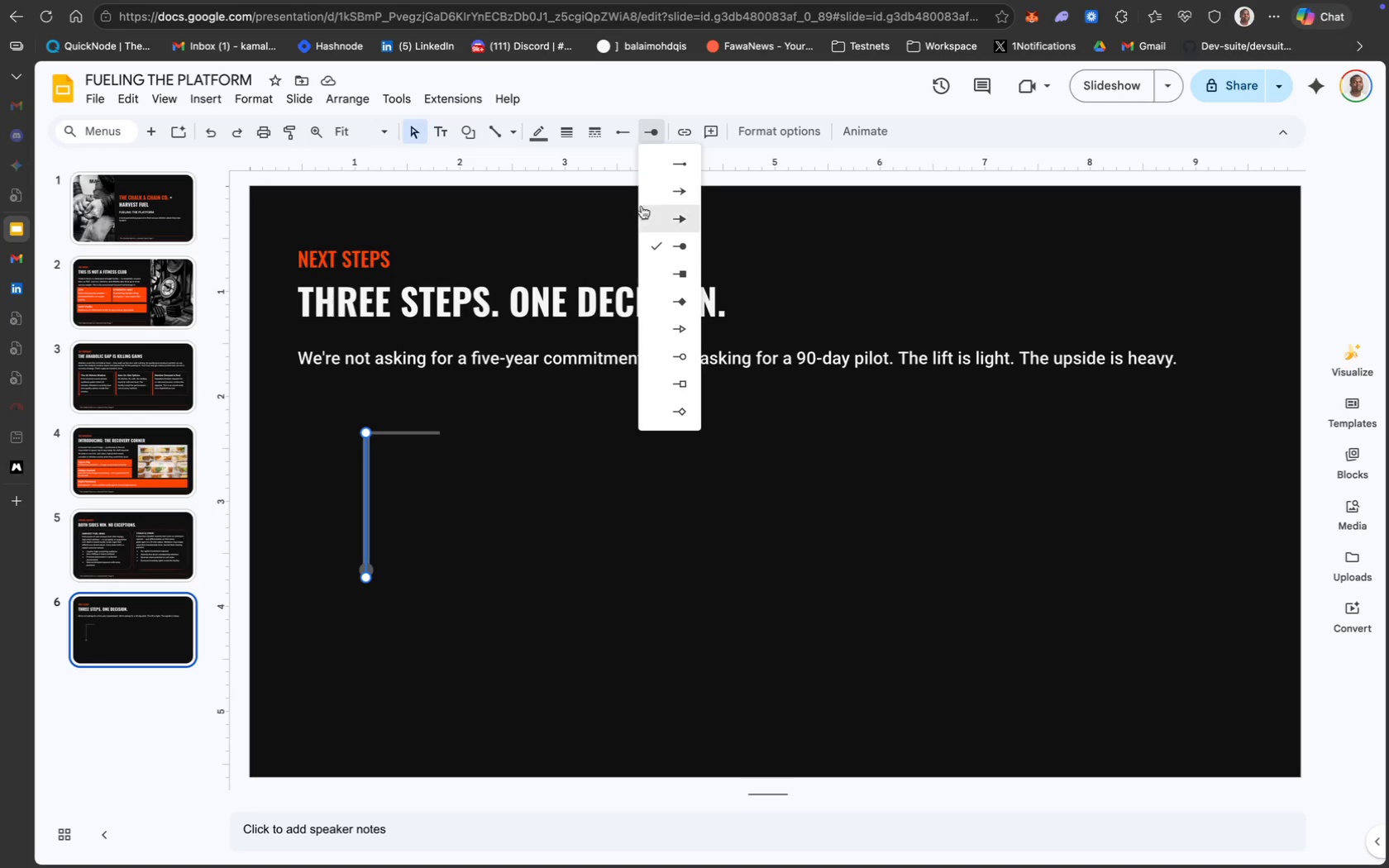 
left_click([654, 237])
 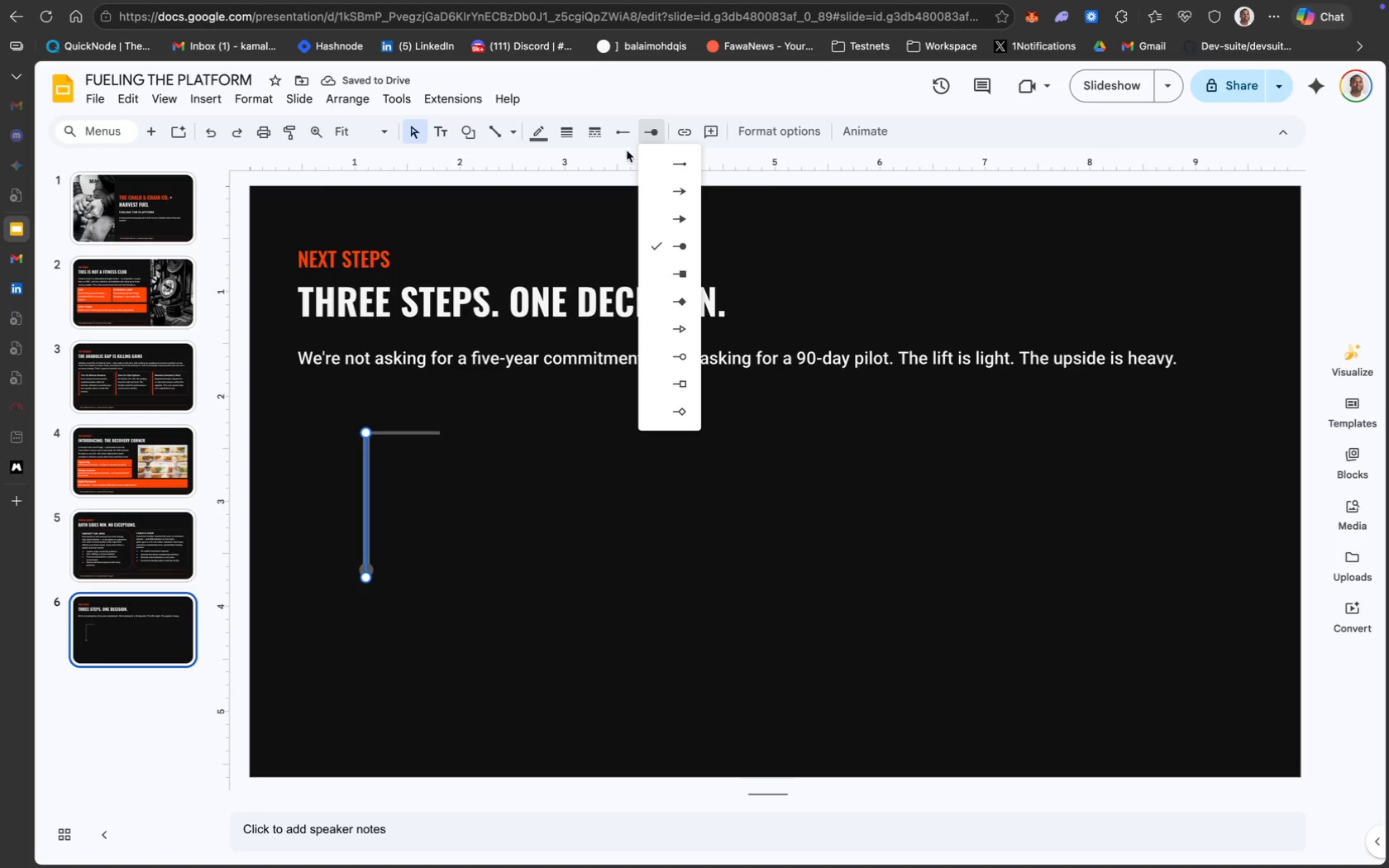 
wait(5.14)
 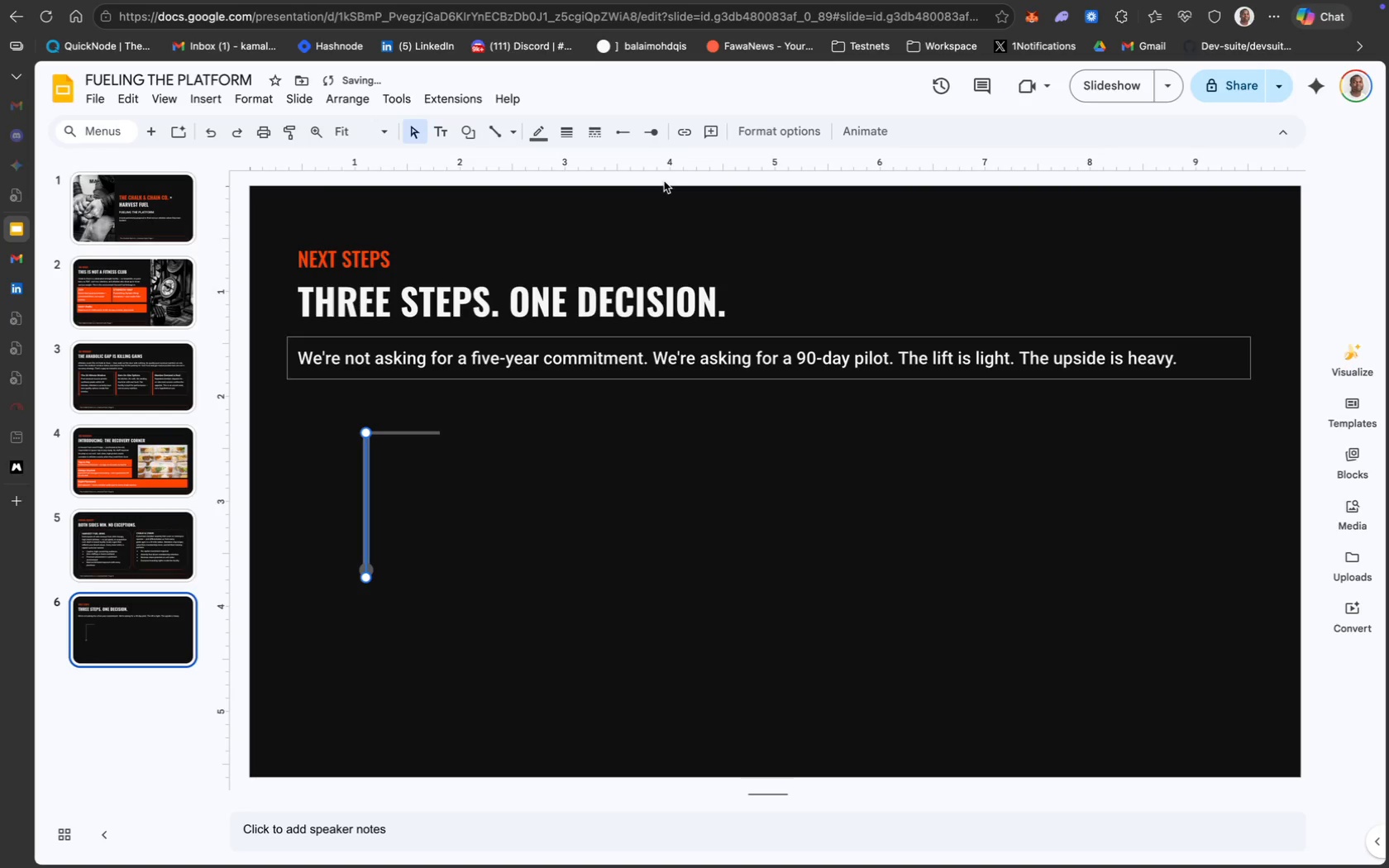 
left_click([607, 468])
 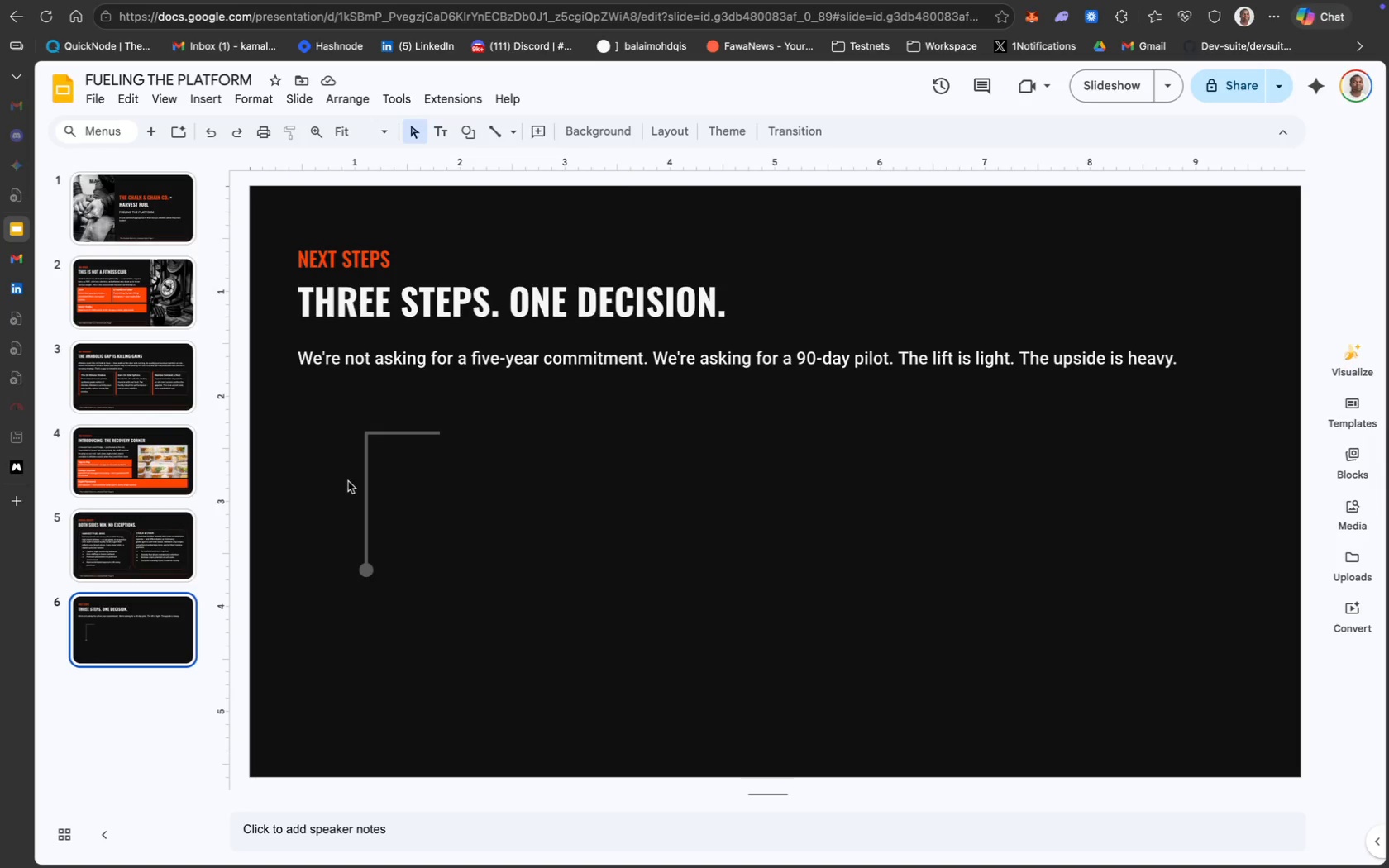 
left_click([365, 484])
 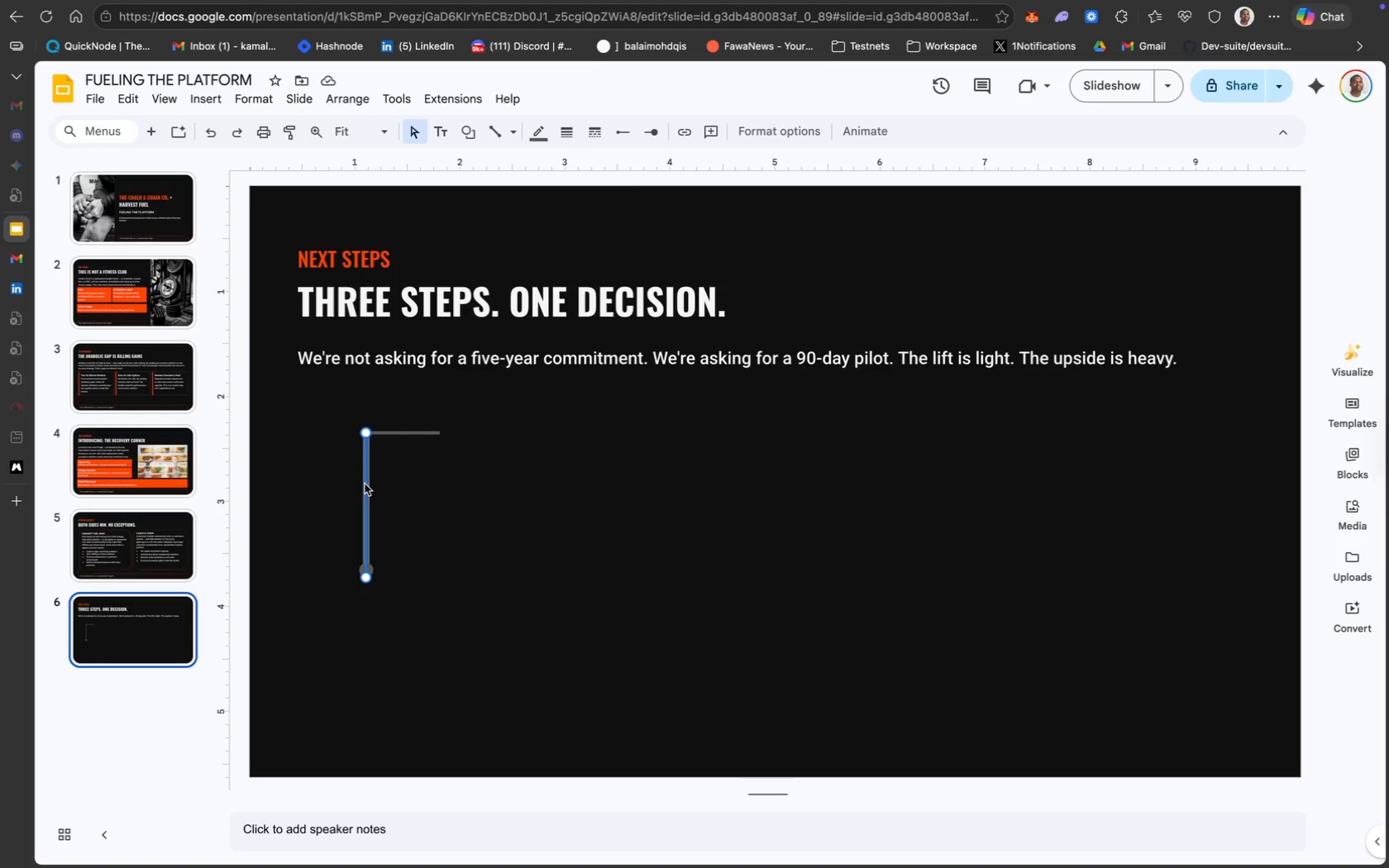 
key(Meta+D)
 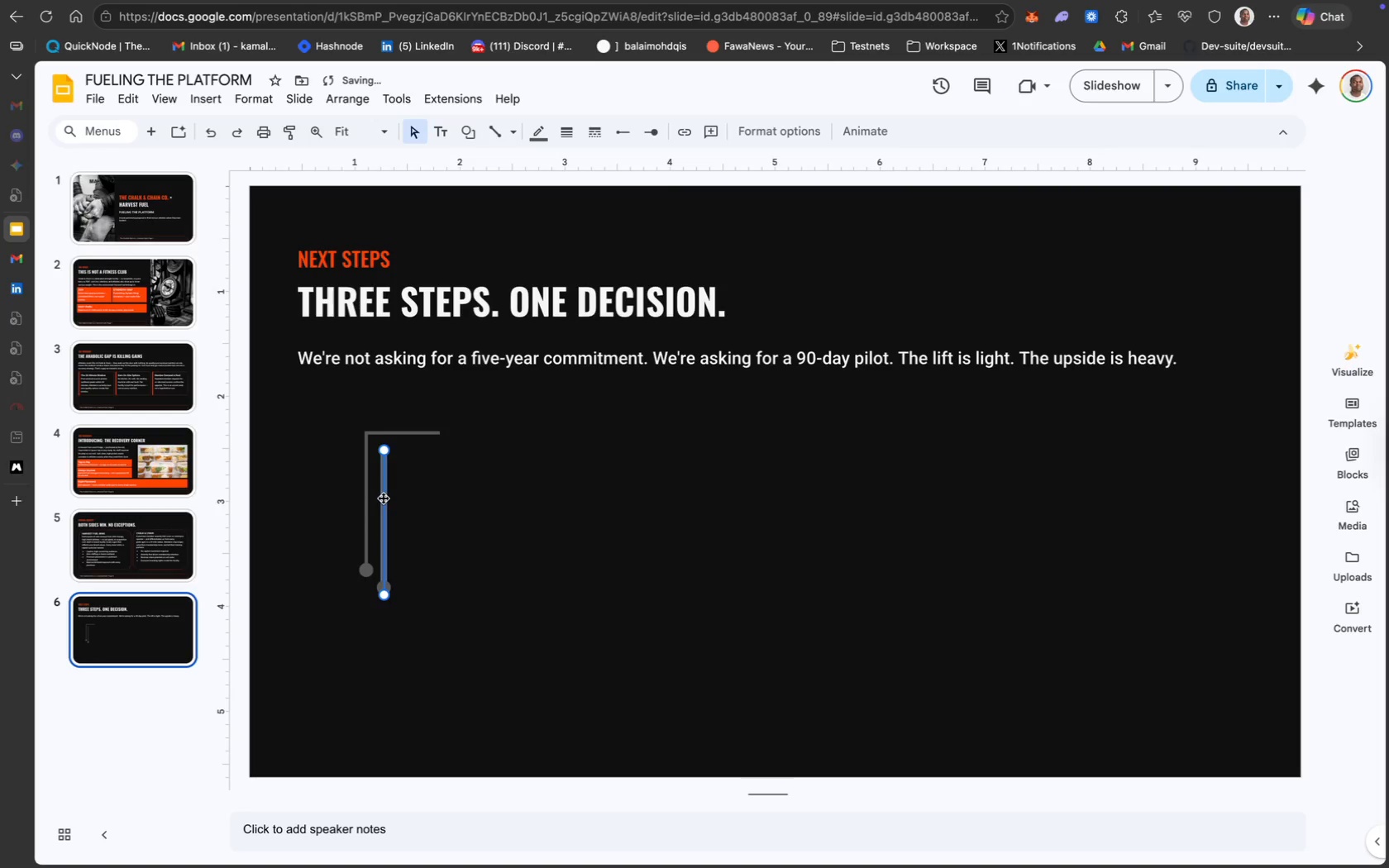 
left_click_drag(start_coordinate=[384, 493], to_coordinate=[441, 476])
 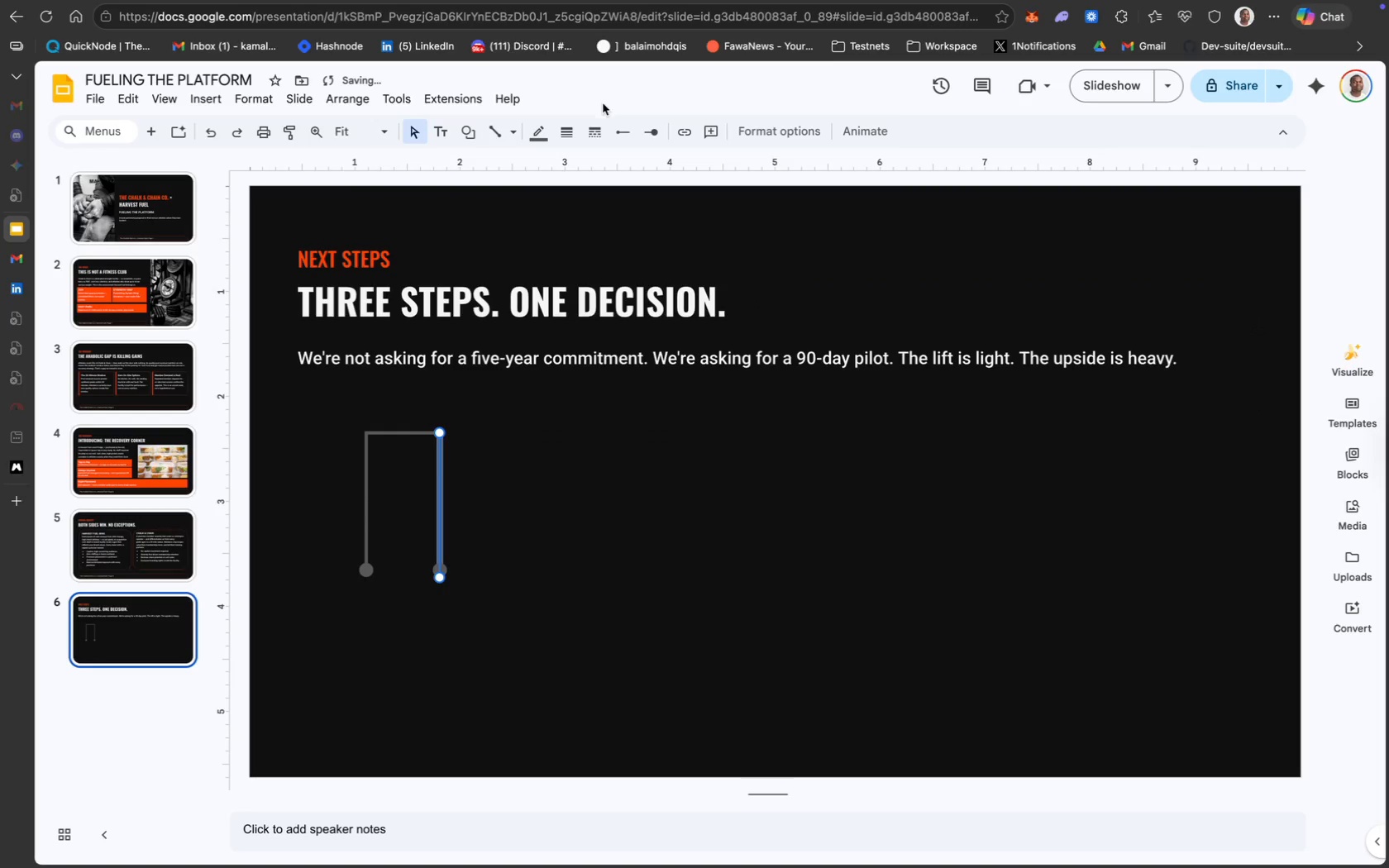 
left_click([652, 136])
 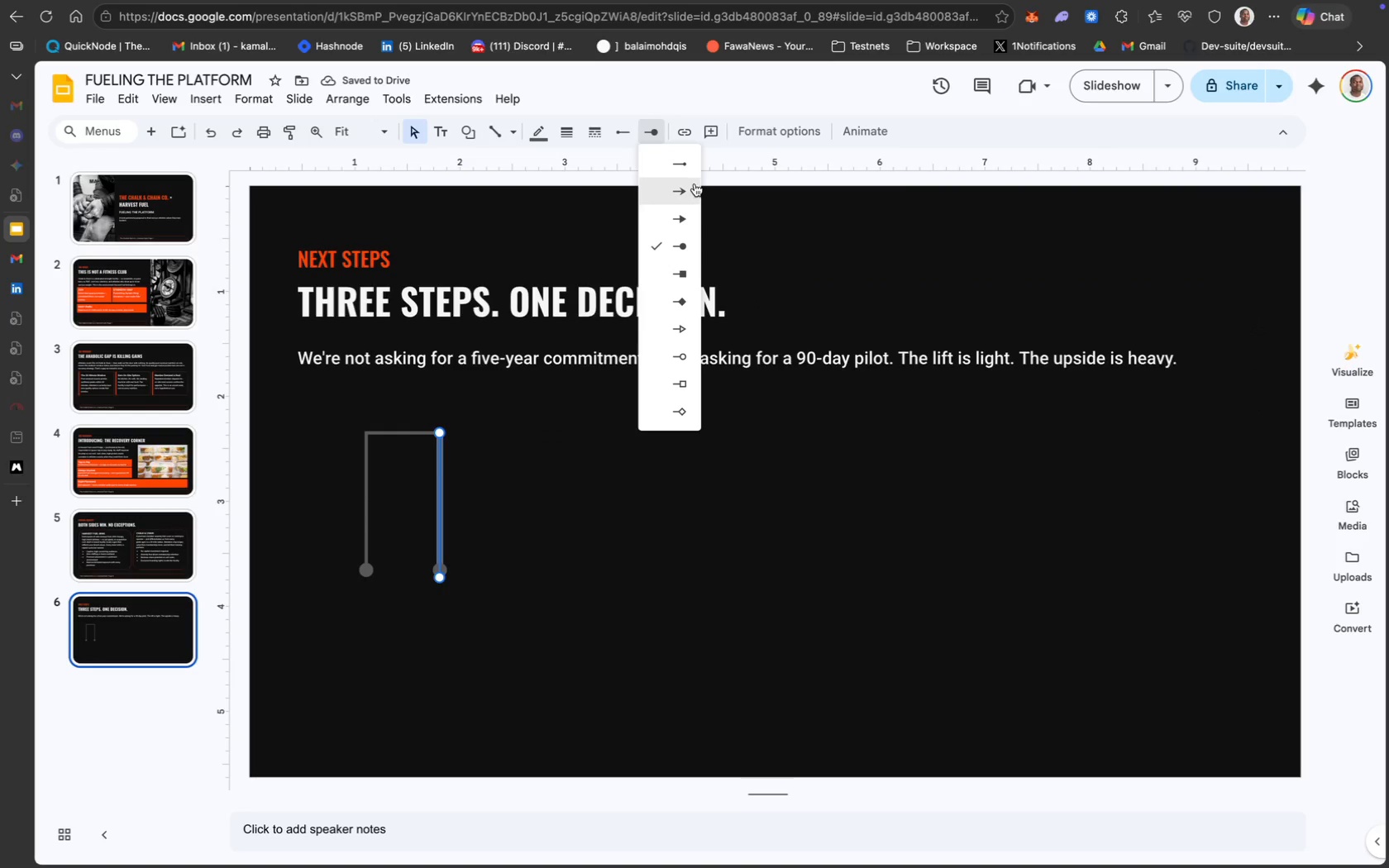 
left_click([682, 165])
 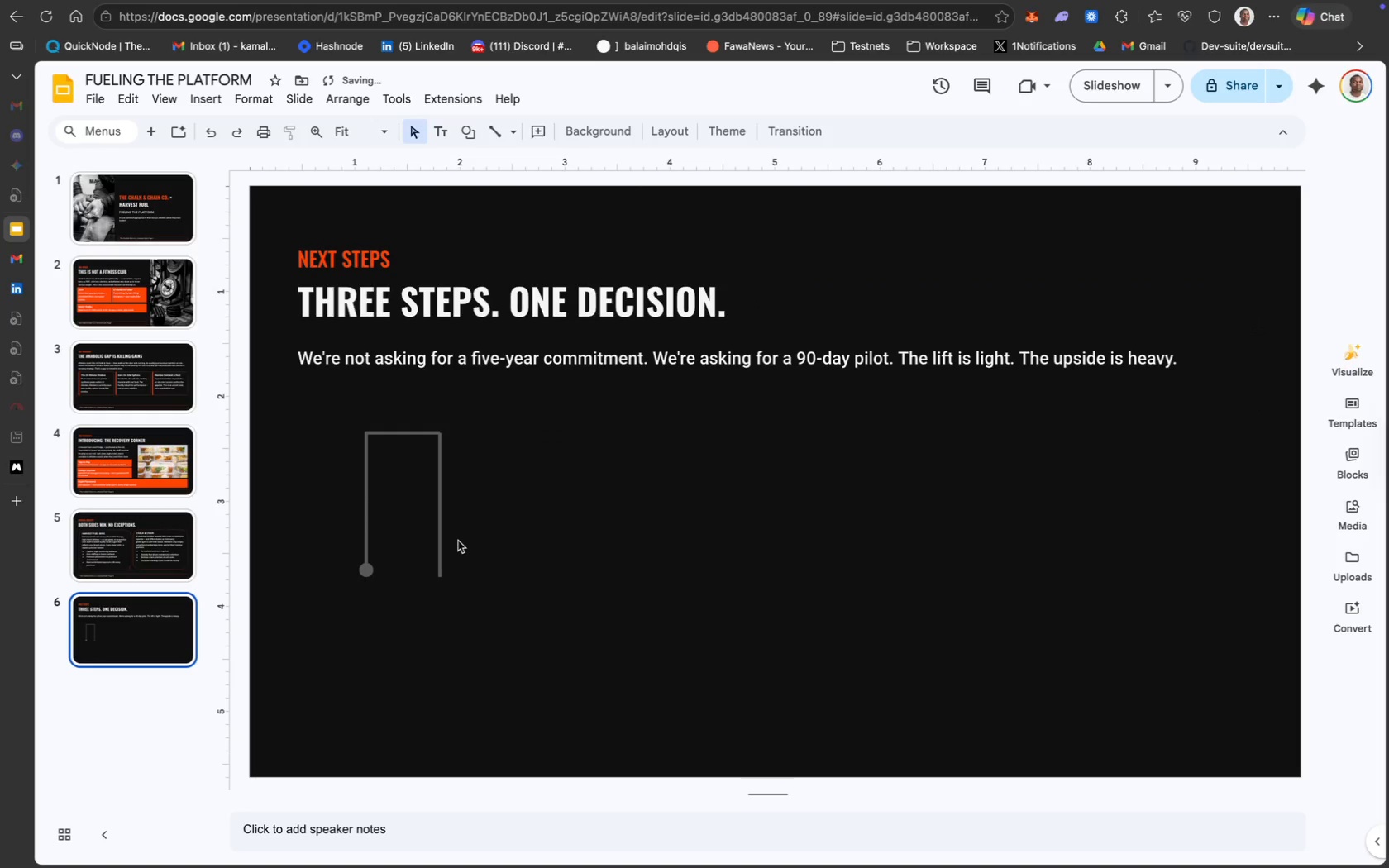 
left_click([438, 512])
 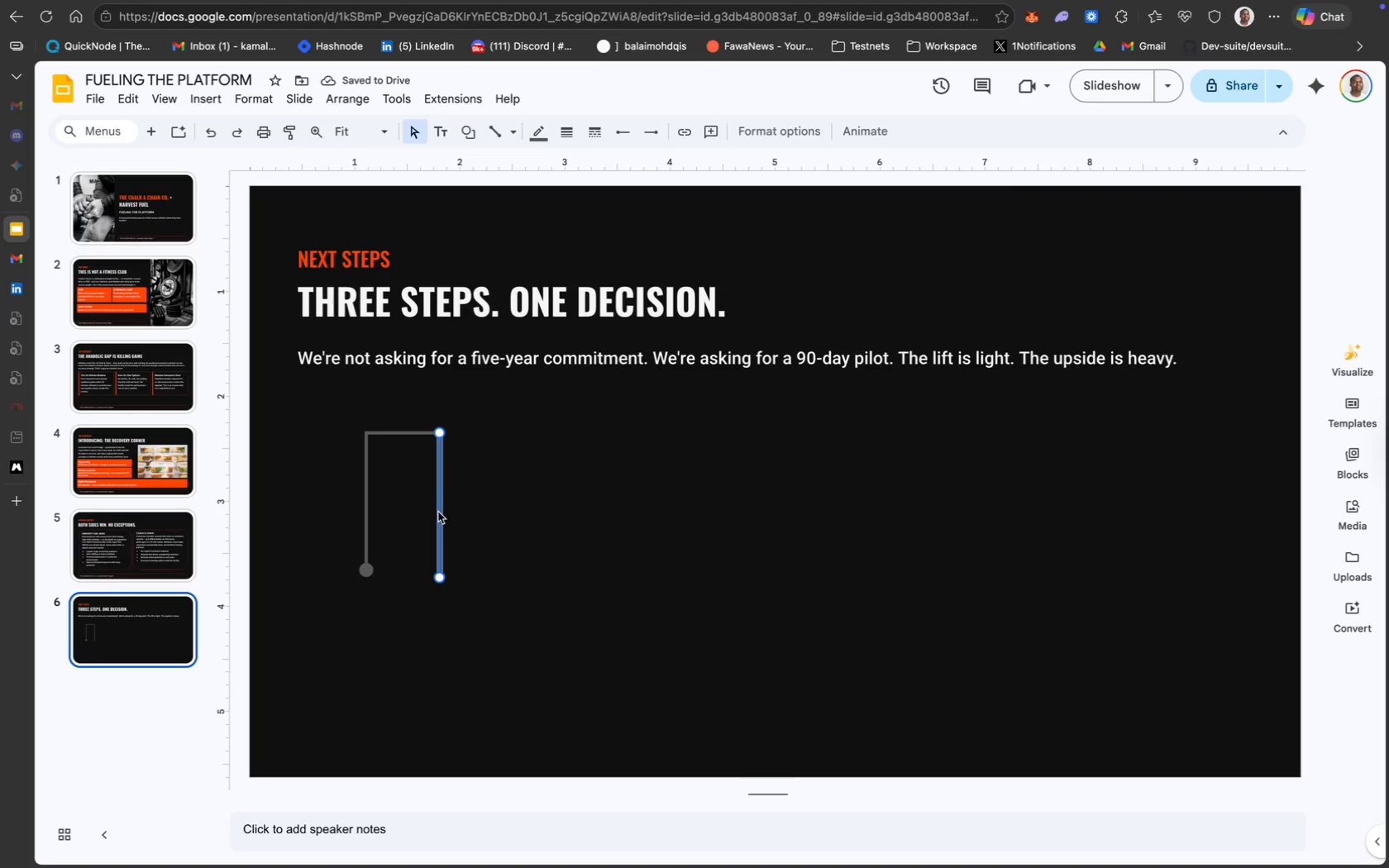 
key(ArrowUp)
 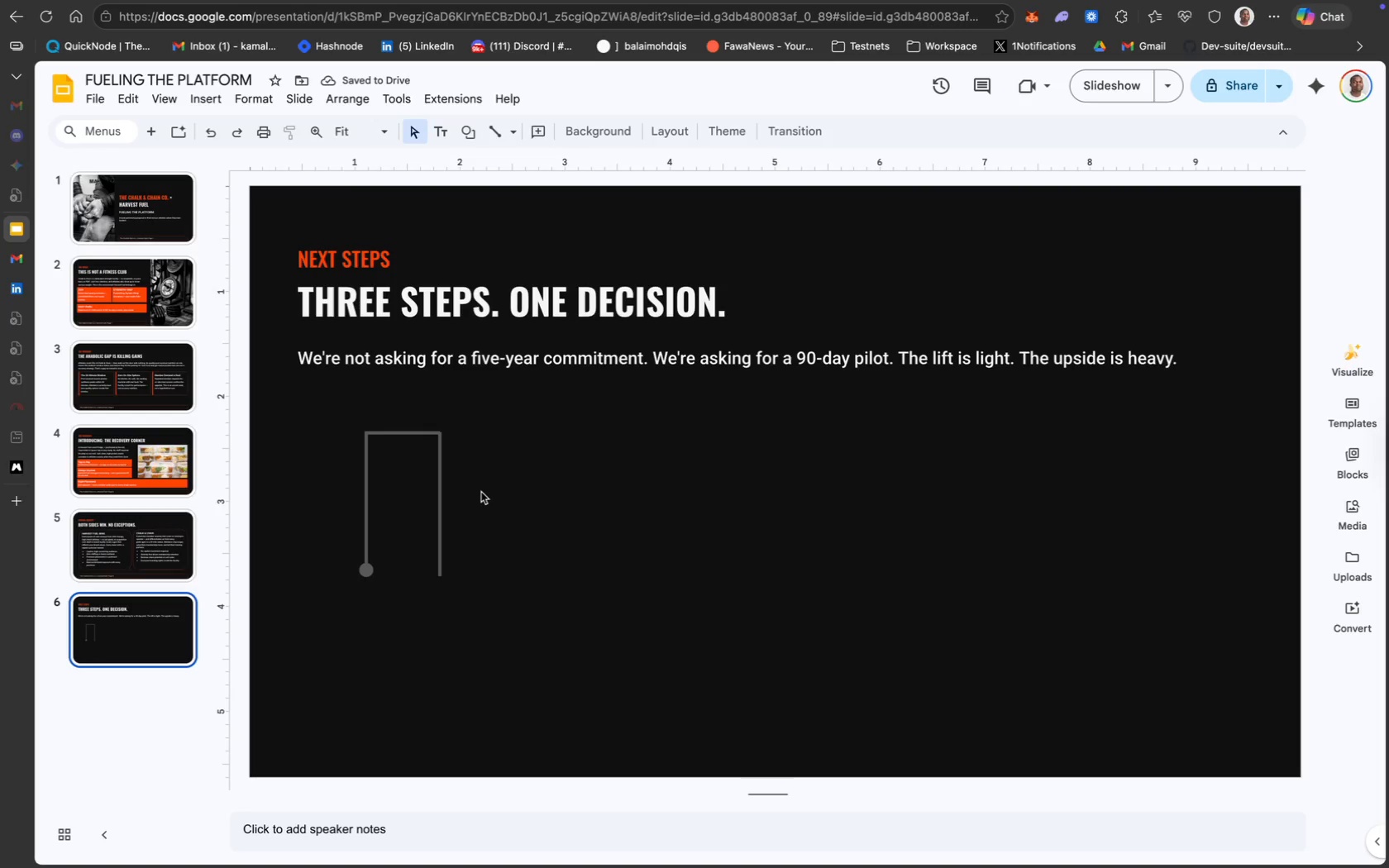 
wait(5.06)
 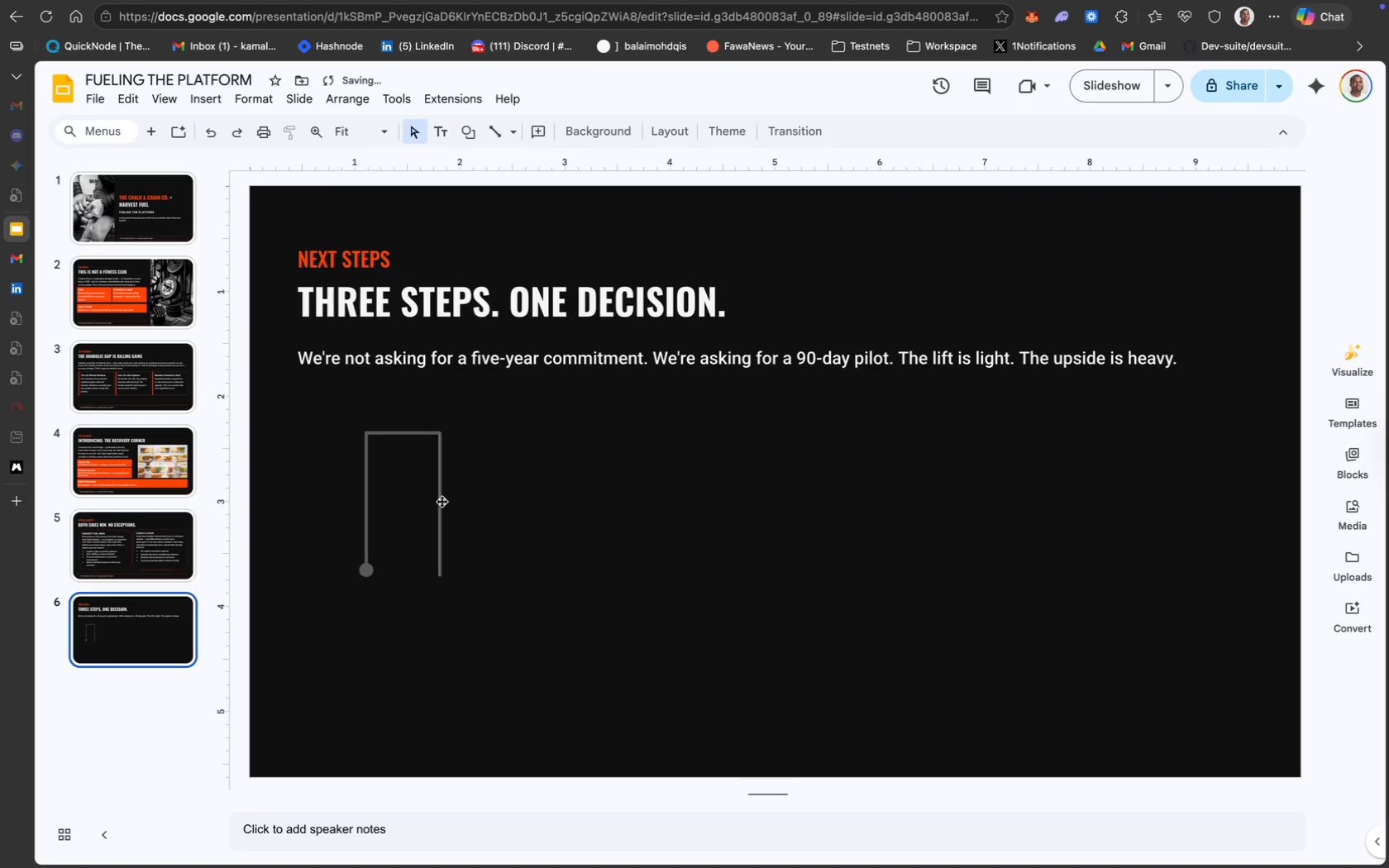 
left_click([439, 488])
 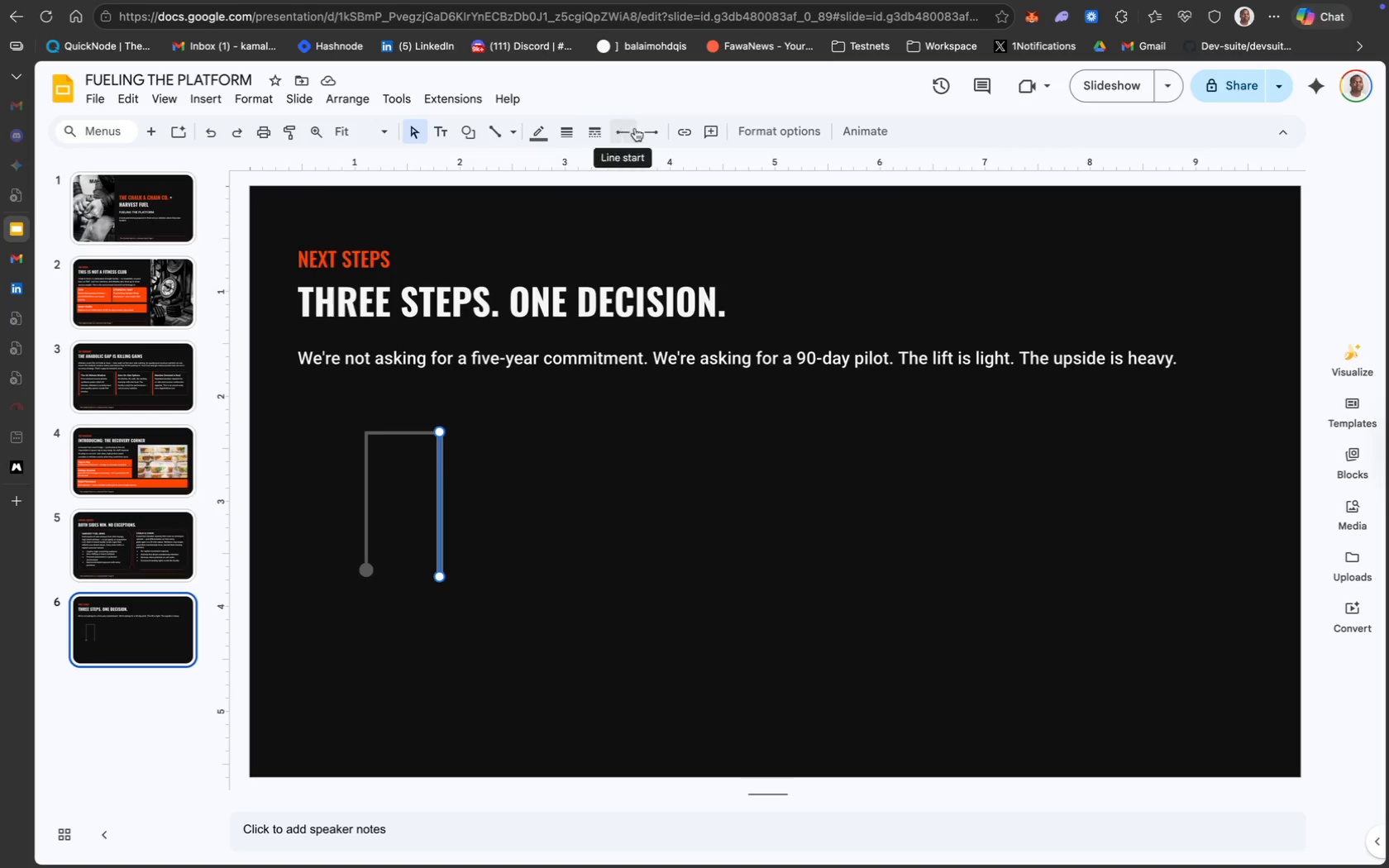 
left_click([652, 130])
 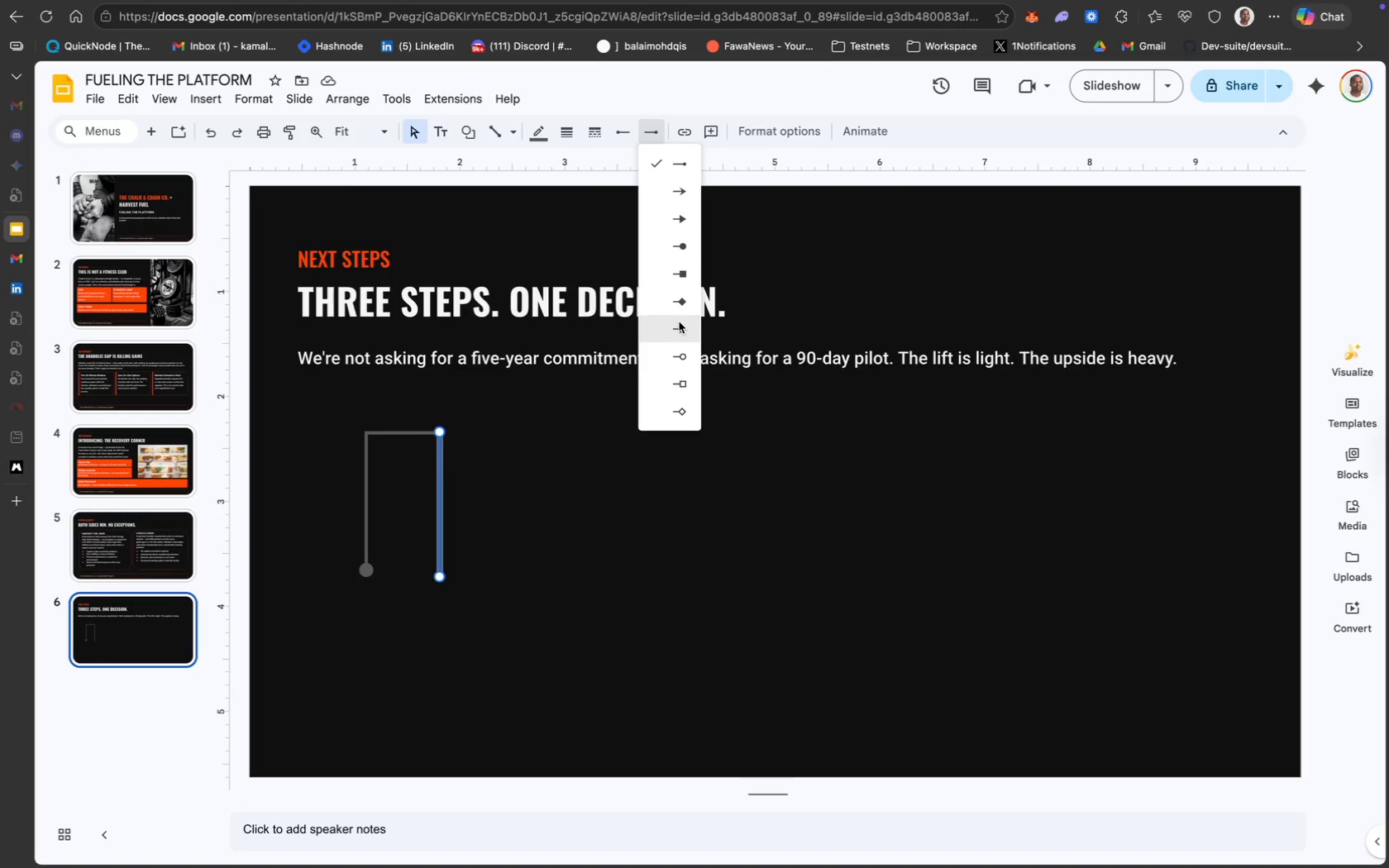 
left_click([679, 322])
 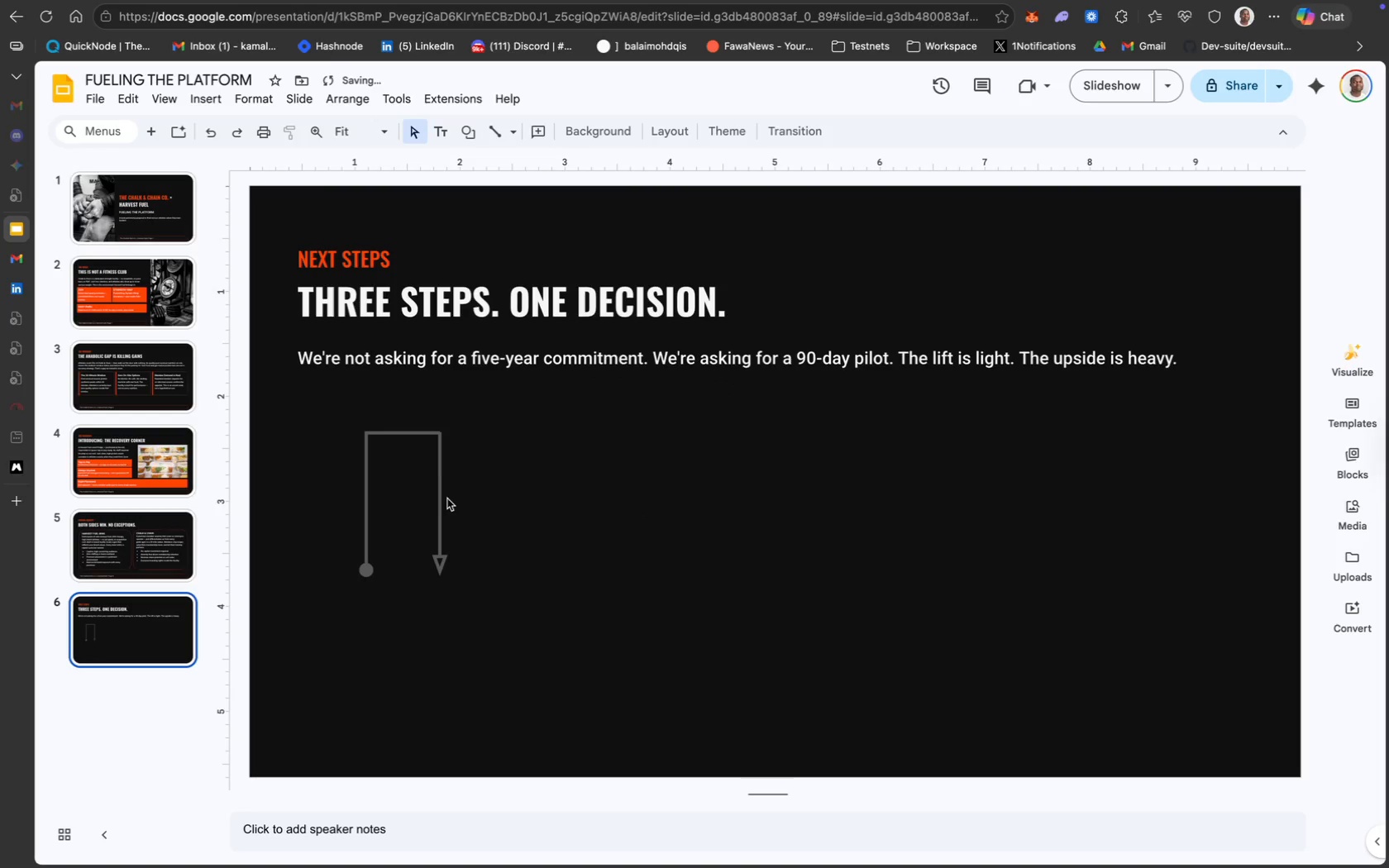 
key(Meta+D)
 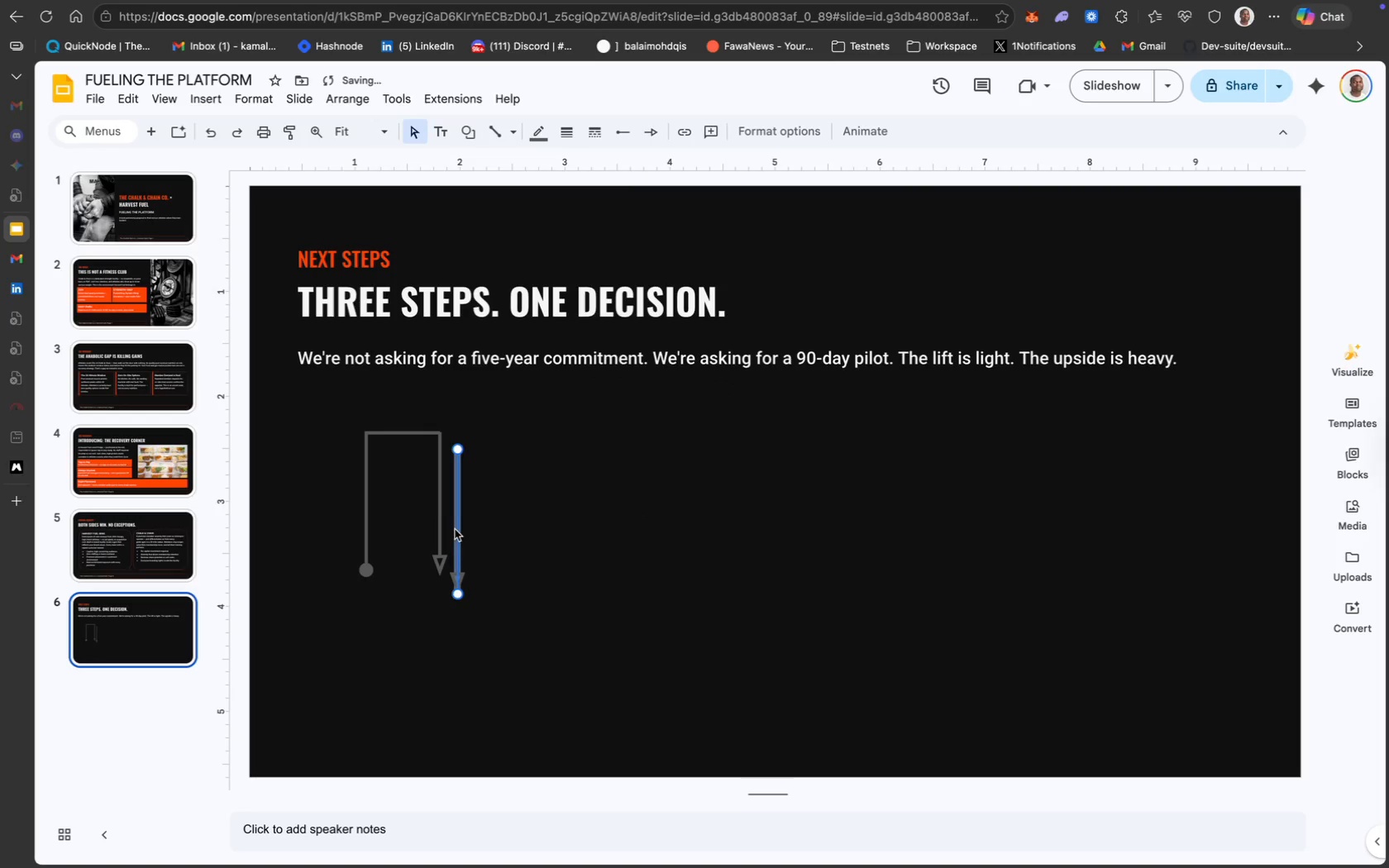 
left_click_drag(start_coordinate=[459, 527], to_coordinate=[439, 647])
 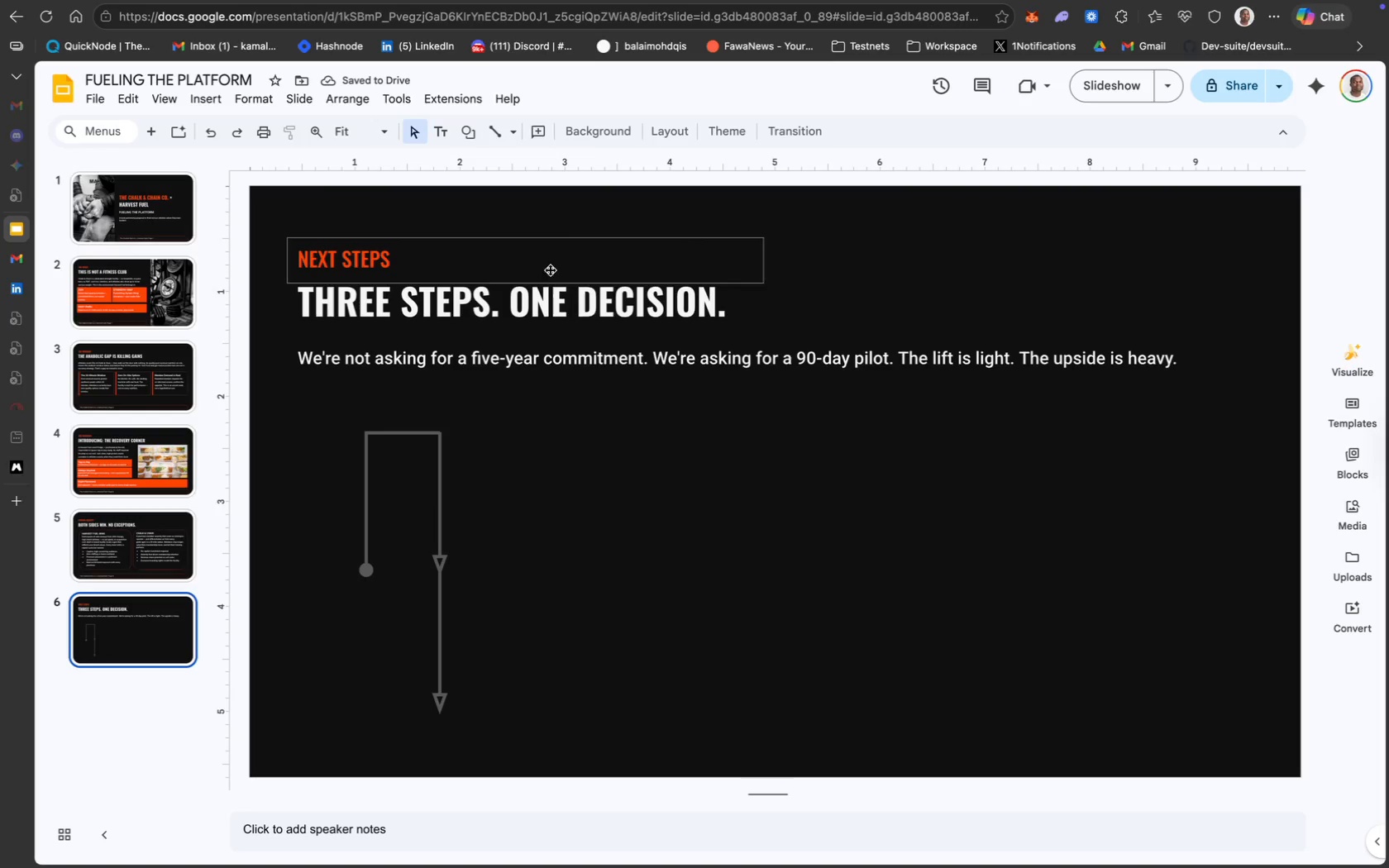 
wait(5.47)
 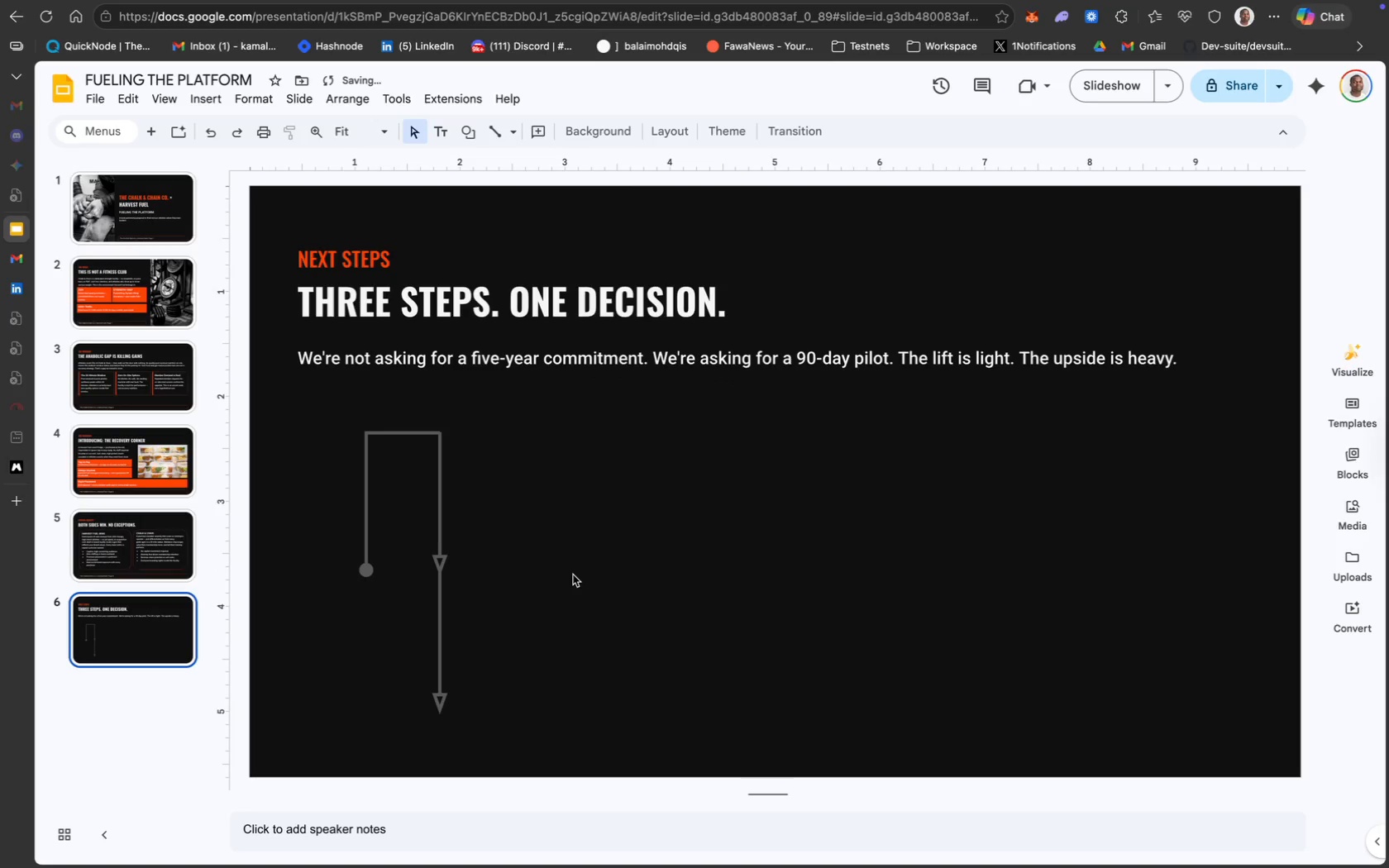 
left_click([496, 137])
 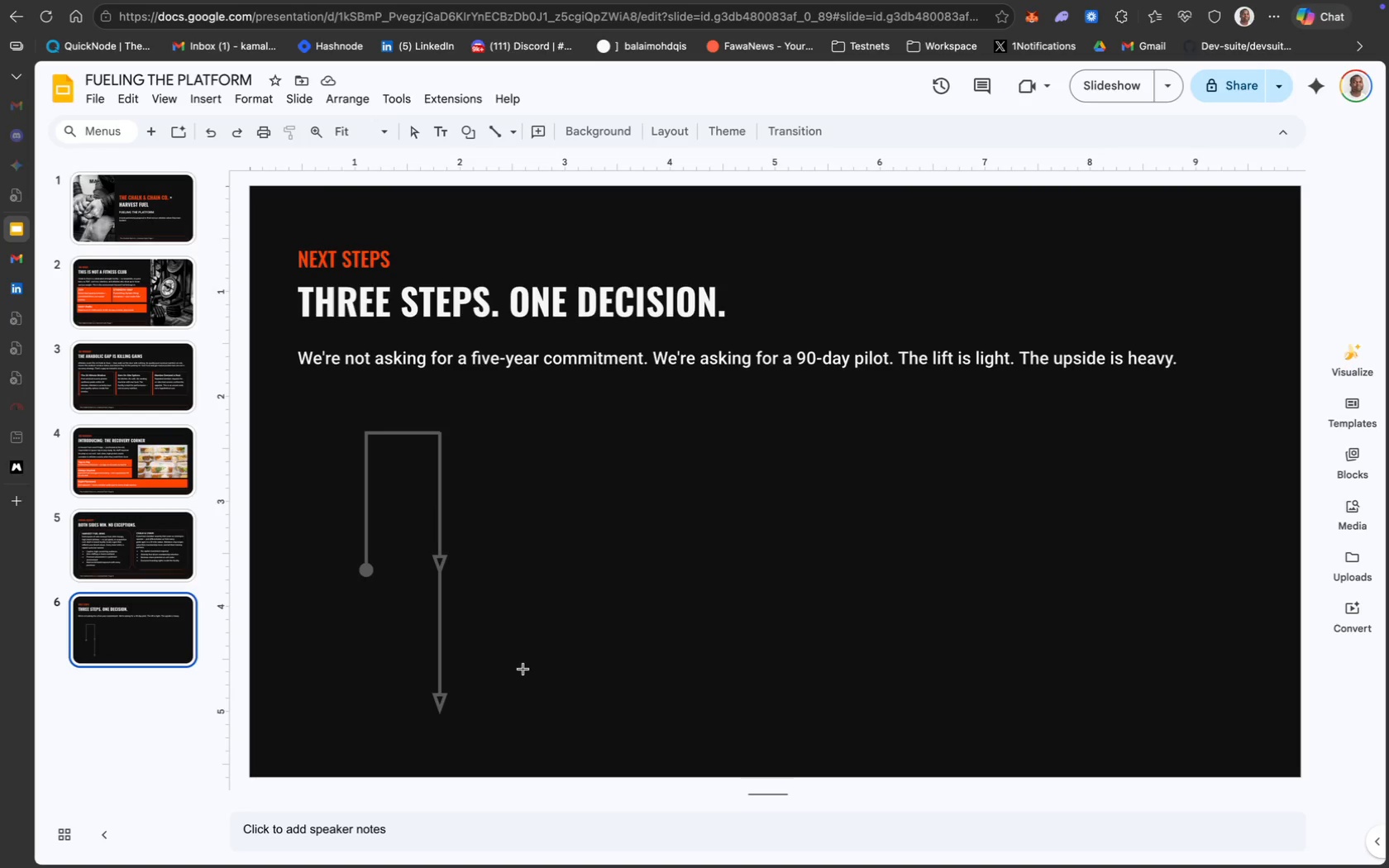 
hold_key(key=ShiftLeft, duration=5.32)
left_click_drag(start_coordinate=[438, 717], to_coordinate=[627, 712])
 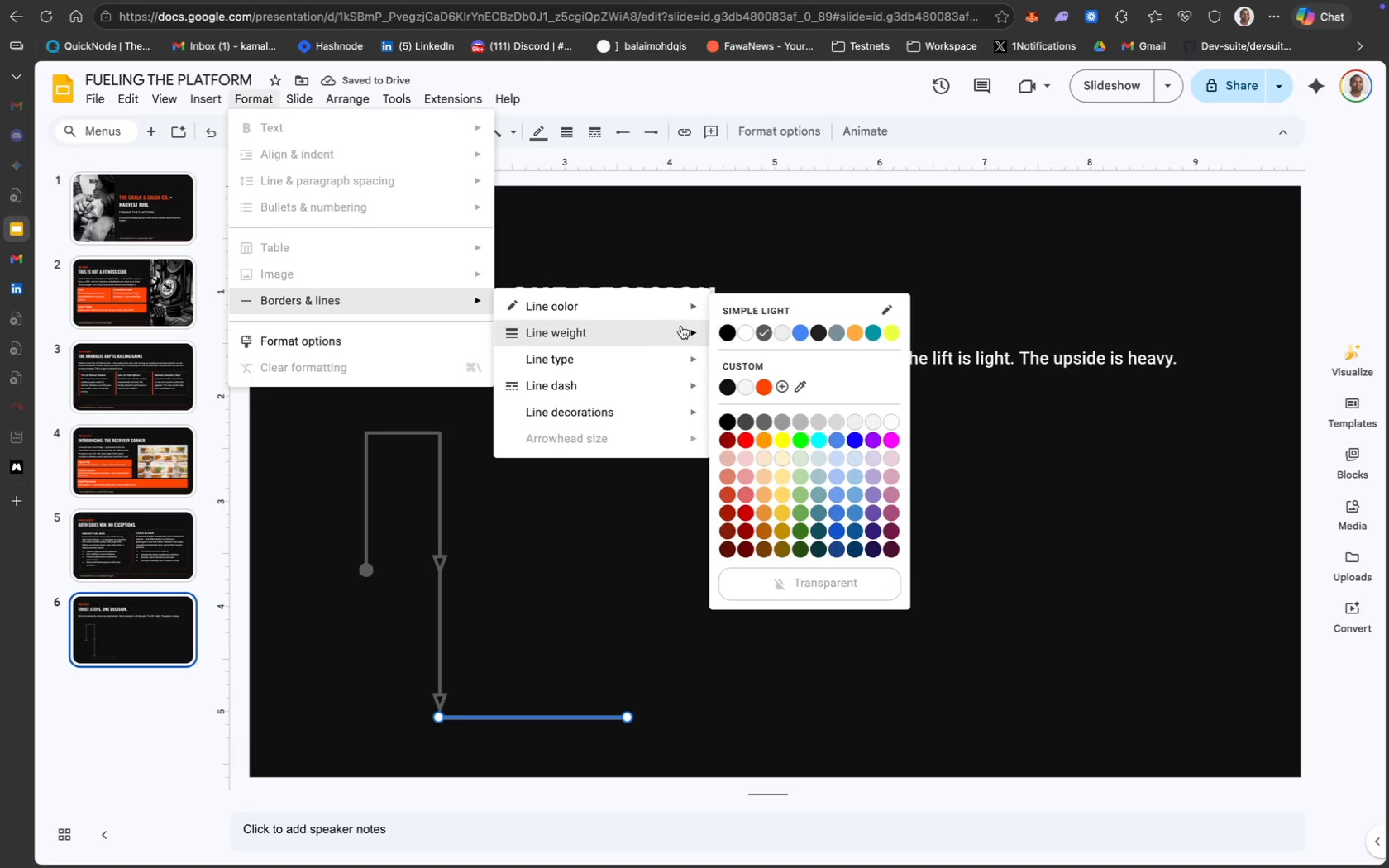 
wait(6.84)
 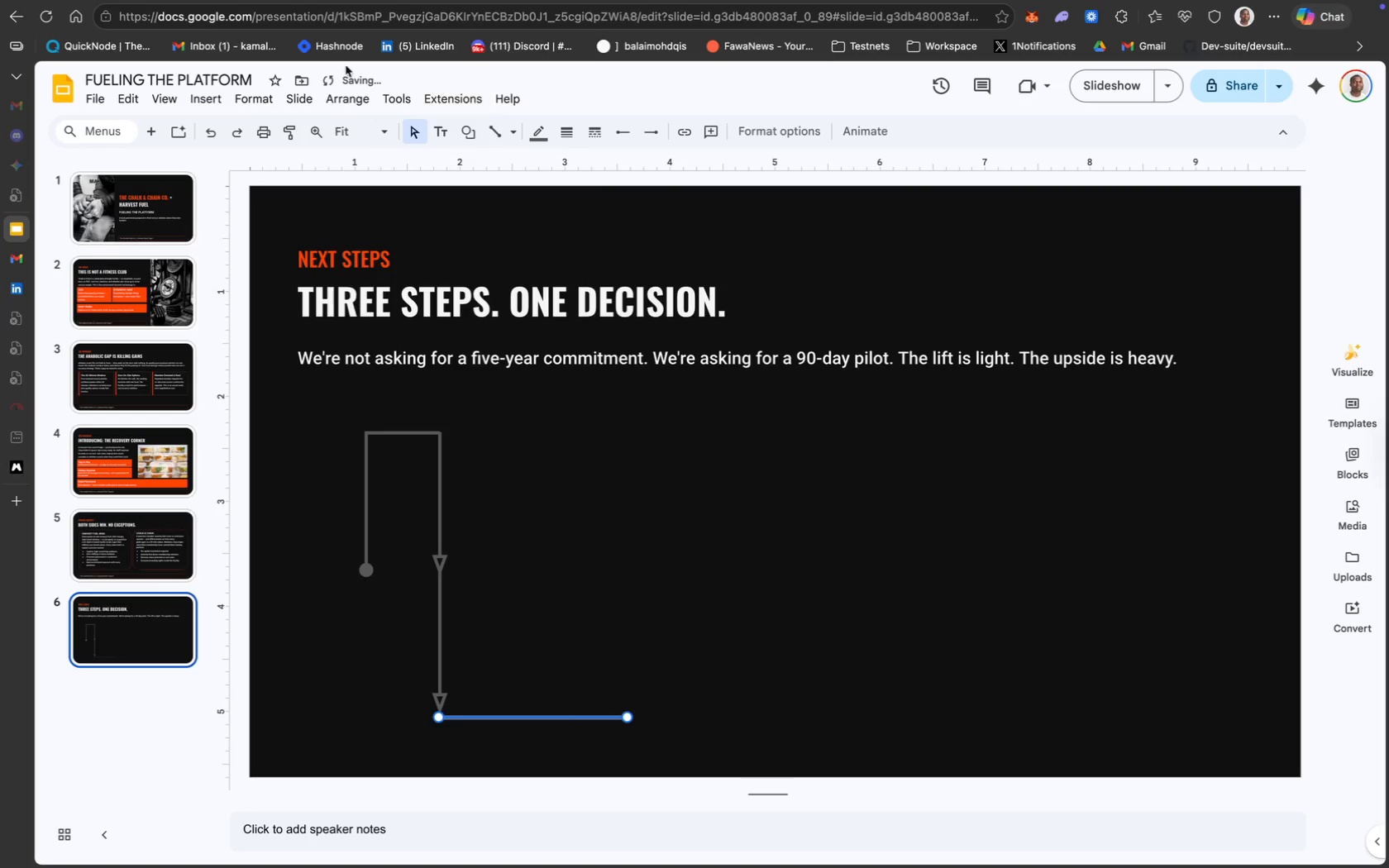 
left_click([761, 399])
 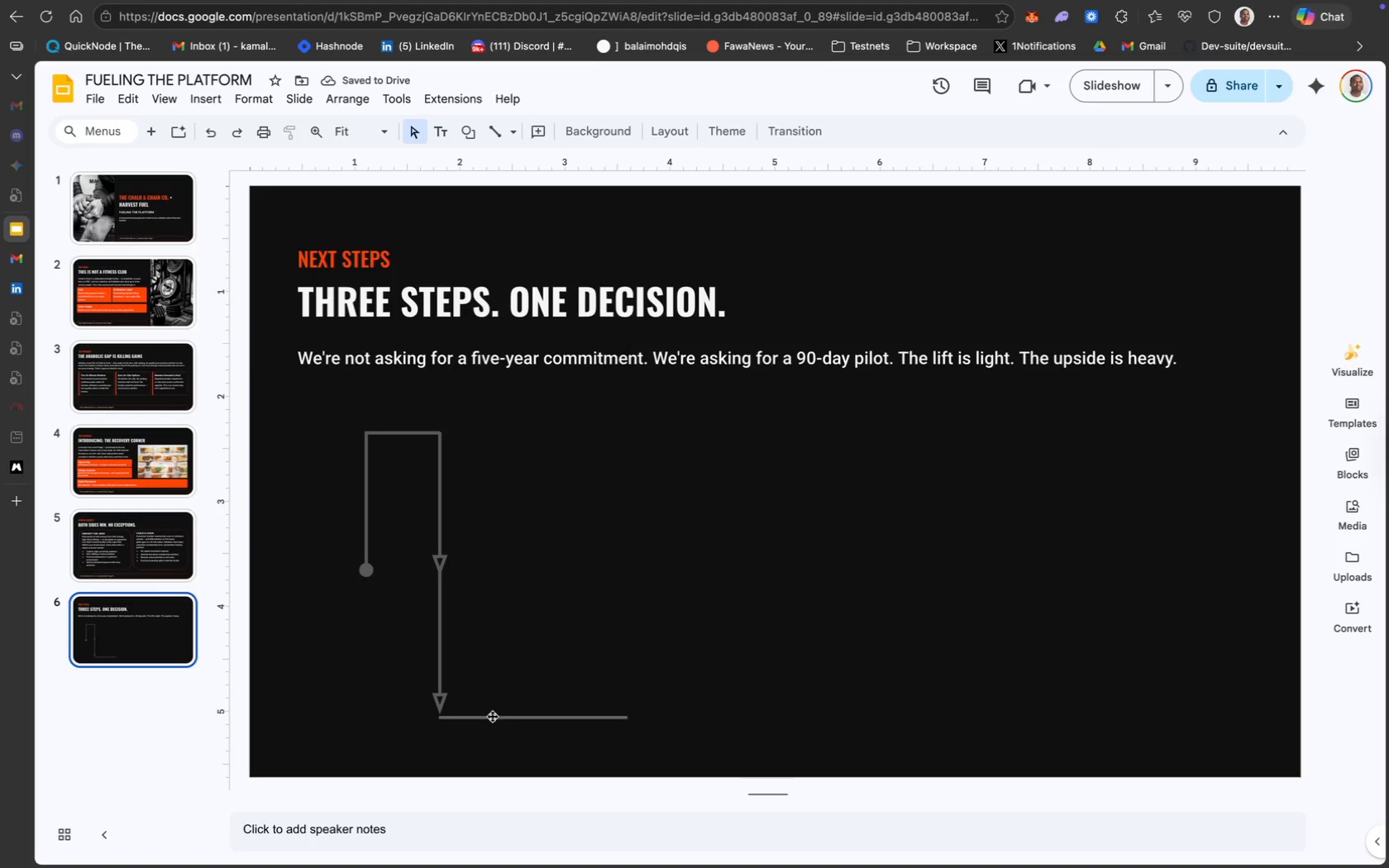 
left_click([485, 721])
 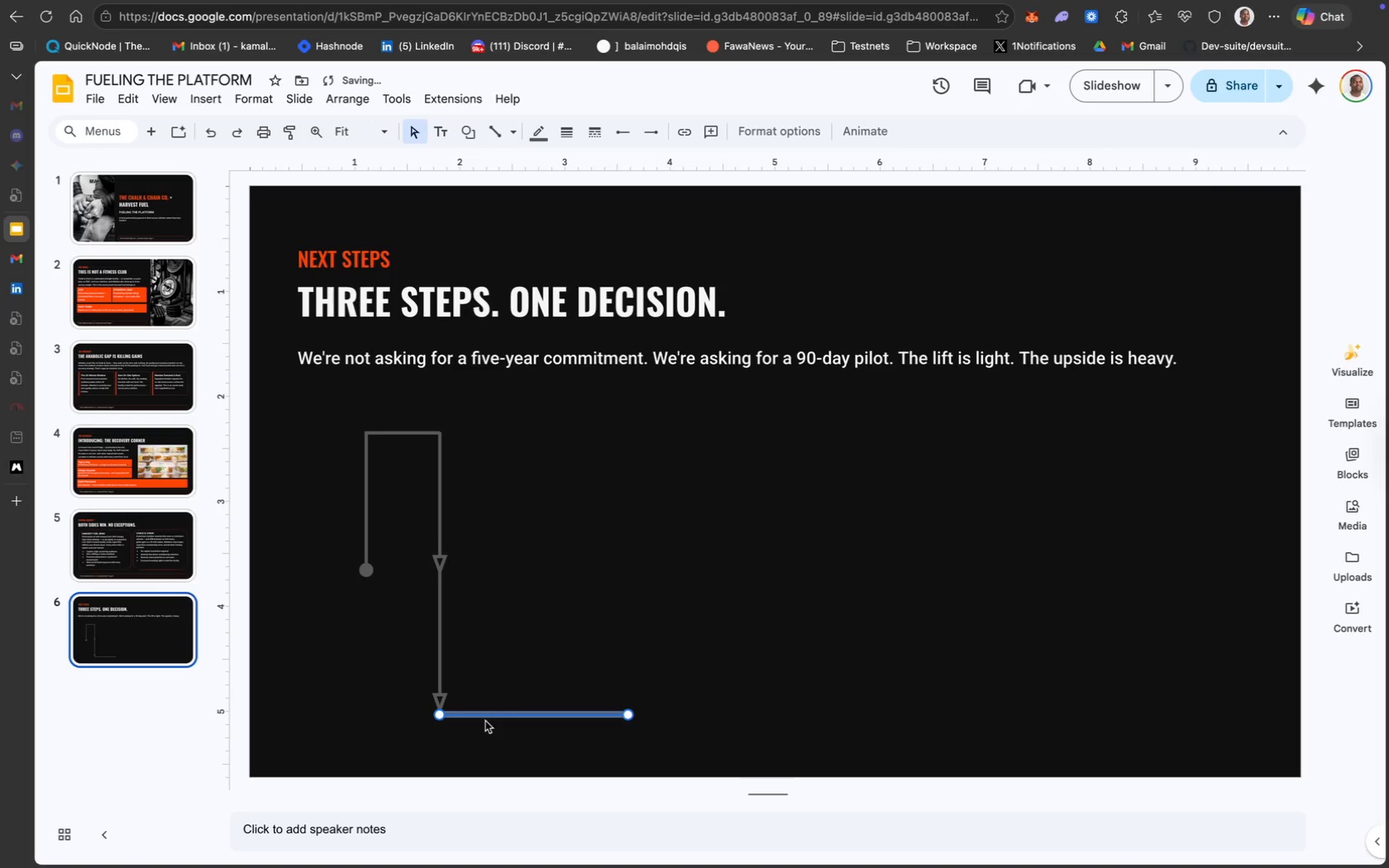 
key(ArrowUp)
 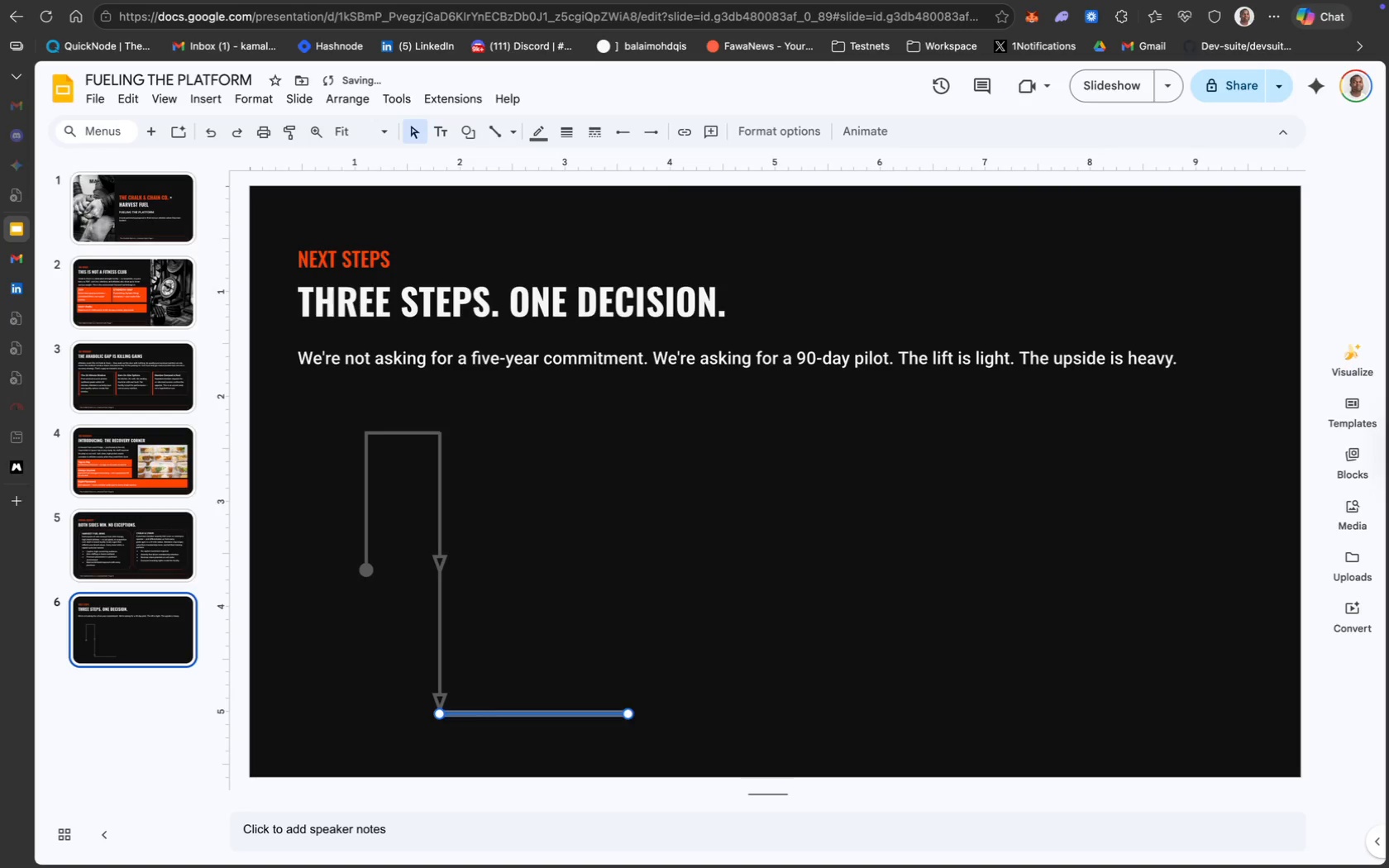 
key(ArrowUp)
 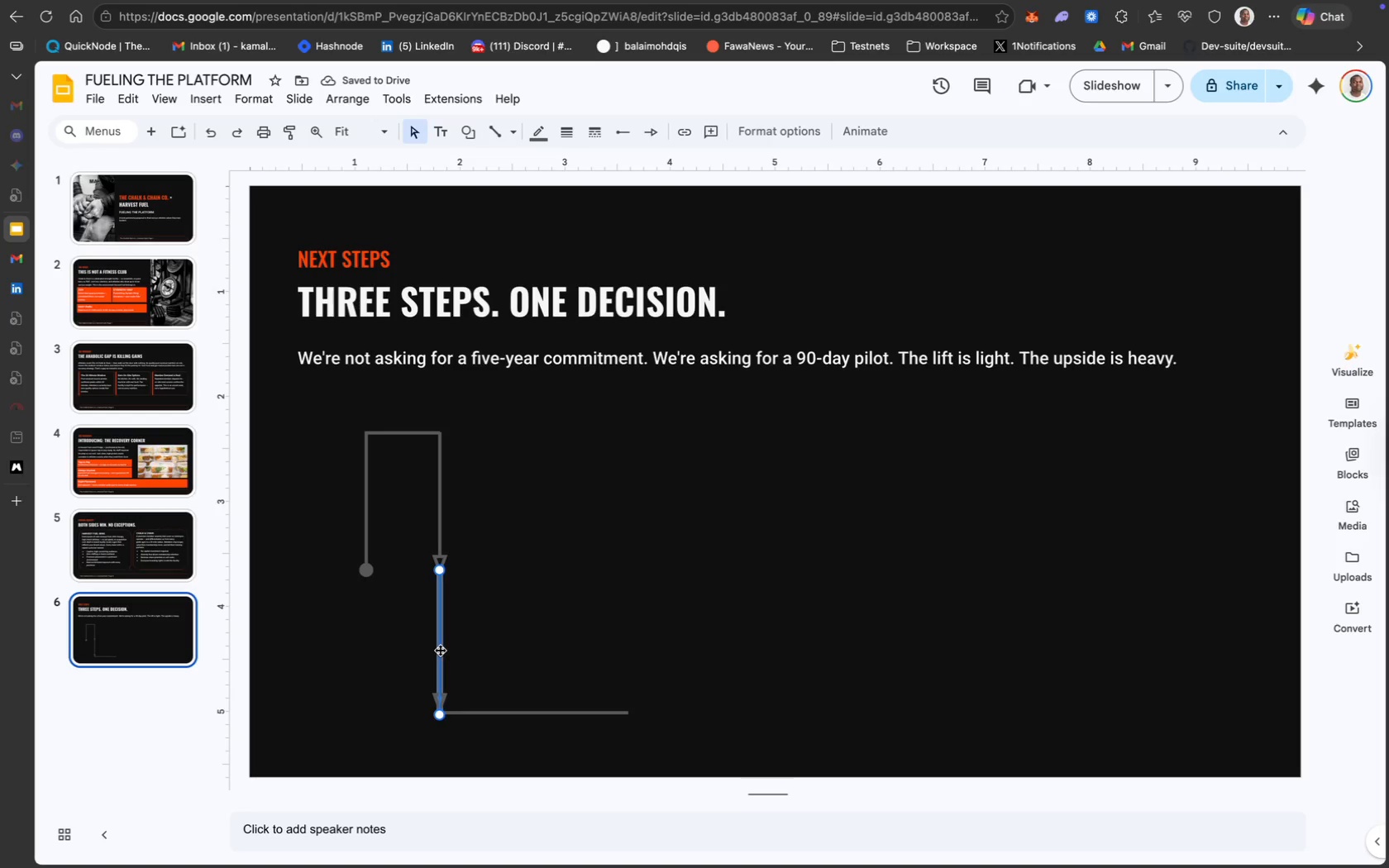 
wait(6.74)
 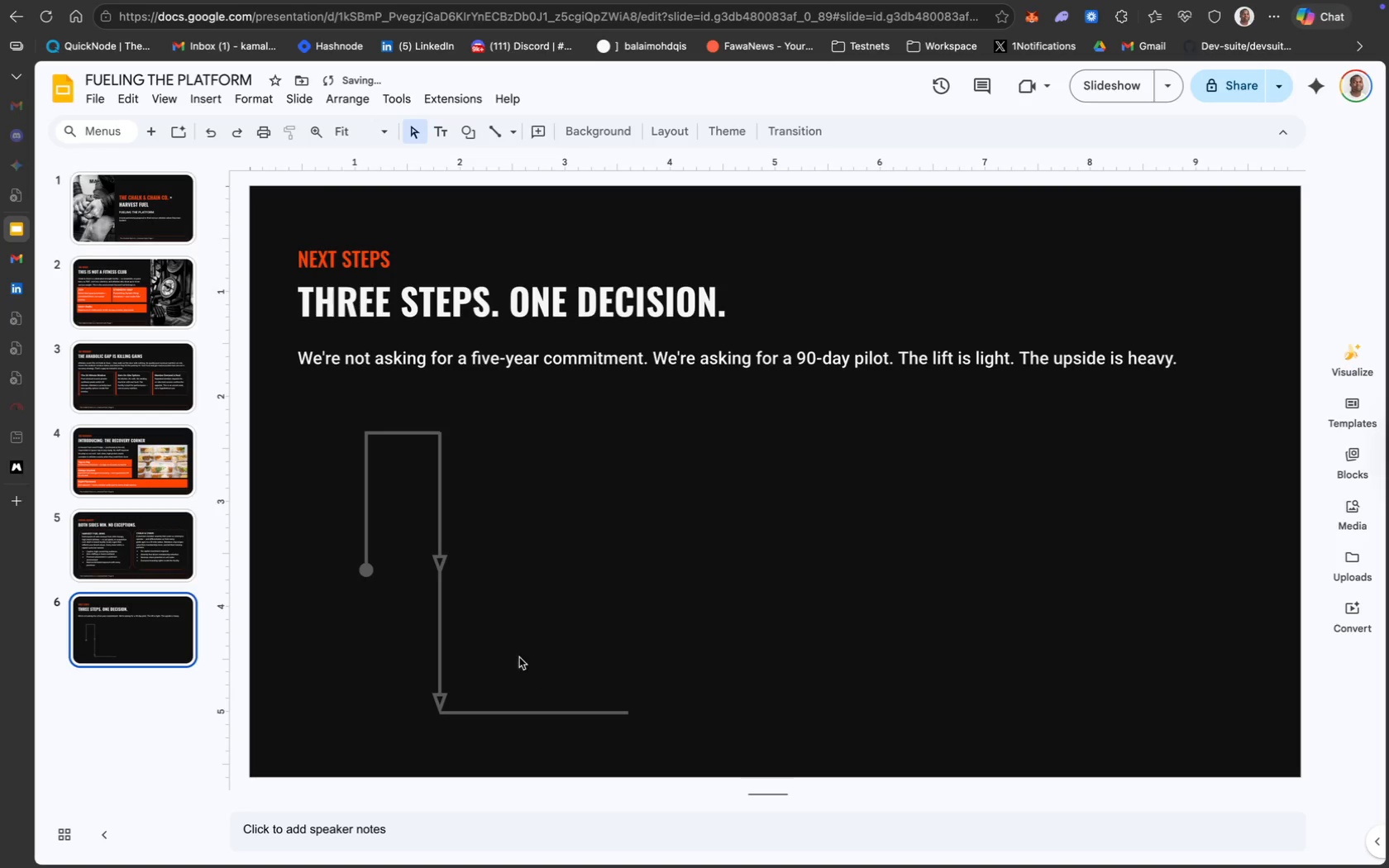 
left_click([656, 122])
 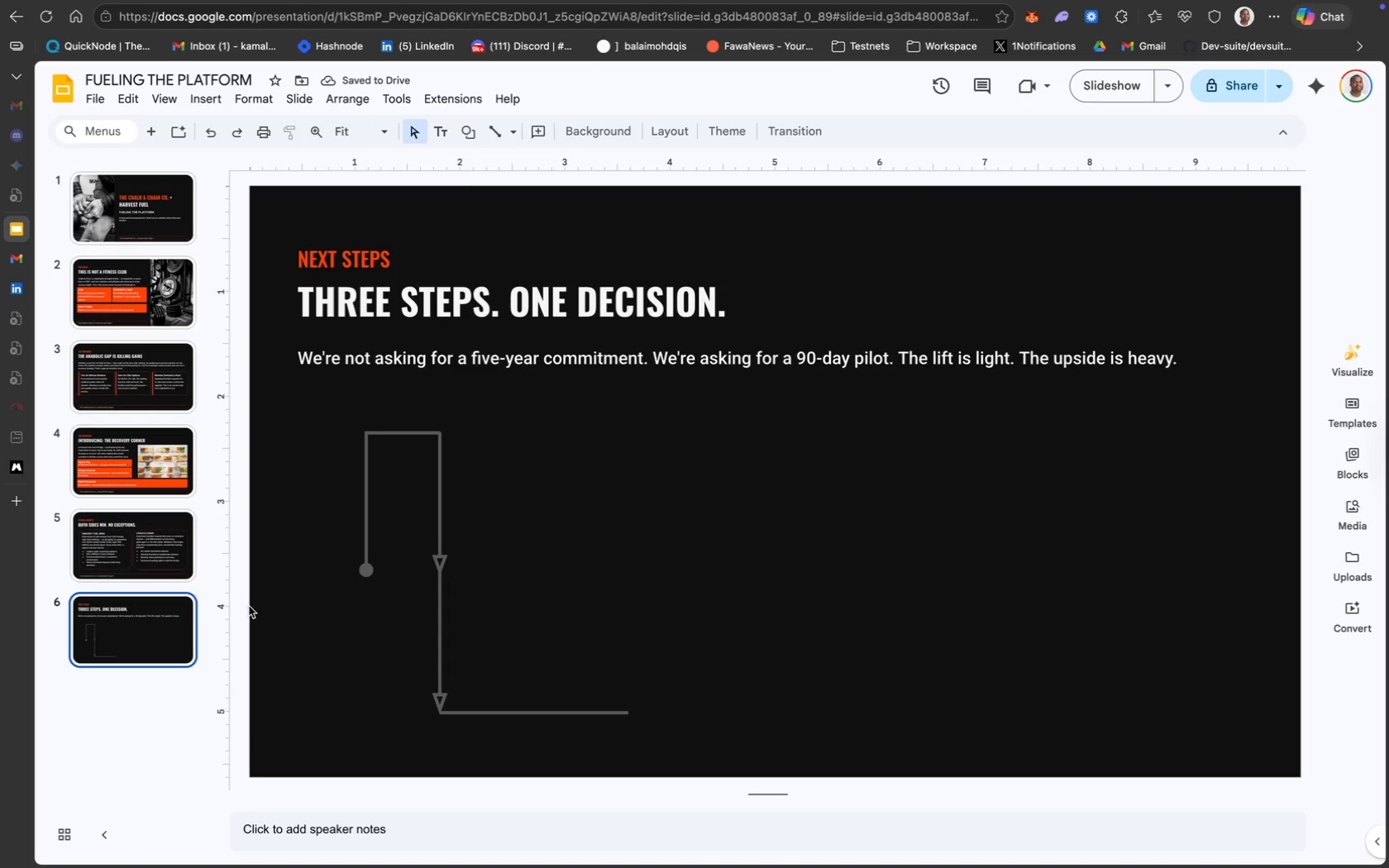 
wait(7.1)
 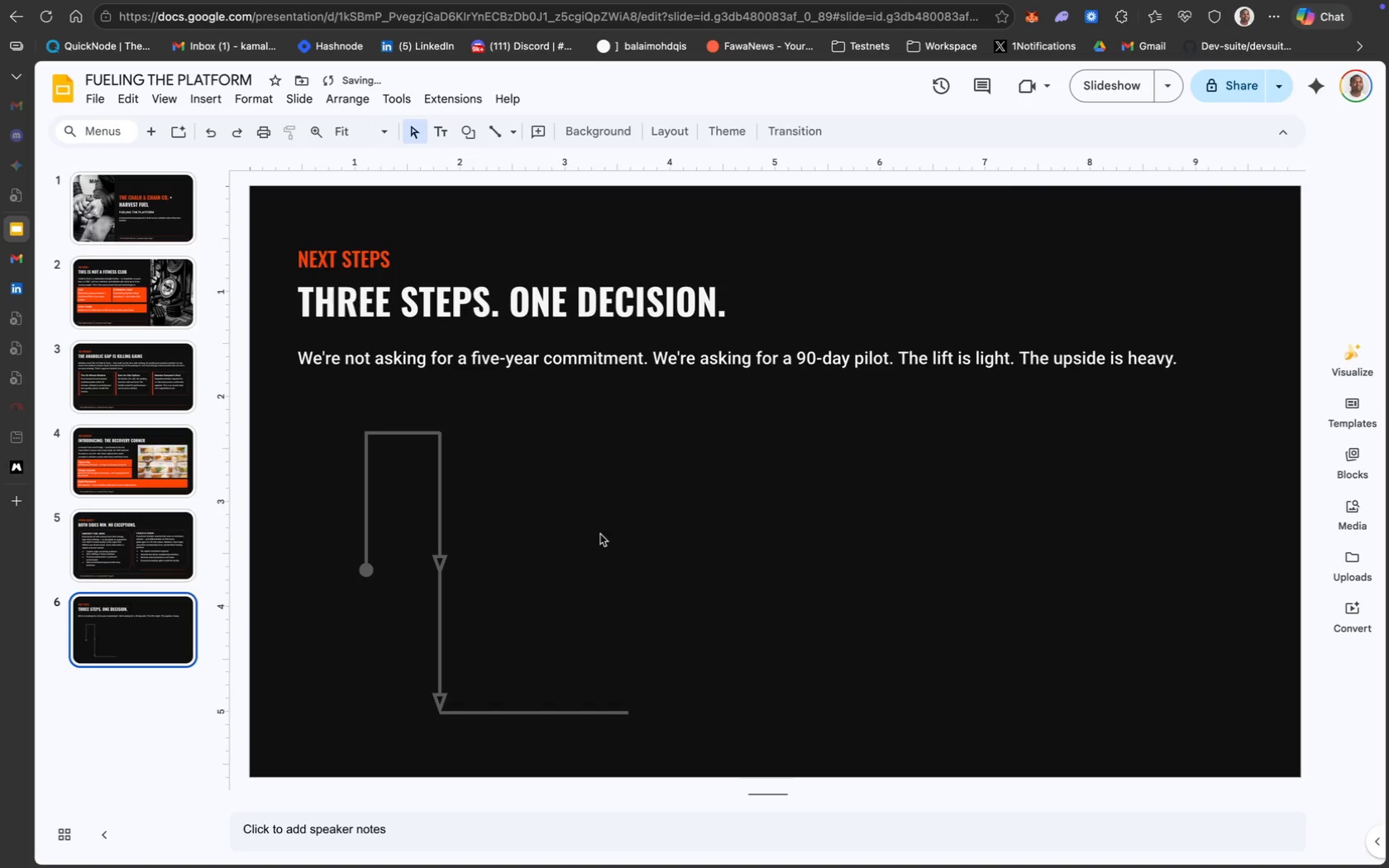 
hold_key(key=ShiftLeft, duration=4.06)
 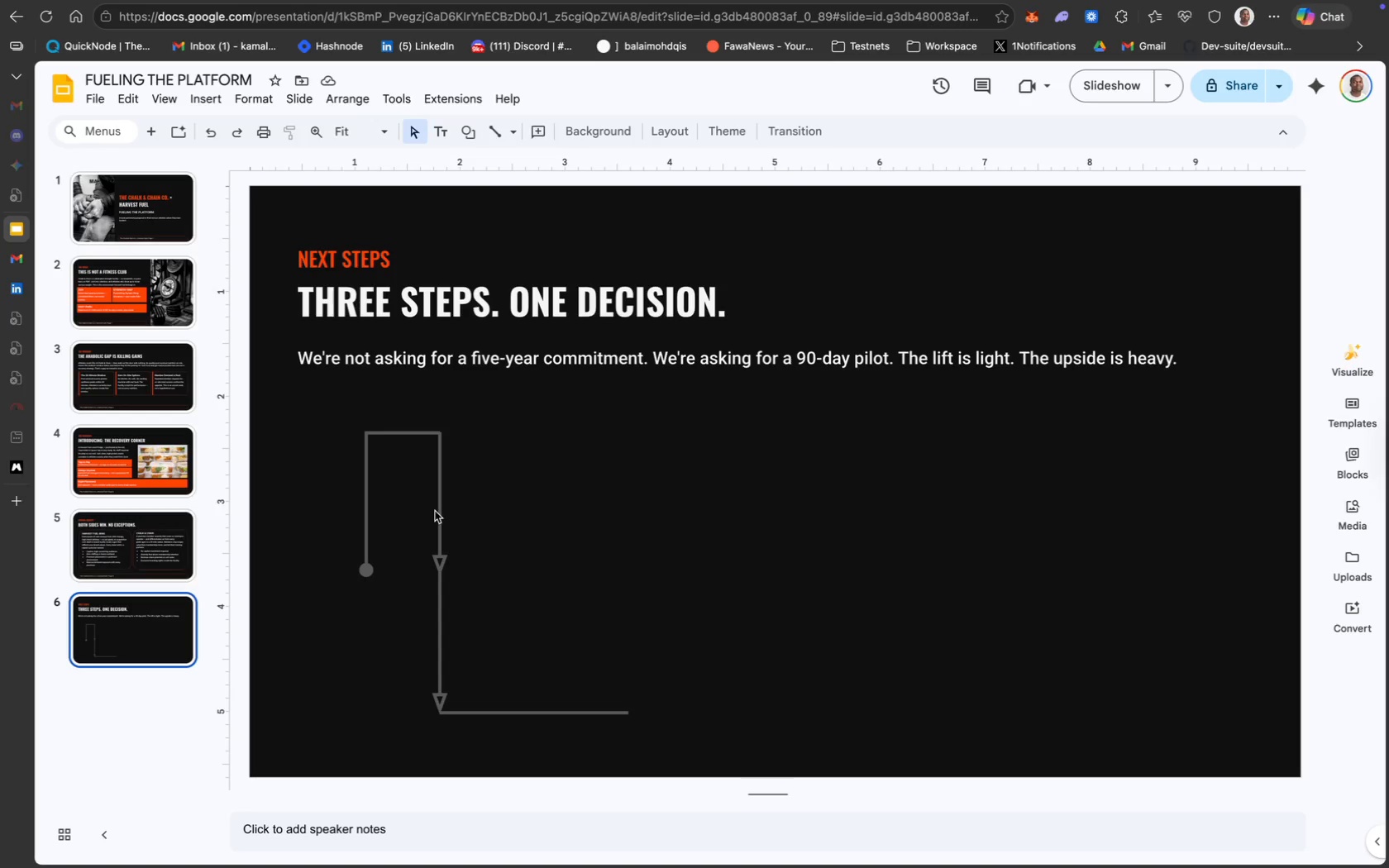 
left_click([439, 508])
 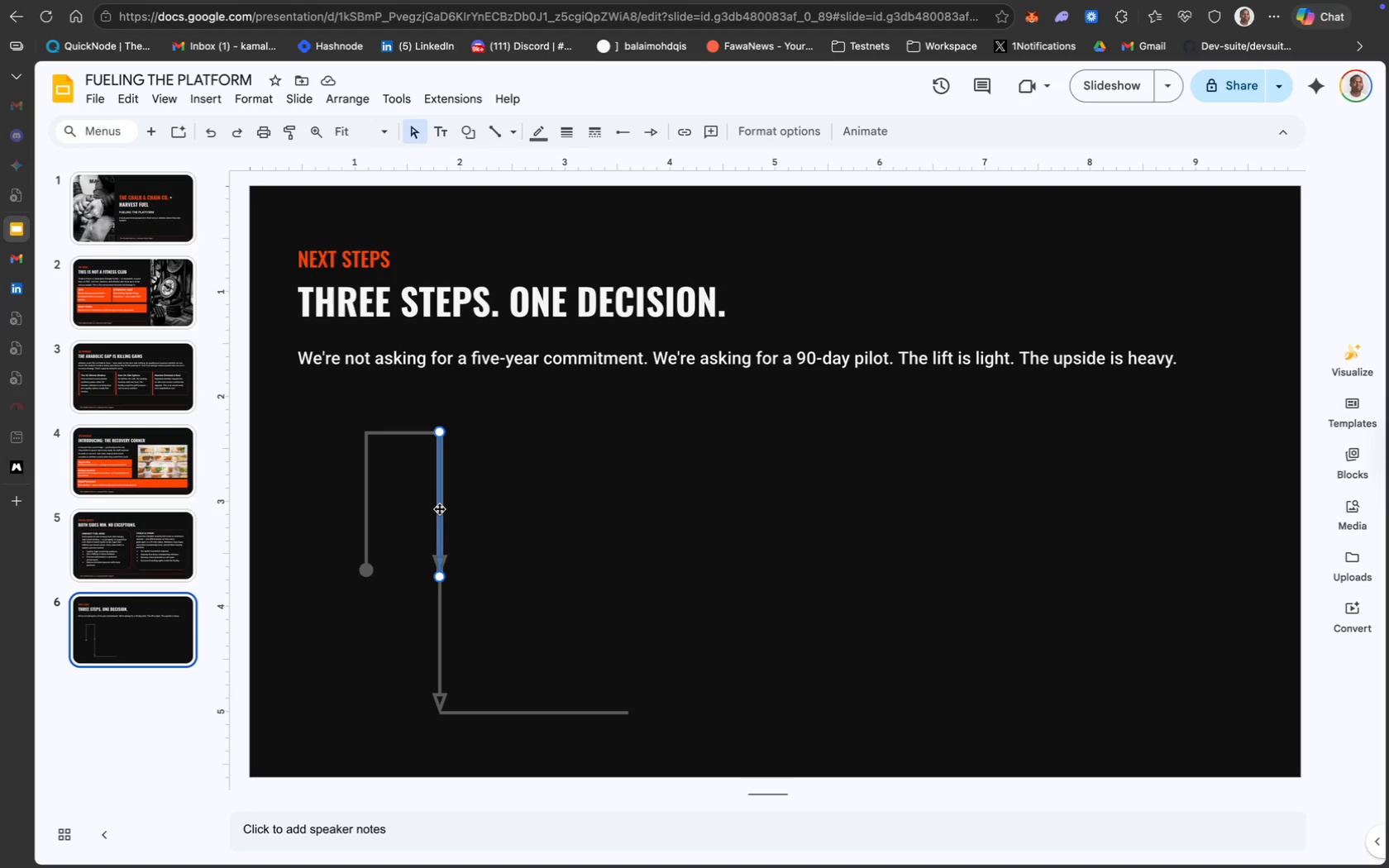 
hold_key(key=ShiftLeft, duration=3.75)
 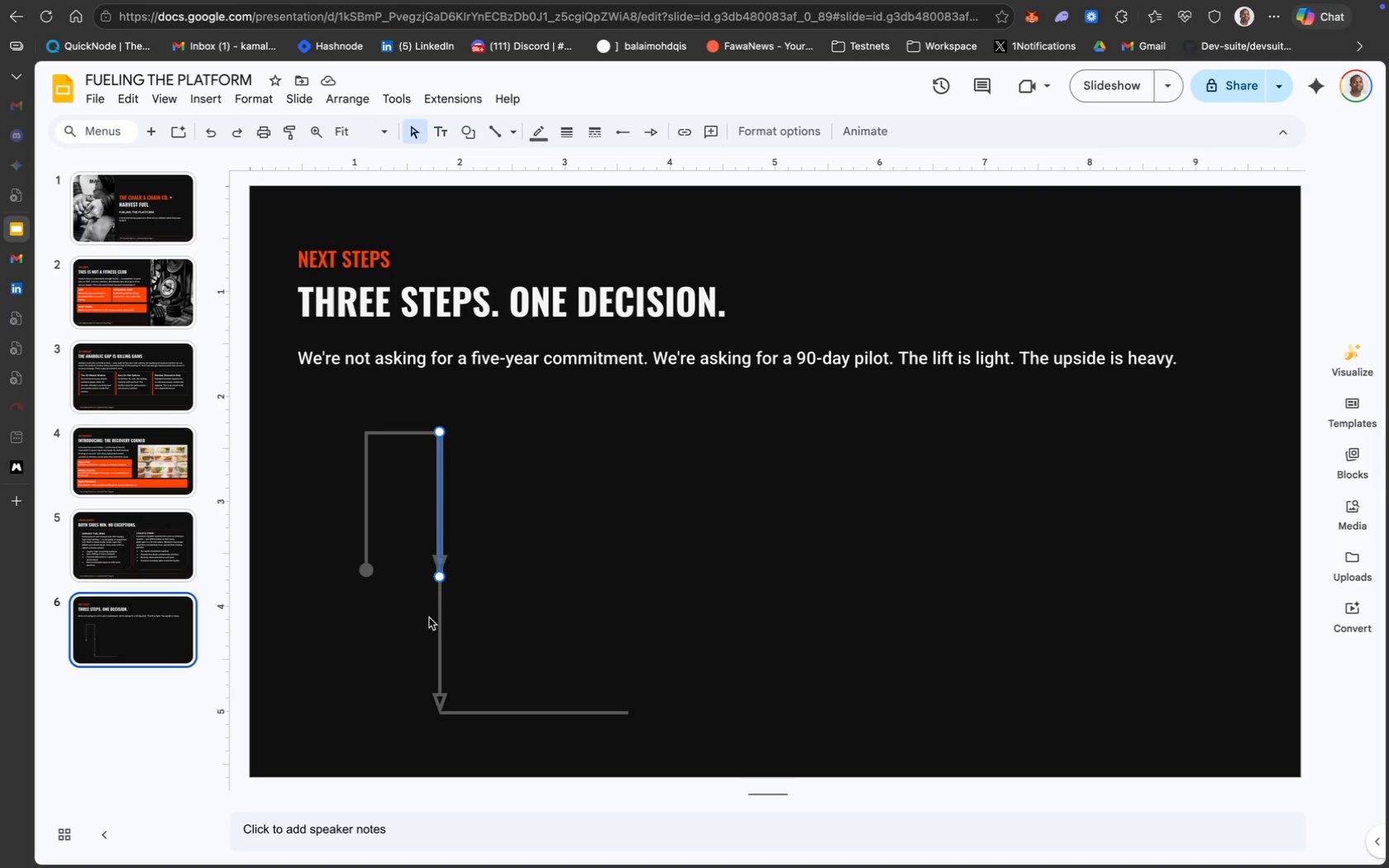 
hold_key(key=ShiftLeft, duration=1.3)
 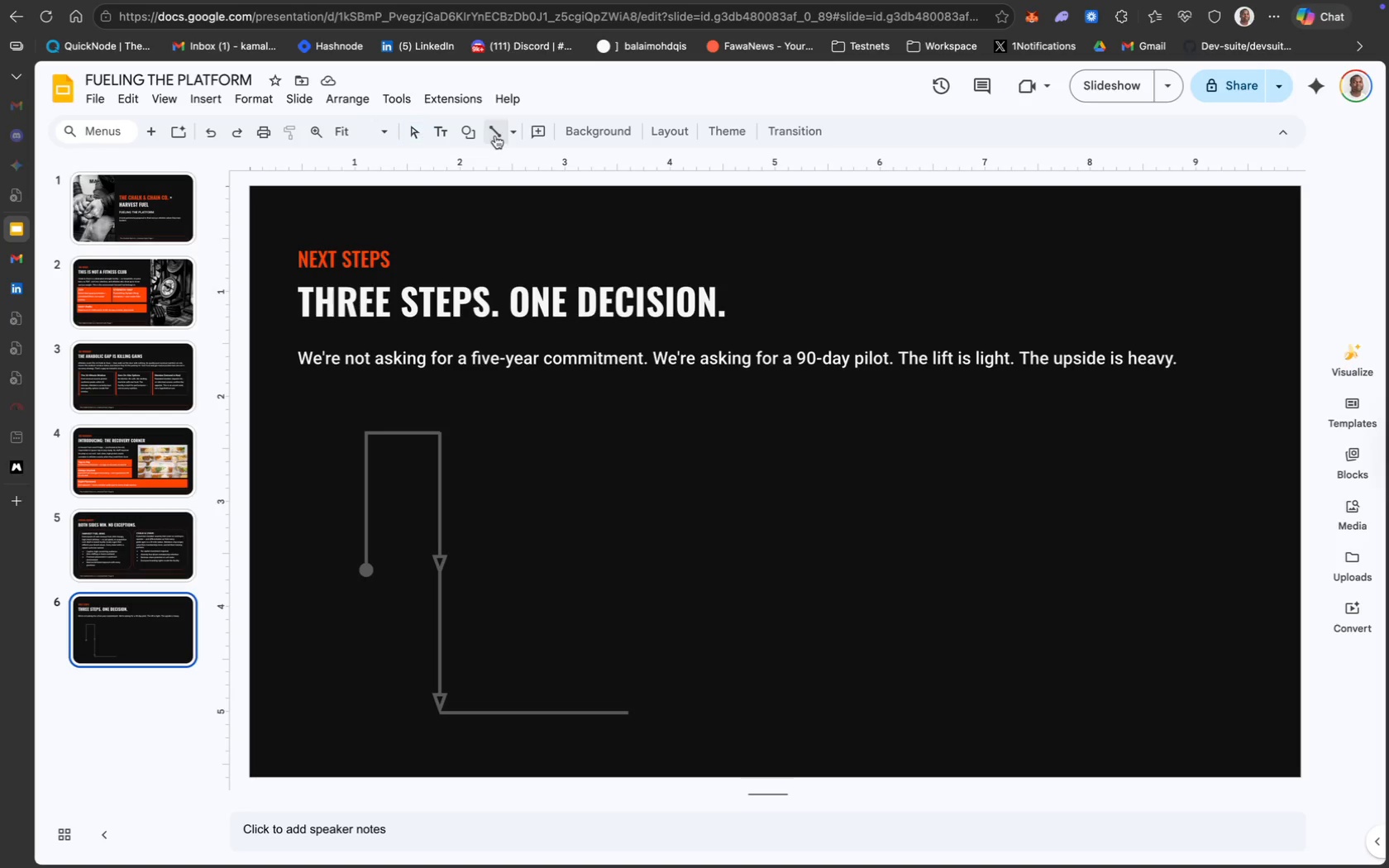 
hold_key(key=ShiftLeft, duration=1.47)
 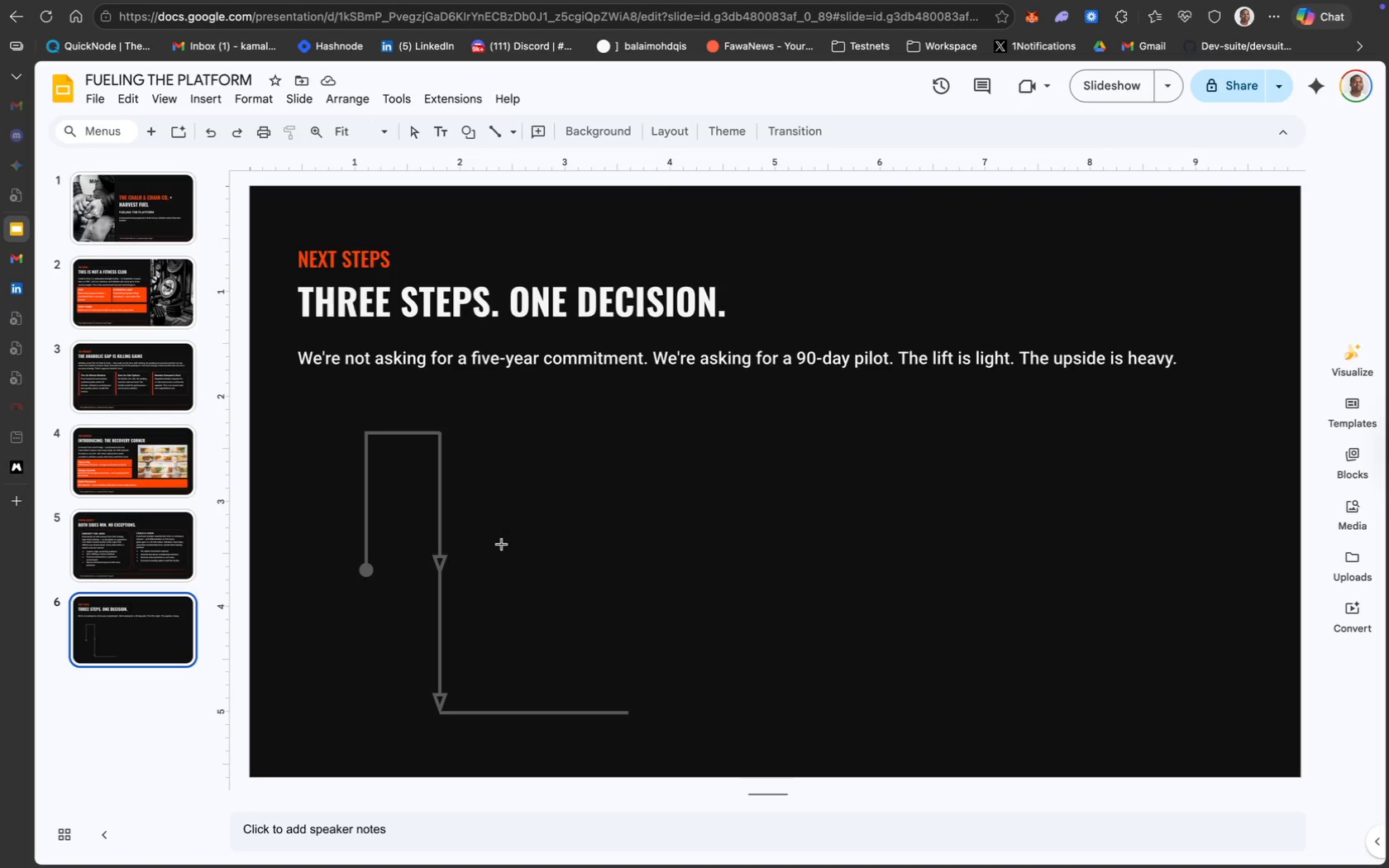 
left_click([507, 537])
 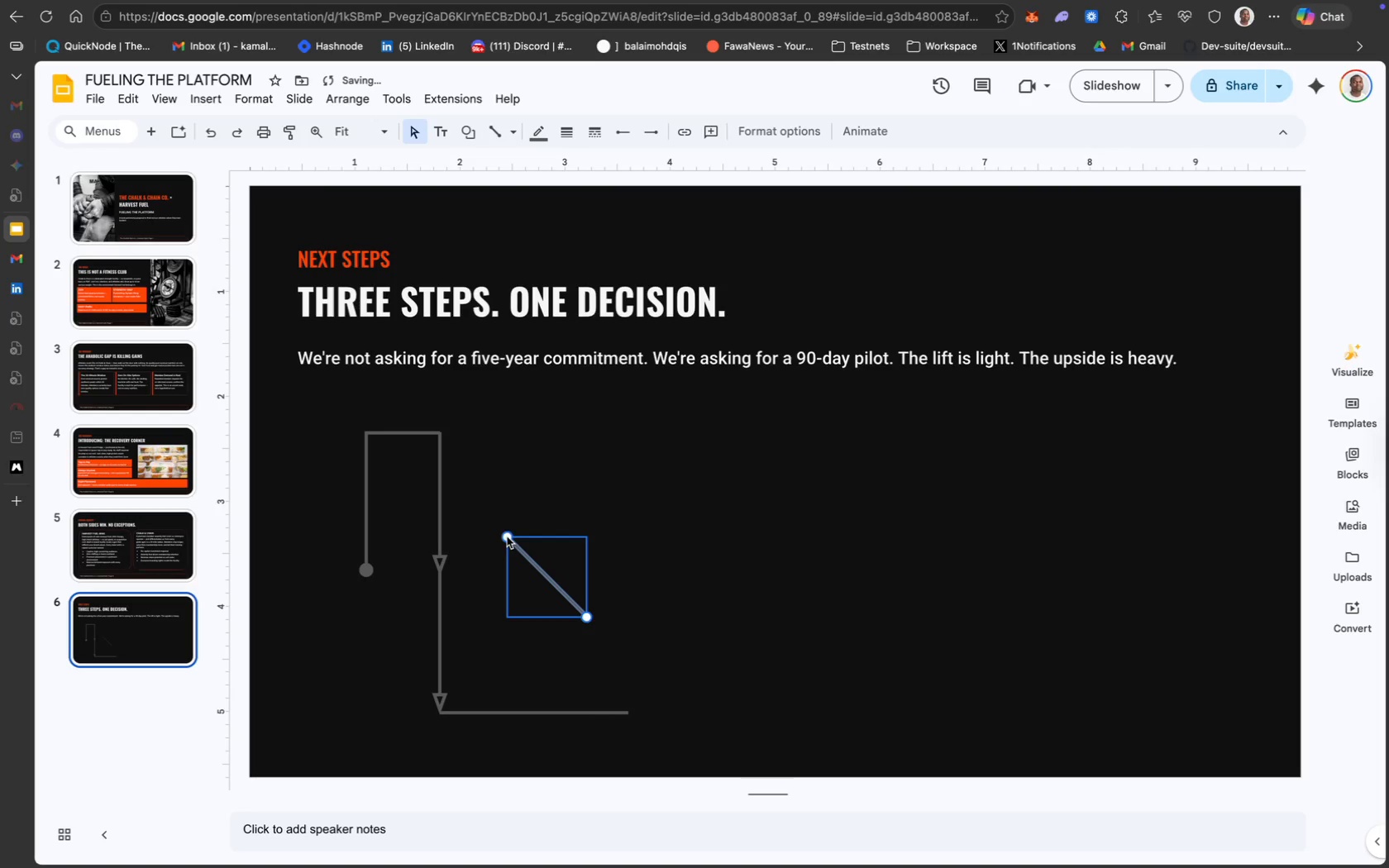 
key(Backspace)
 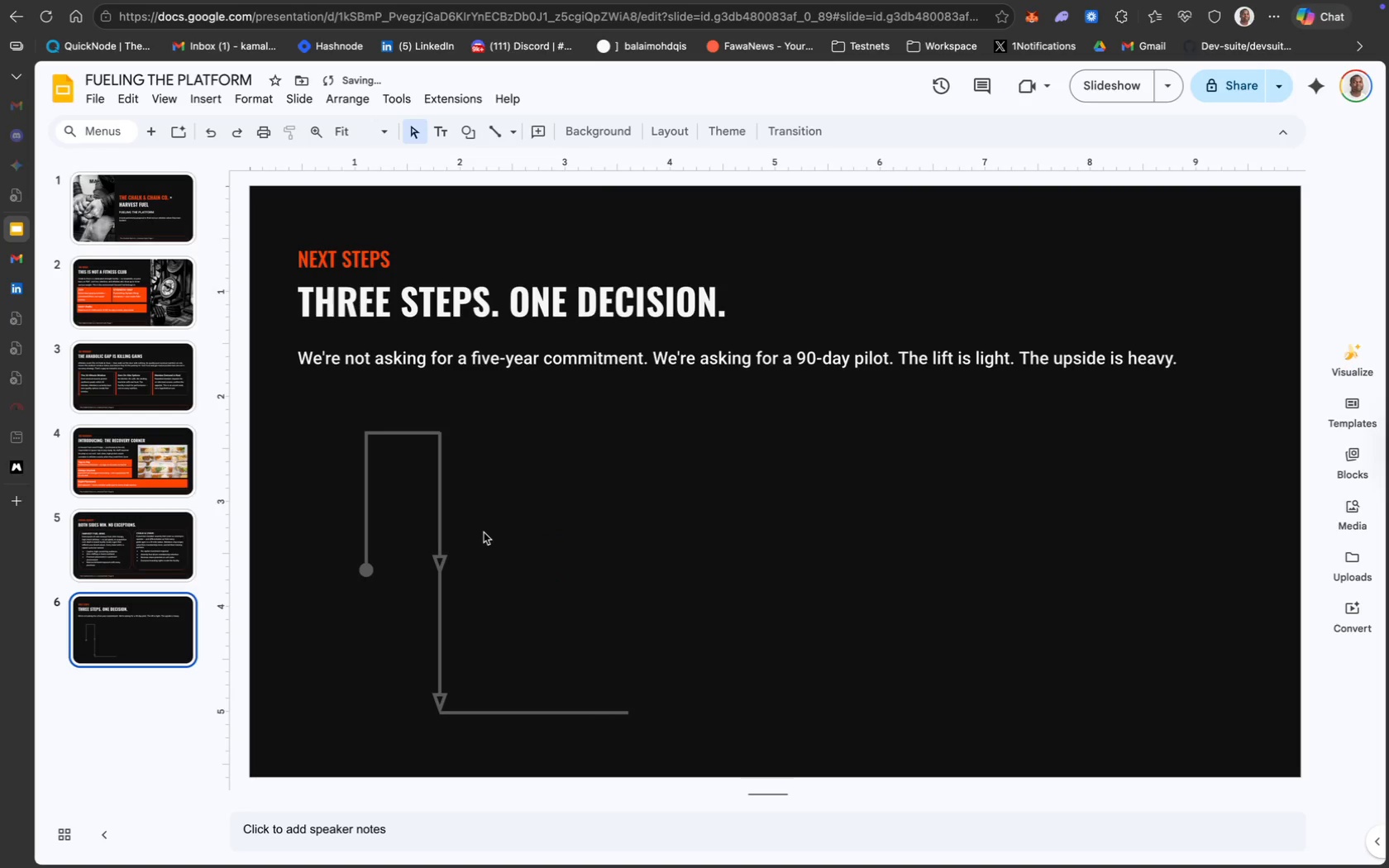 
hold_key(key=ShiftLeft, duration=1.96)
left_click([440, 511])
 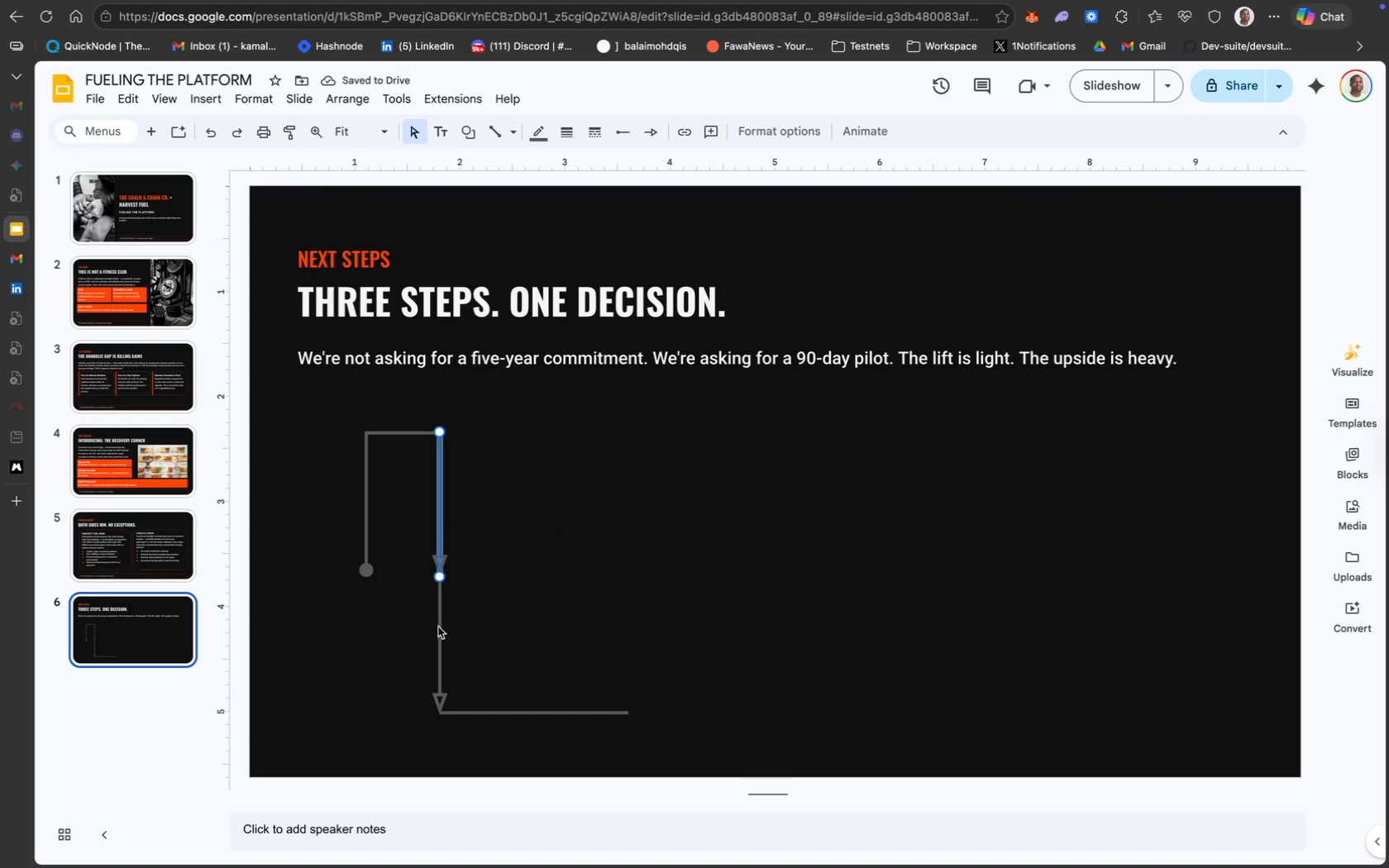 
key(Meta+D)
 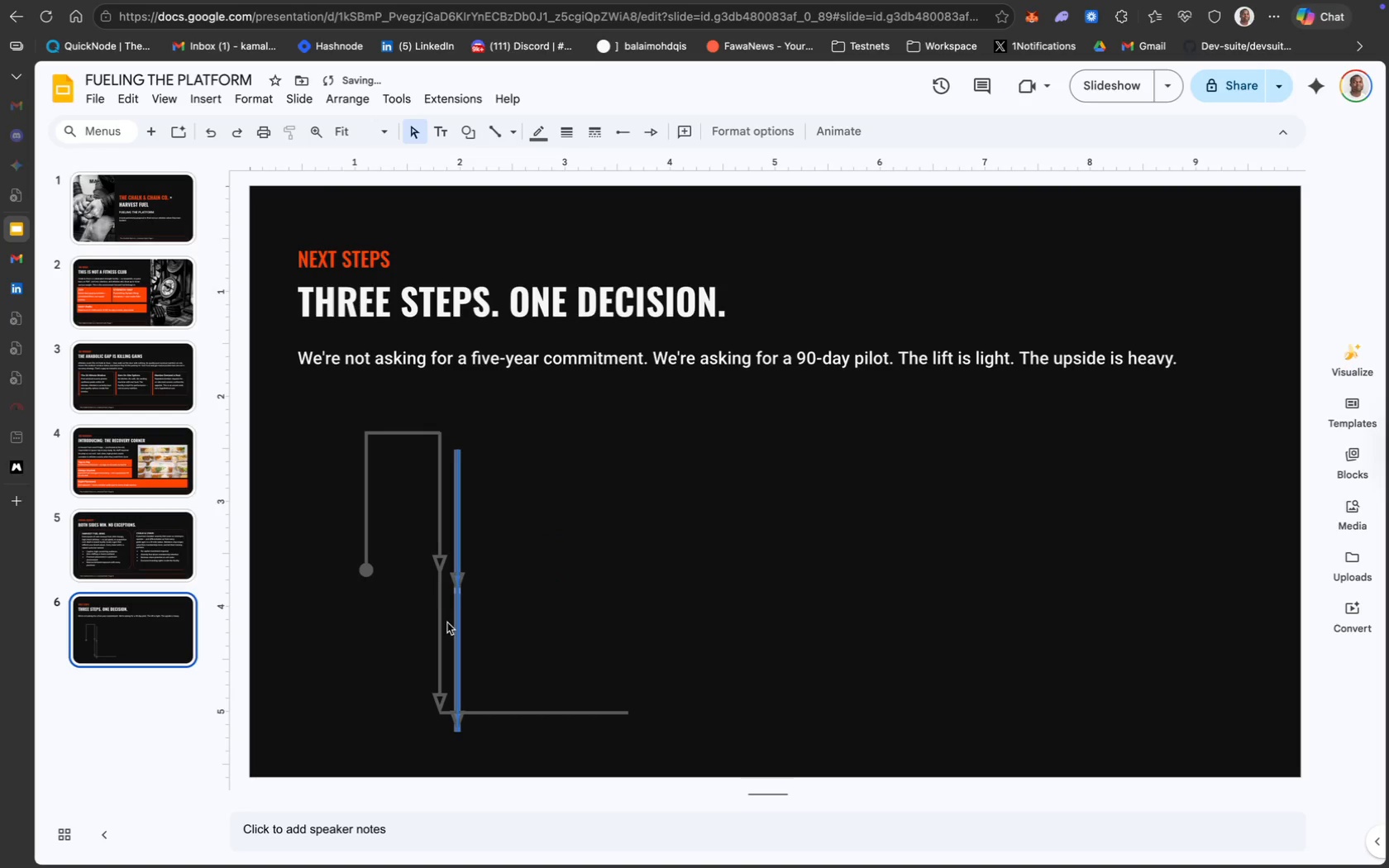 
left_click_drag(start_coordinate=[457, 615], to_coordinate=[763, 590])
 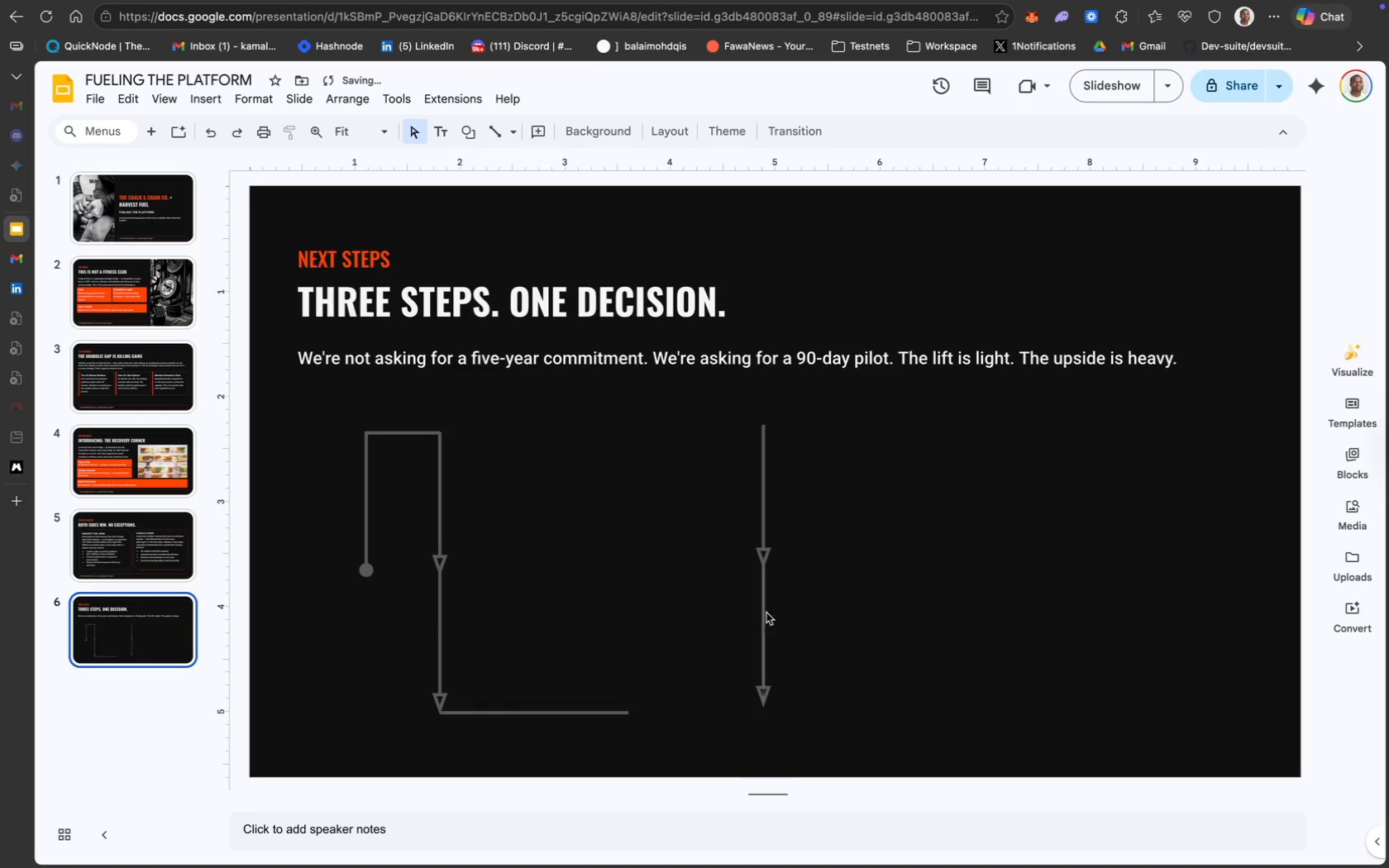 
left_click([761, 612])
 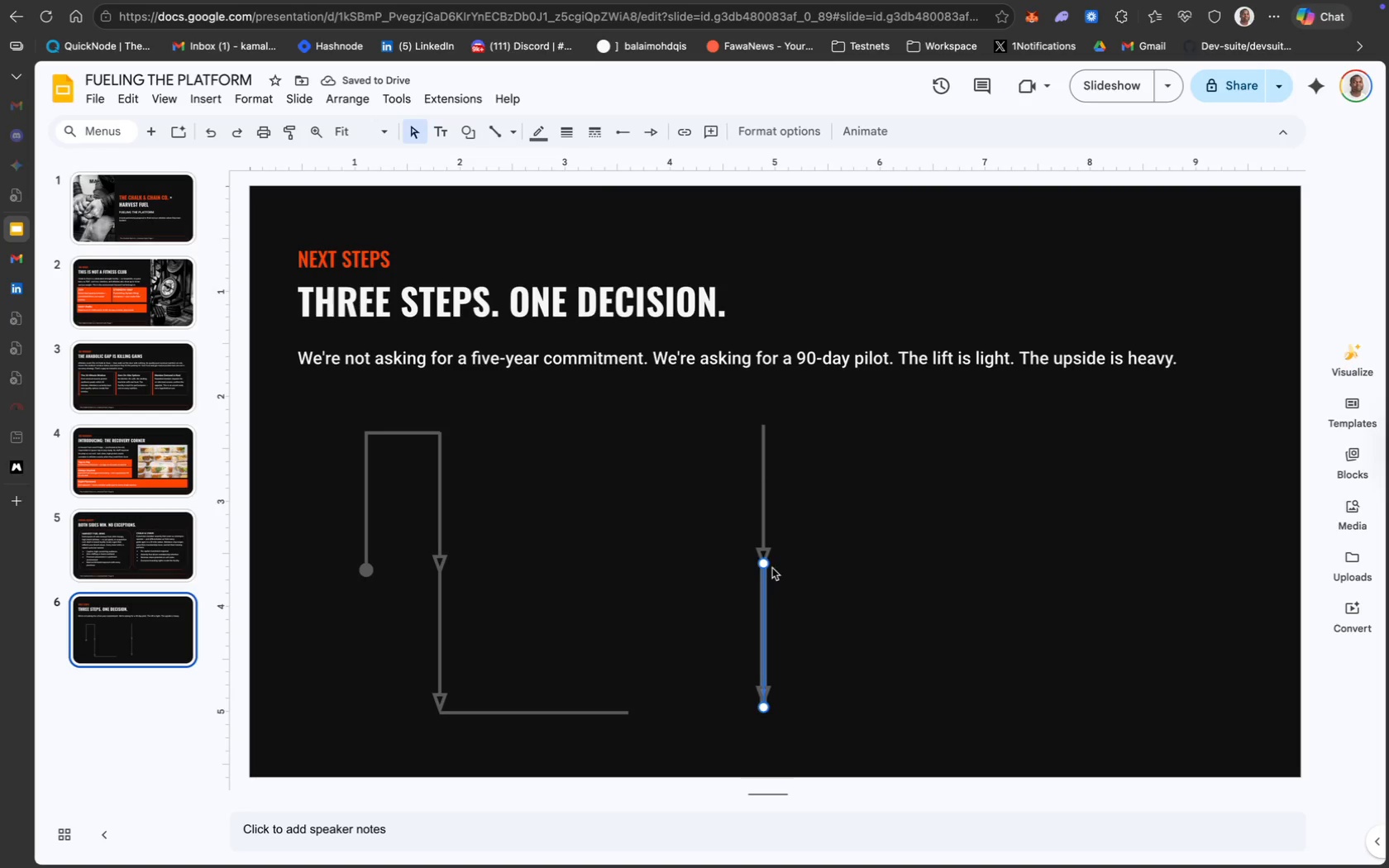 
left_click_drag(start_coordinate=[766, 564], to_coordinate=[905, 703])
 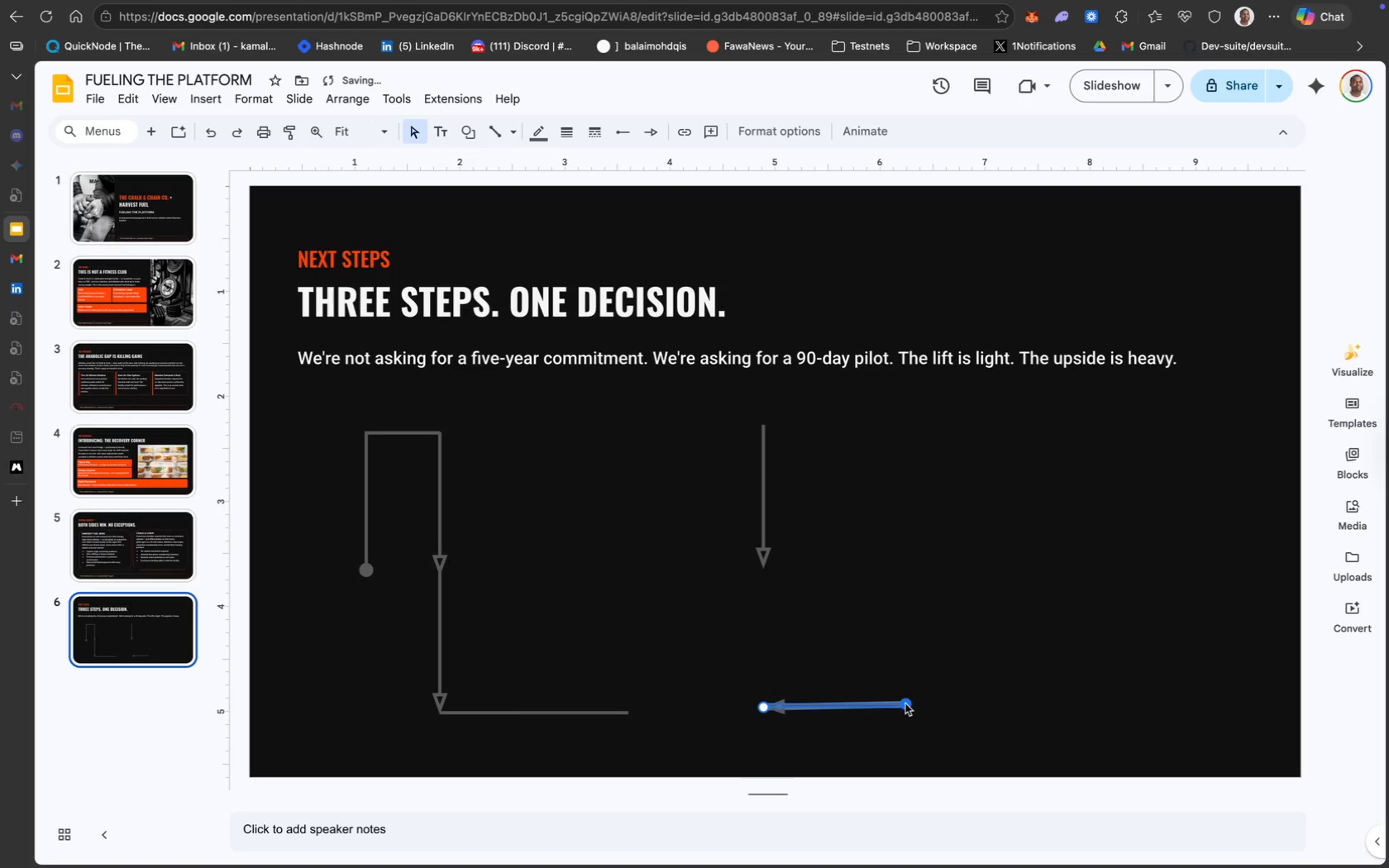 
key(Meta+Z)
 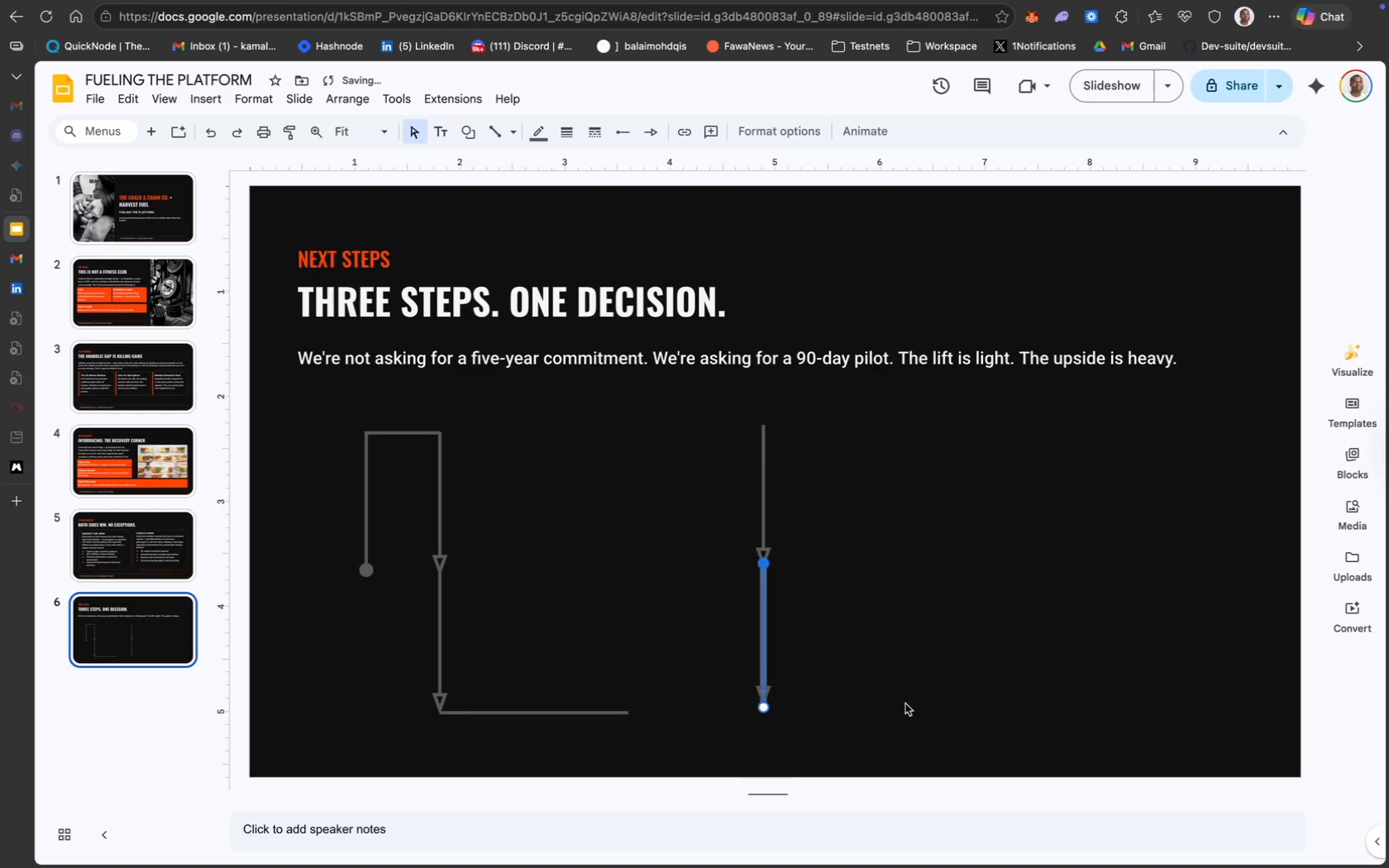 
key(Meta+Z)
 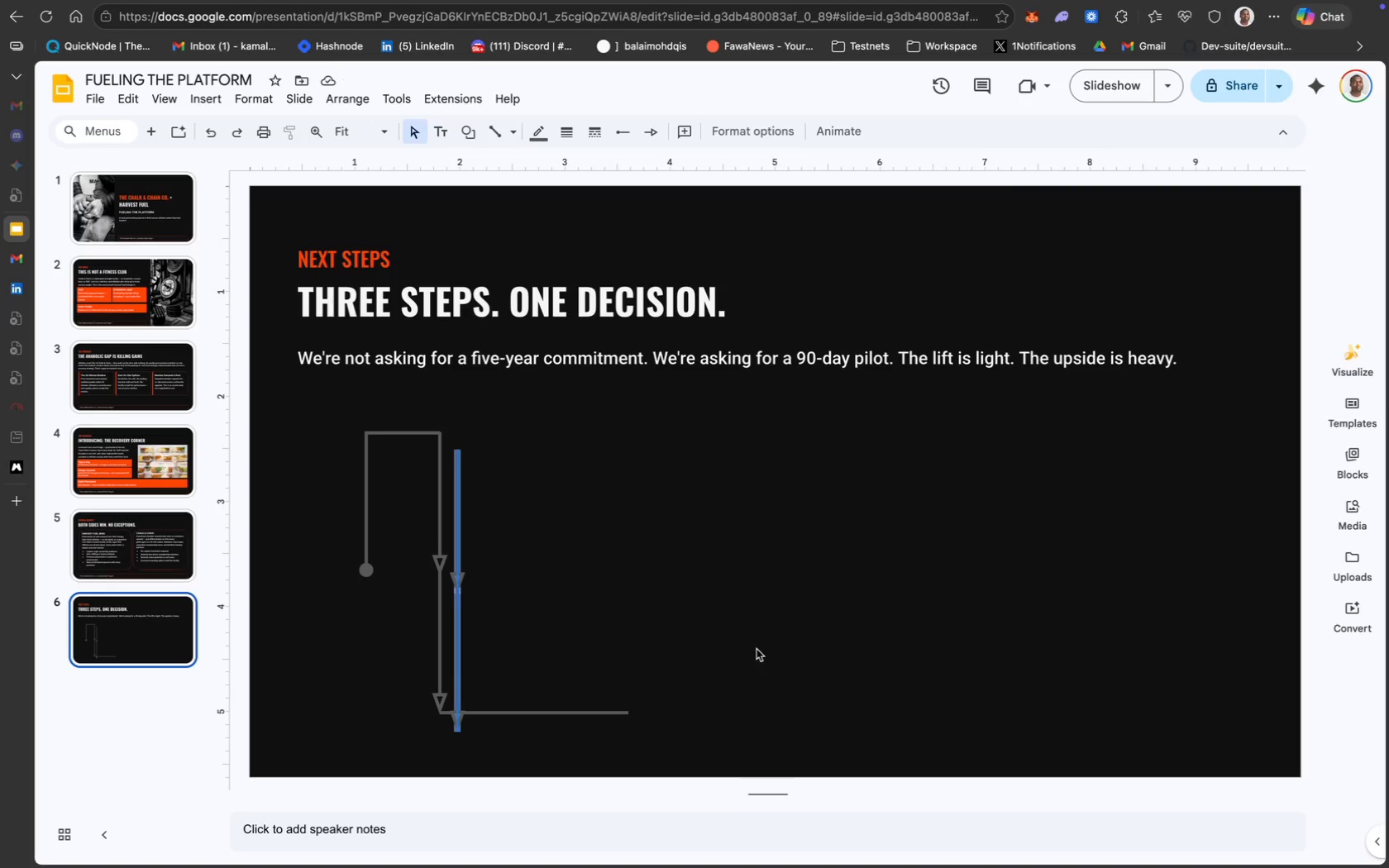 
wait(10.45)
 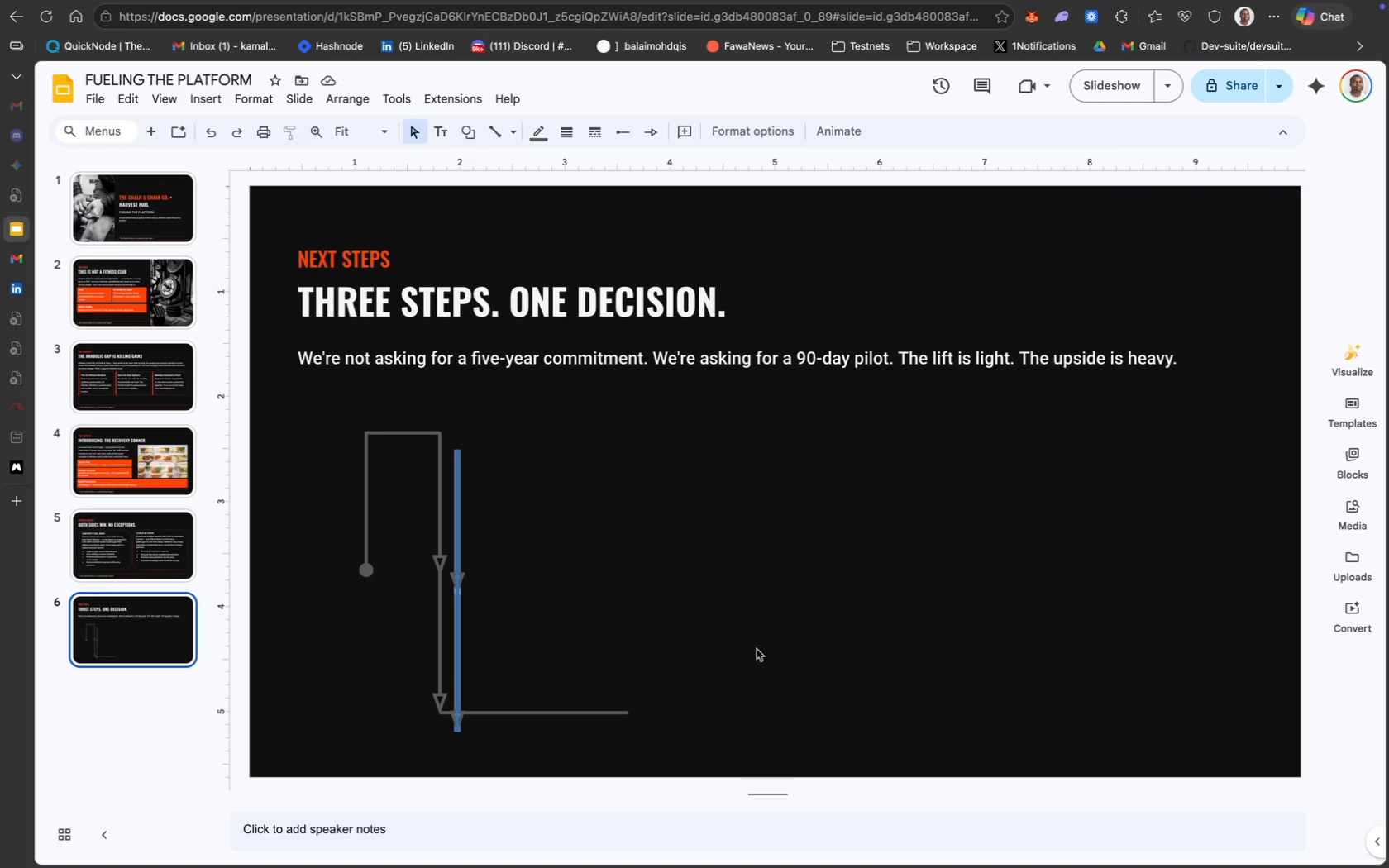 
key(Backspace)
 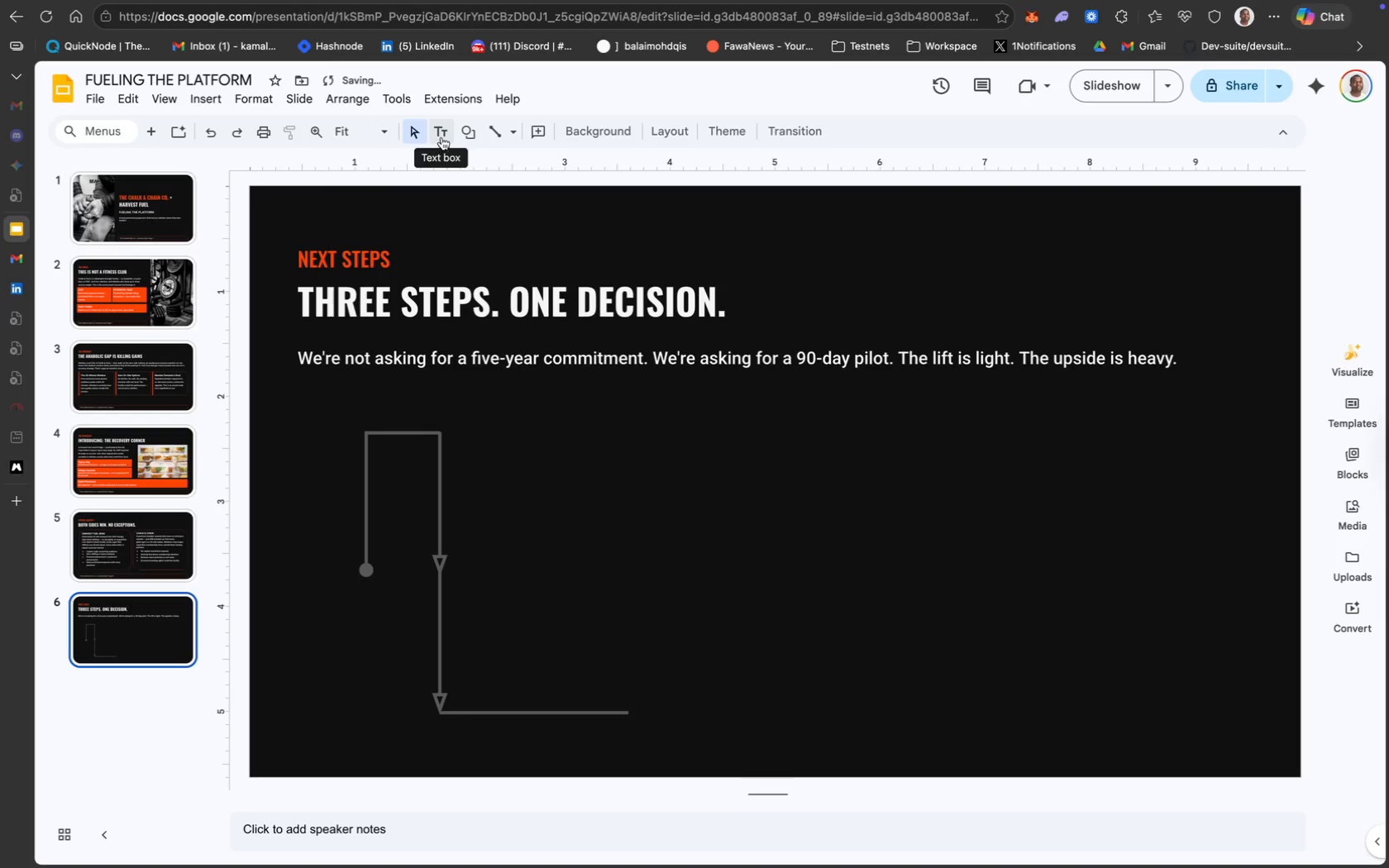 
left_click([494, 137])
 